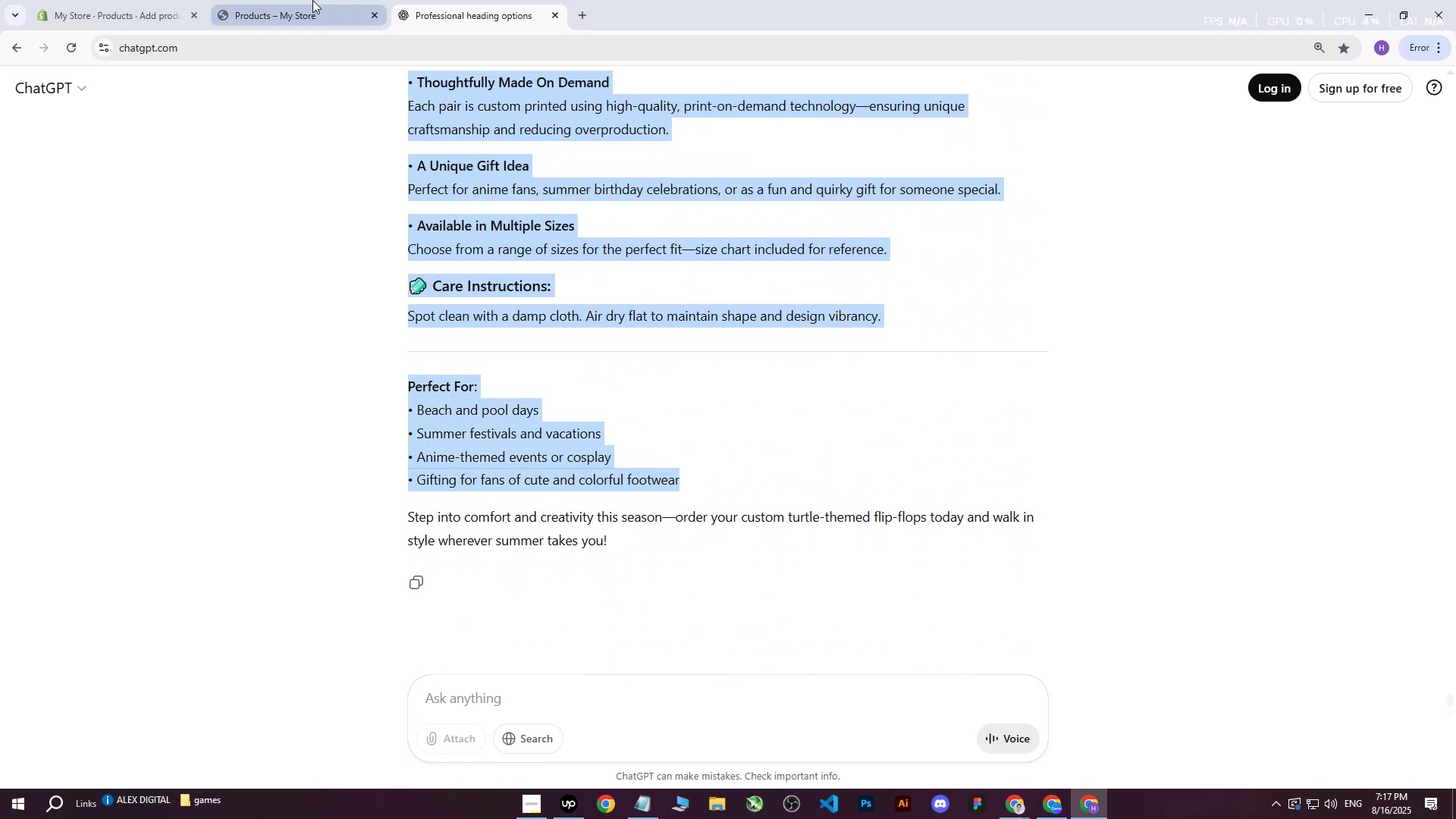 
left_click([312, 0])
 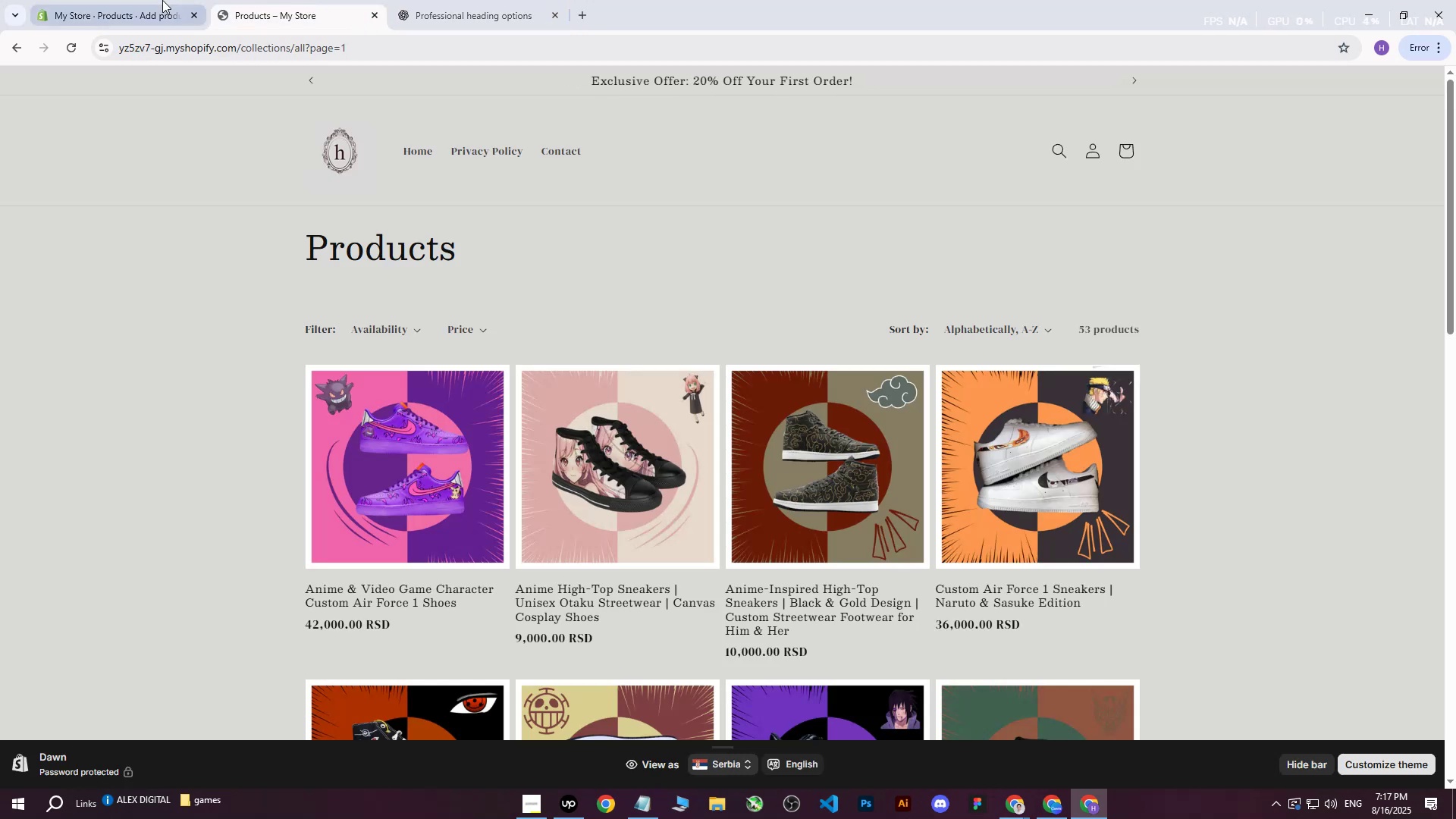 
double_click([162, 0])
 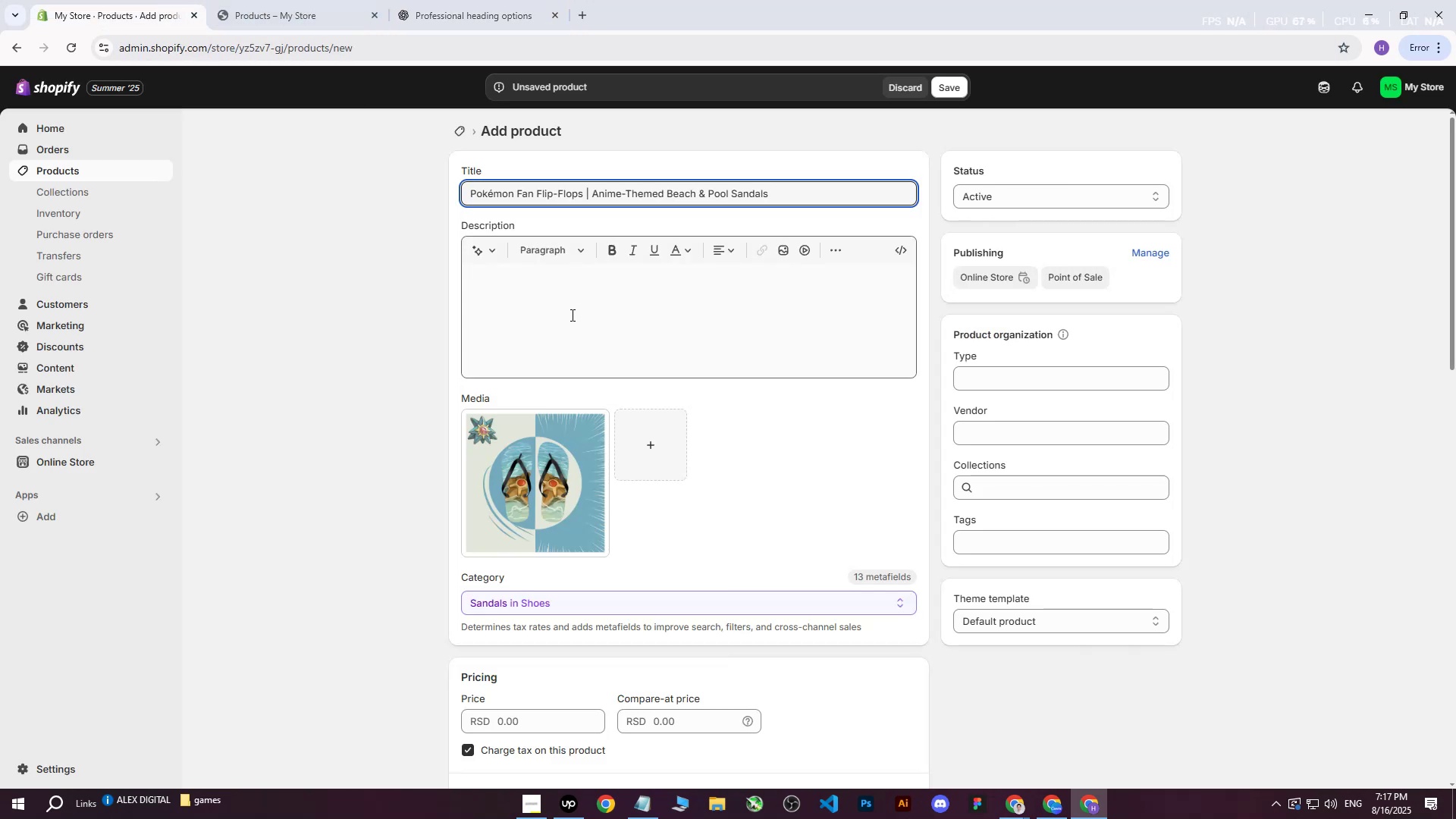 
left_click([571, 315])
 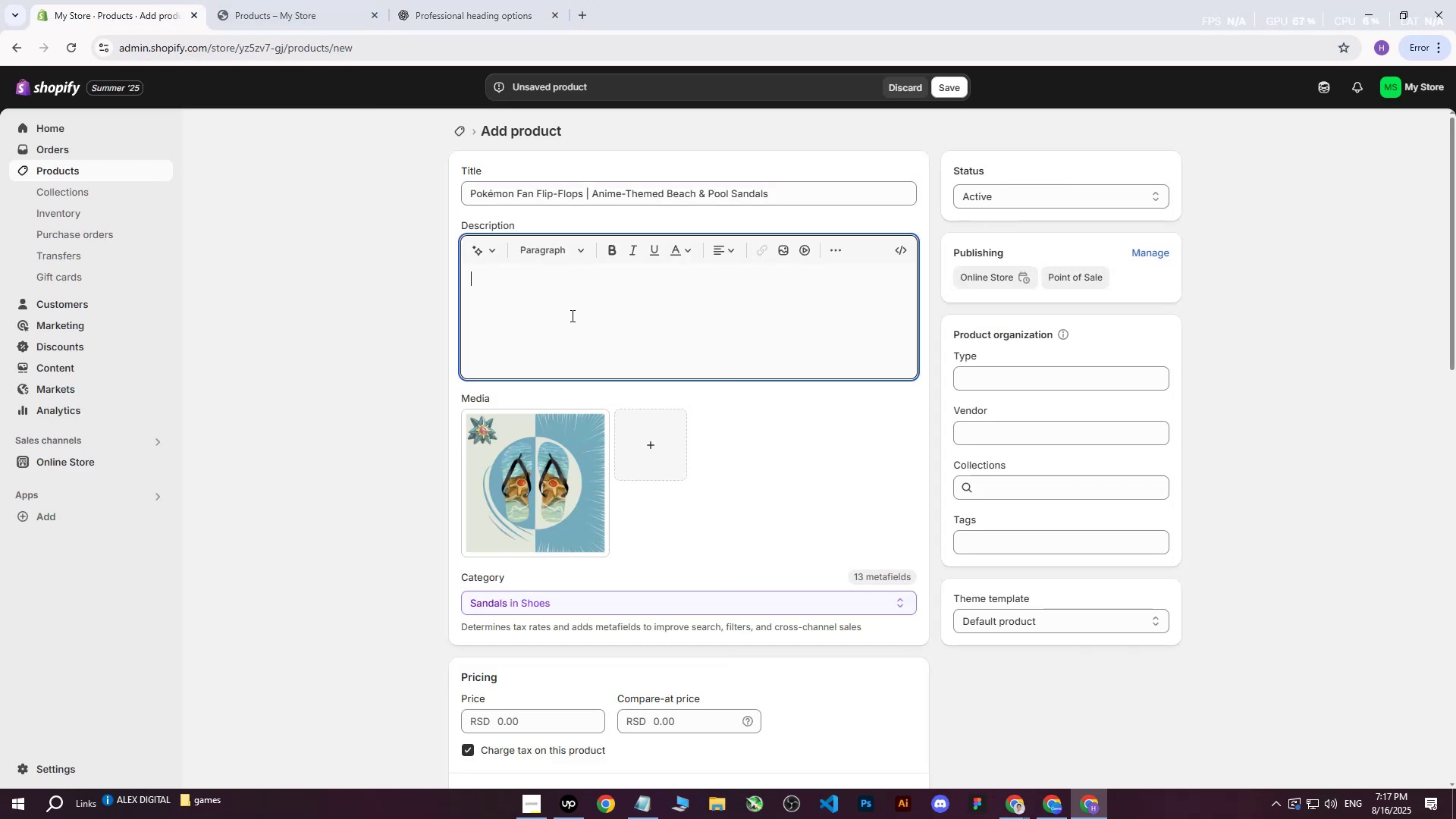 
key(Control+V)
 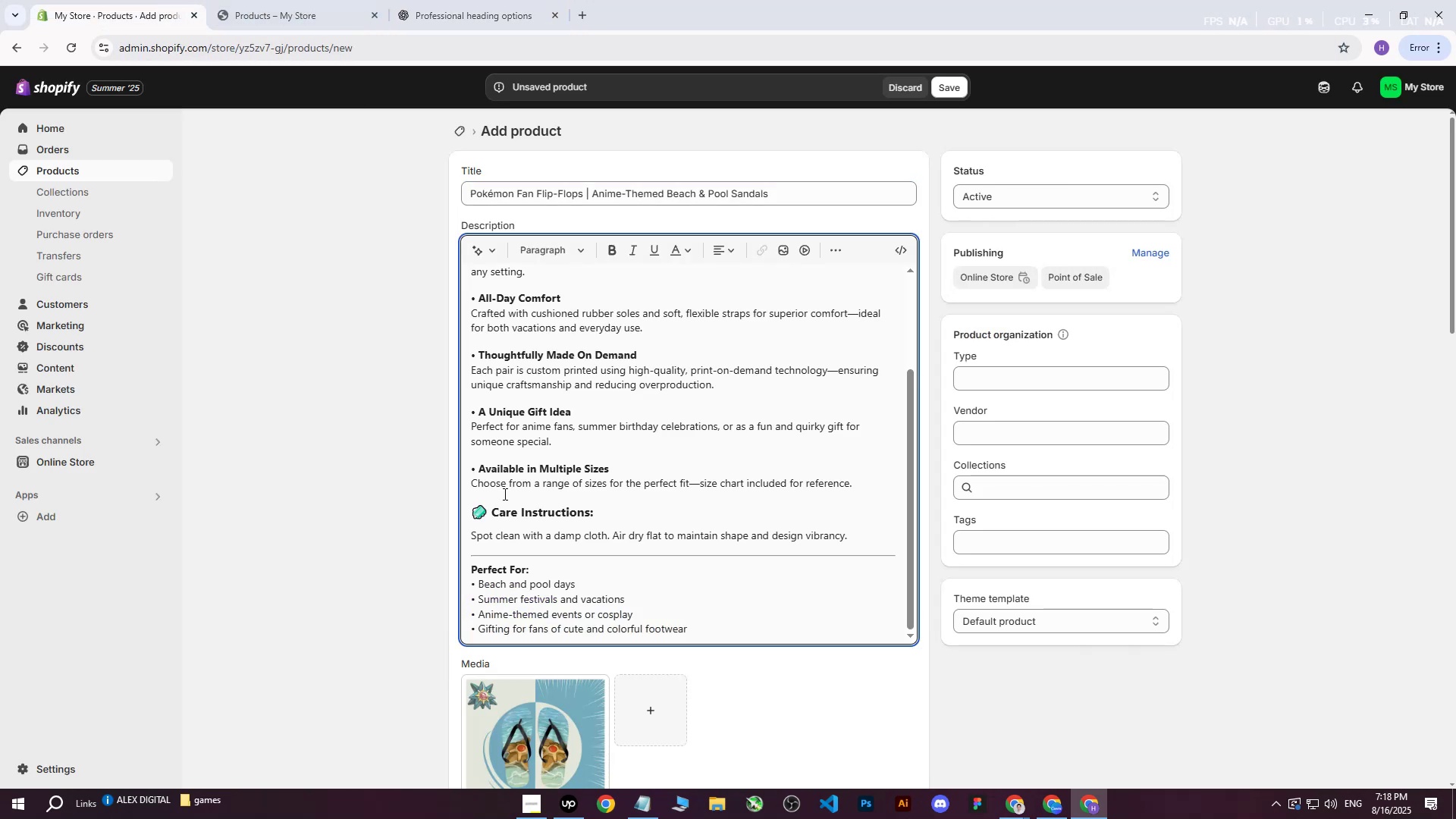 
left_click([494, 515])
 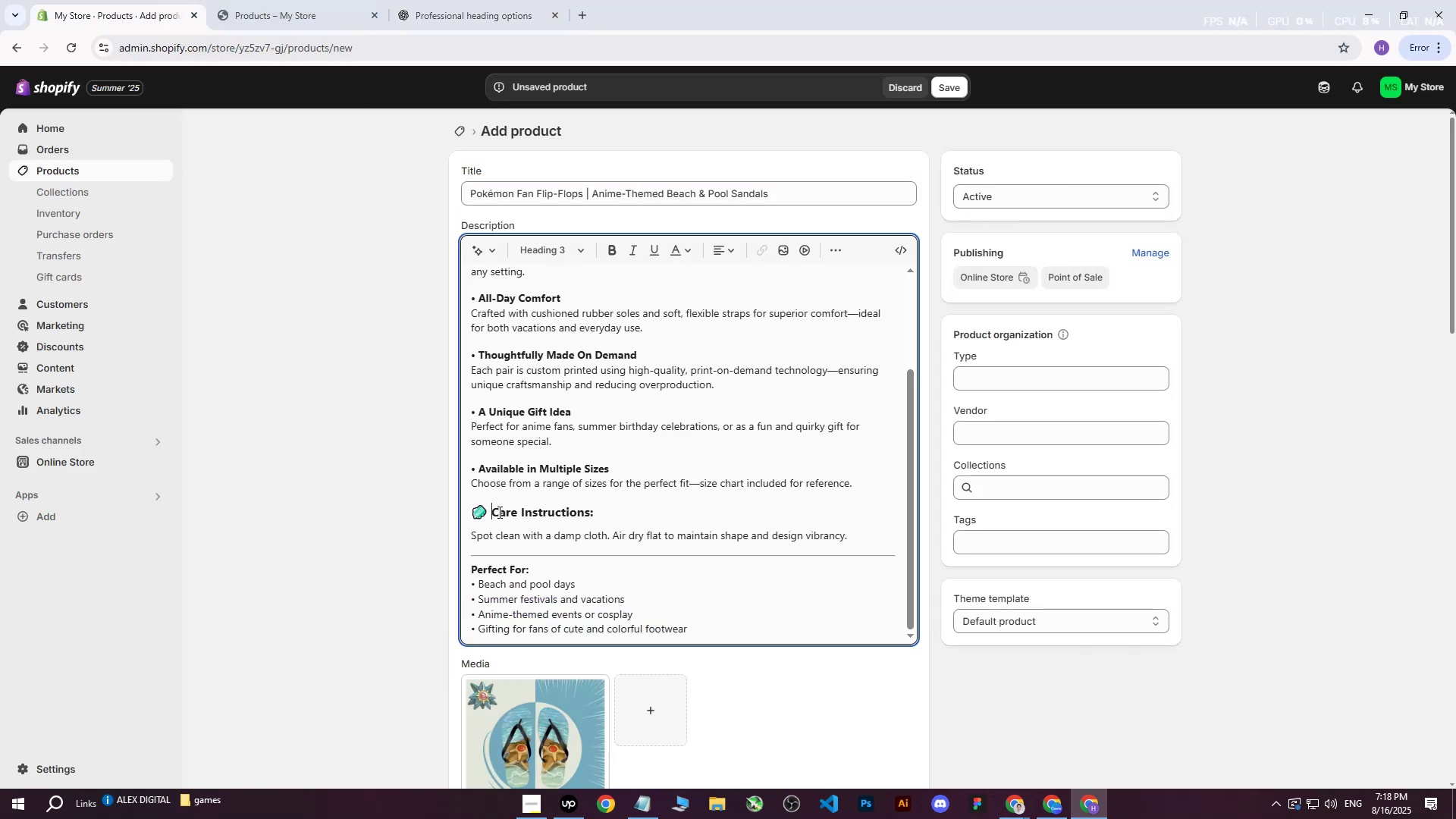 
key(Backspace)
 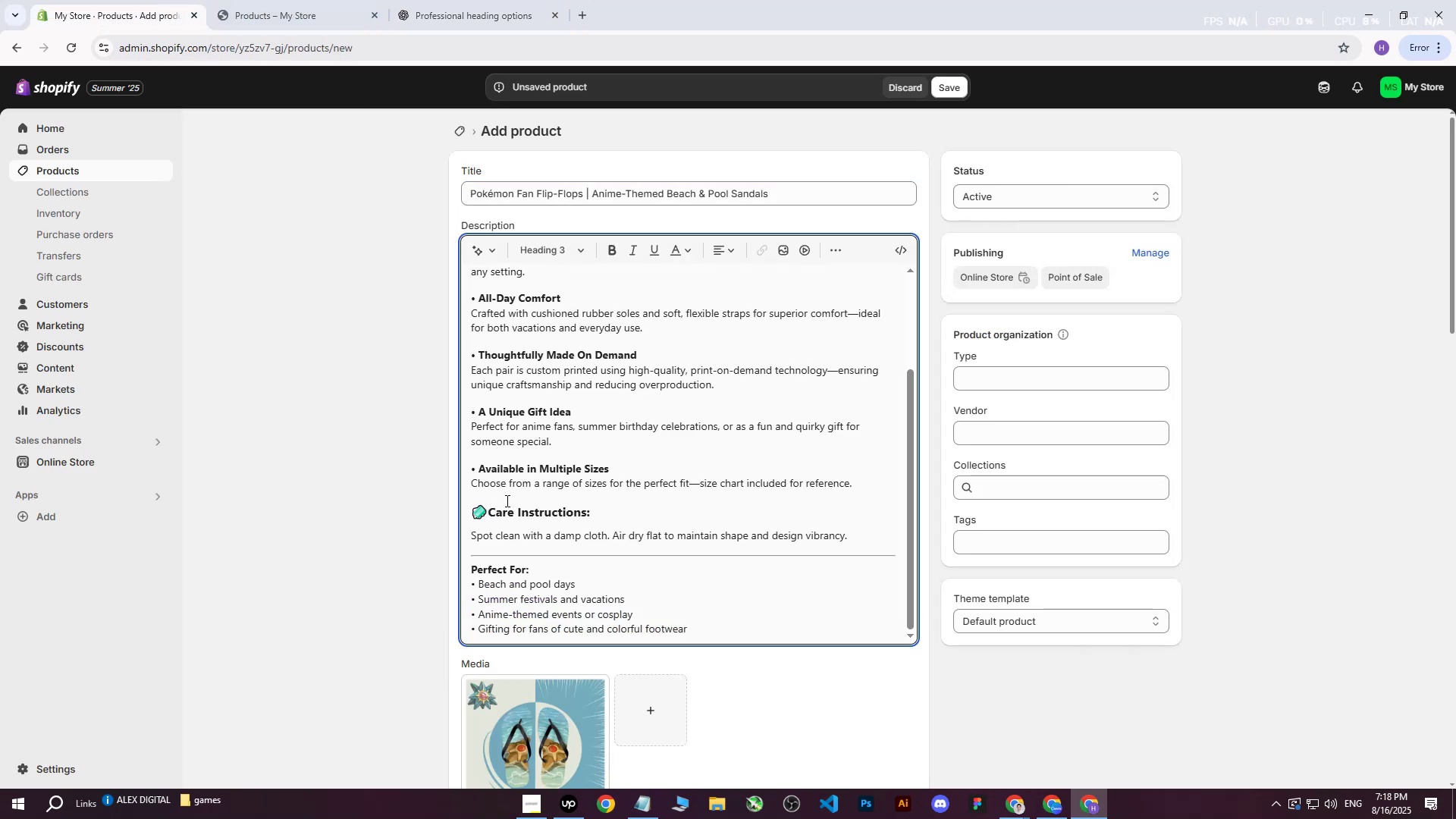 
key(Backspace)
 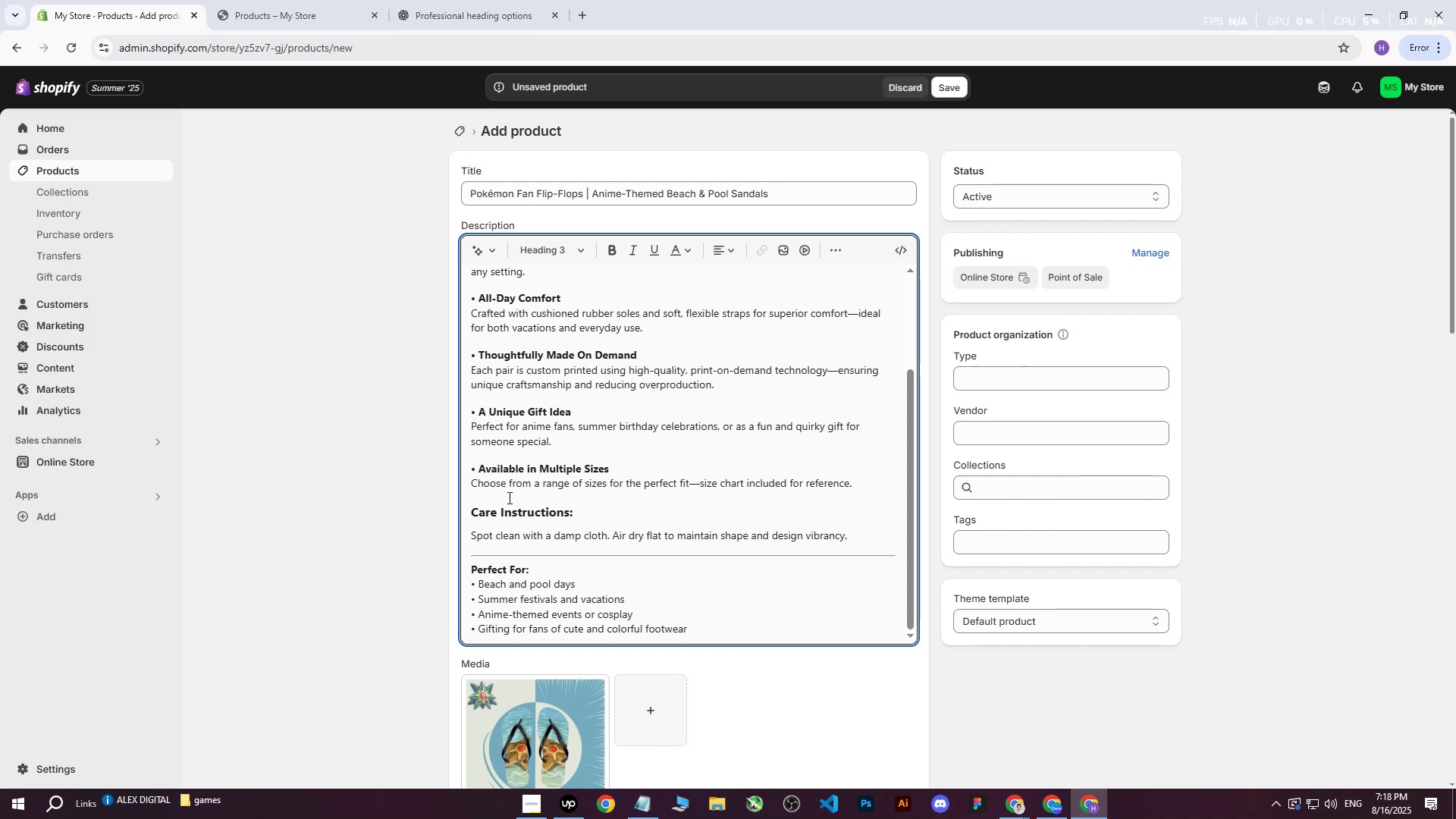 
scroll: coordinate [508, 497], scroll_direction: up, amount: 4.0
 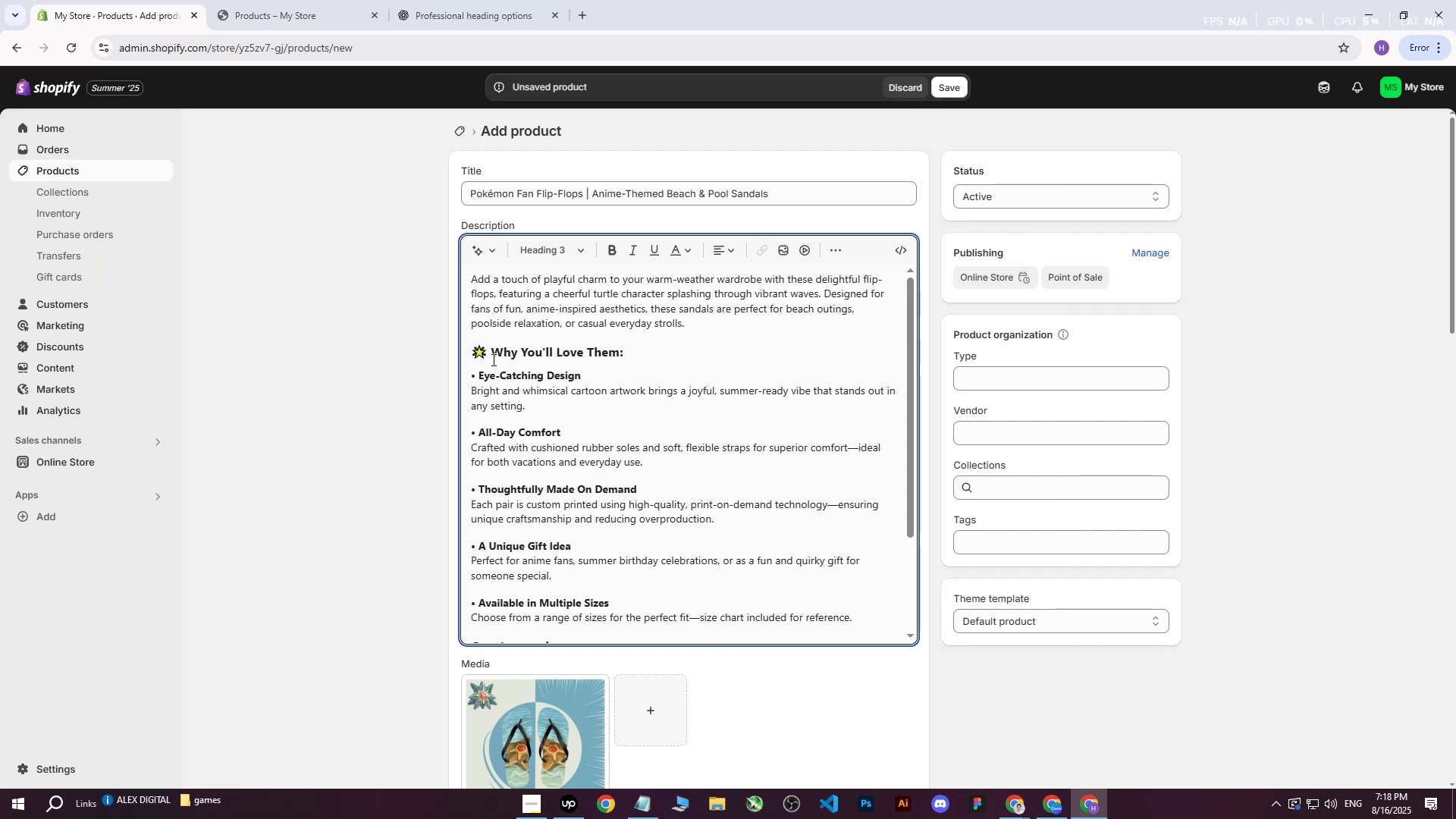 
left_click([492, 358])
 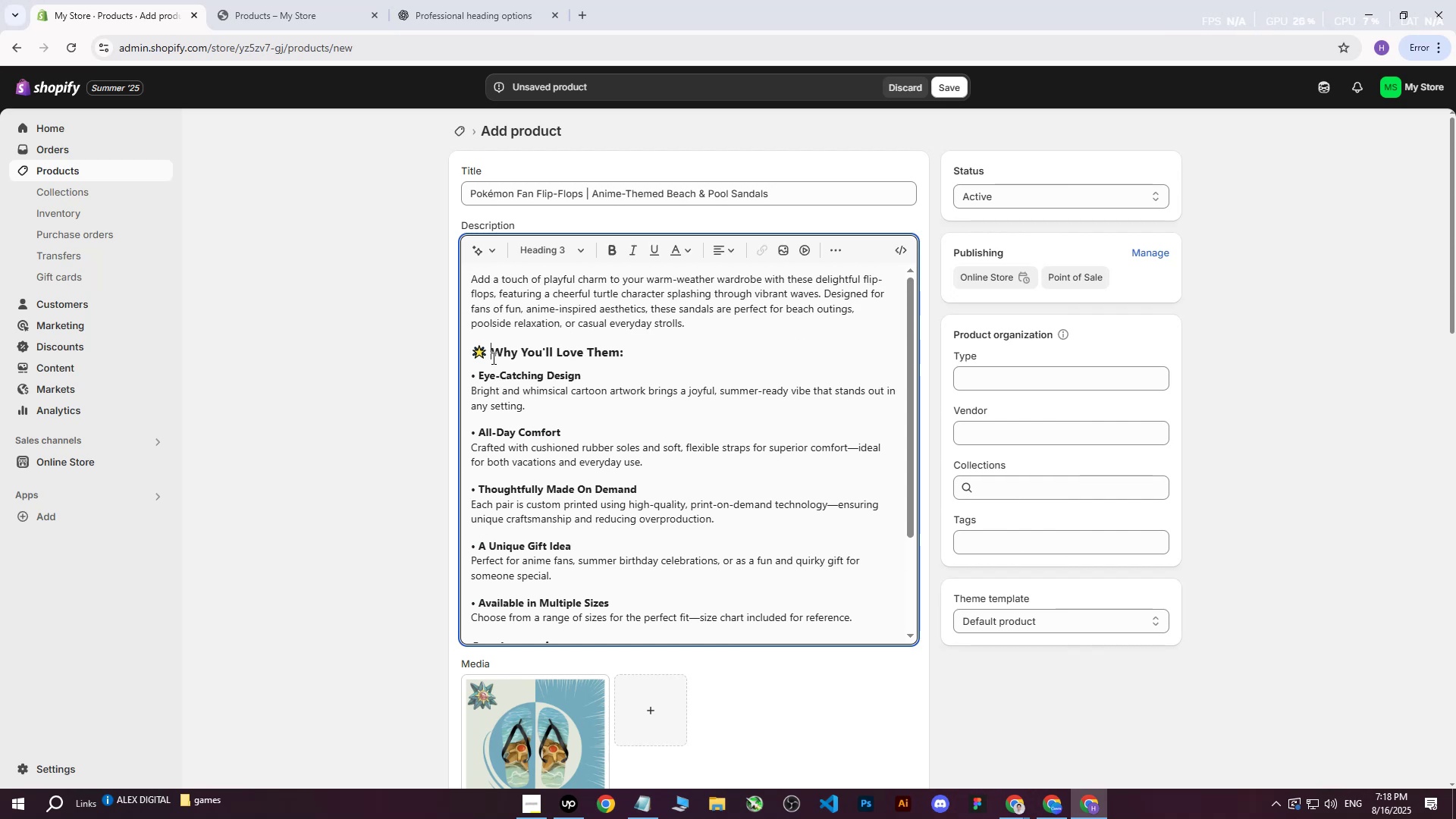 
key(Backspace)
 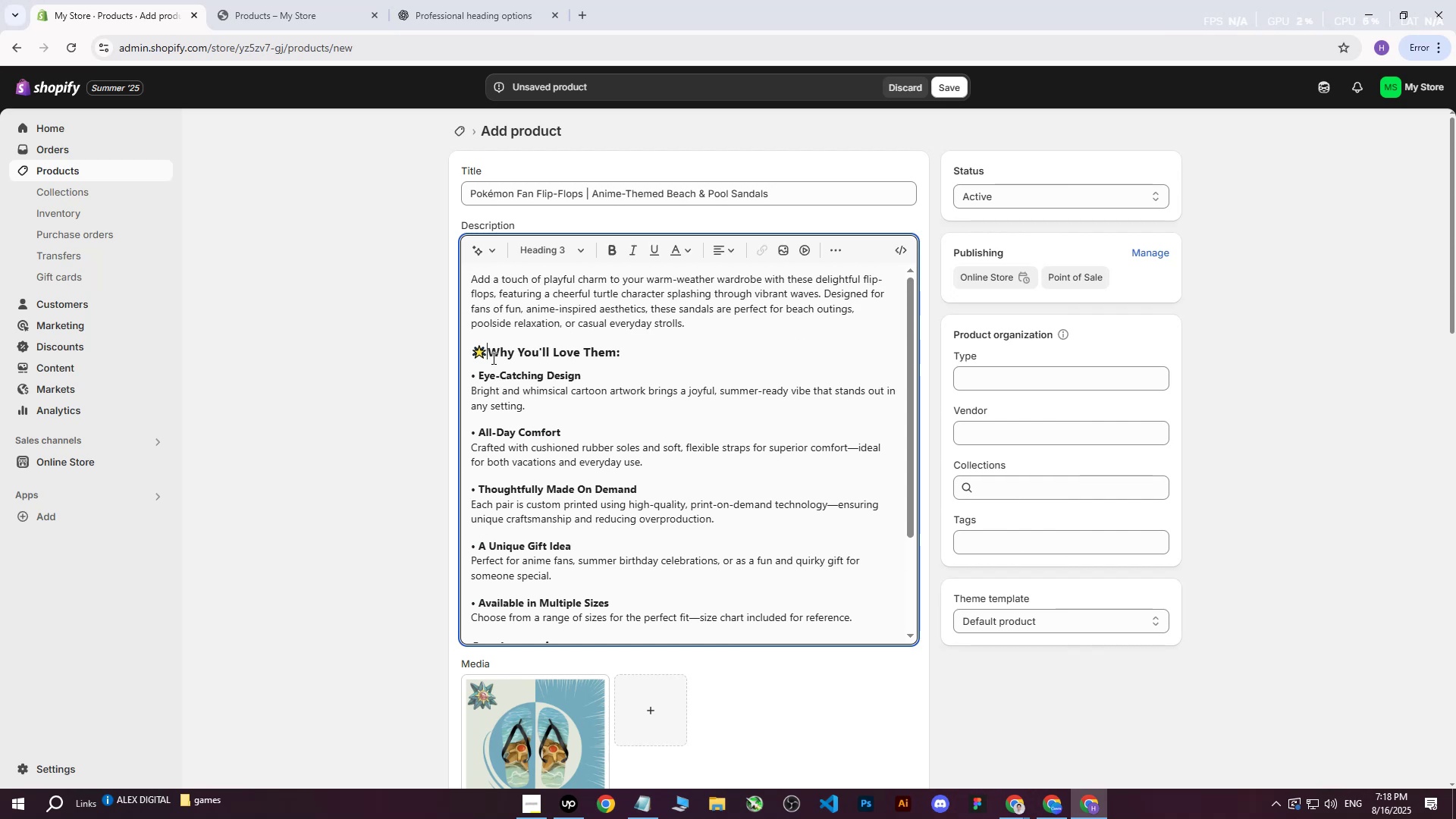 
key(Backspace)
 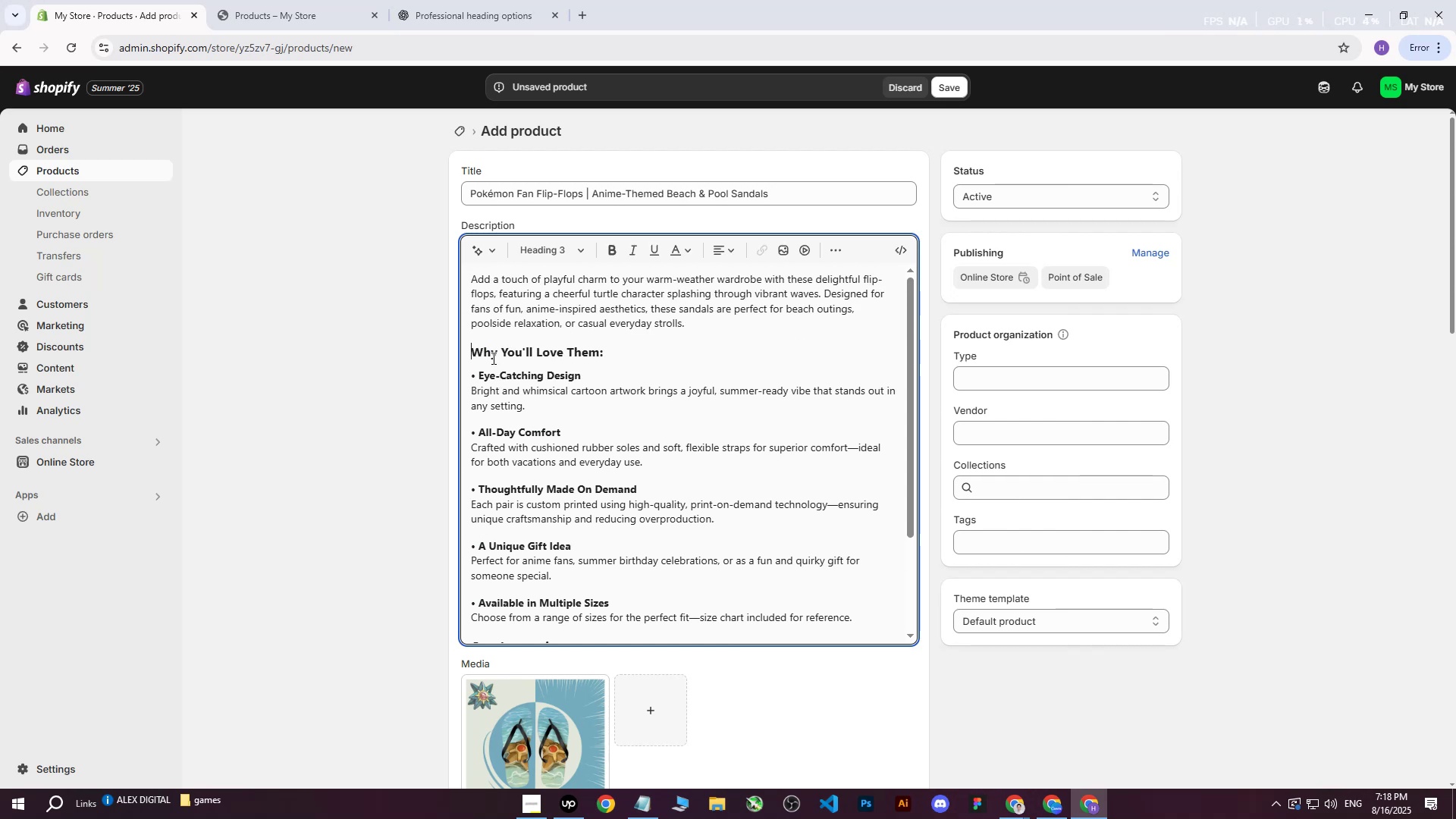 
scroll: coordinate [517, 368], scroll_direction: up, amount: 6.0
 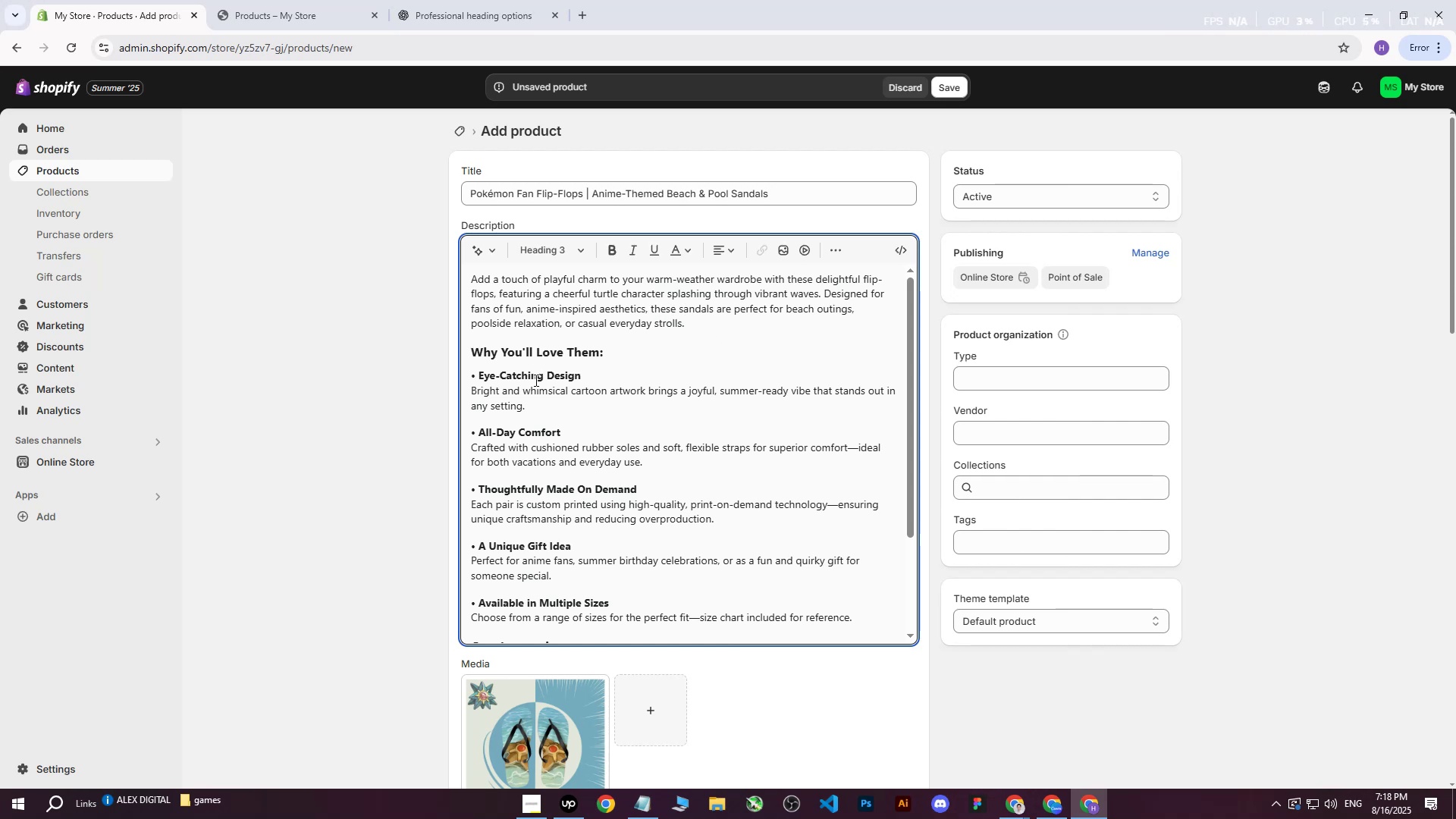 
wait(20.85)
 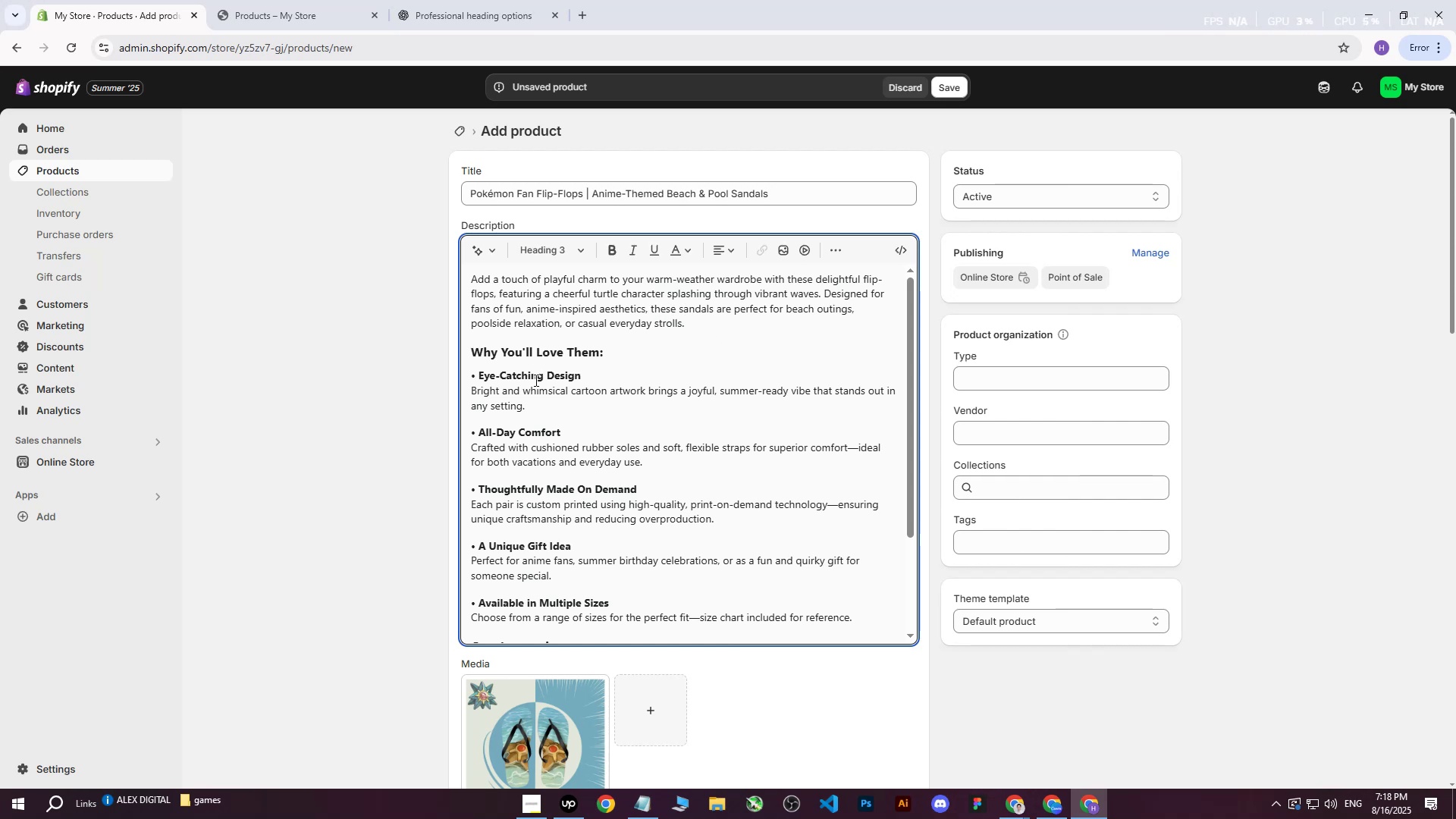 
scroll: coordinate [577, 464], scroll_direction: down, amount: 2.0
 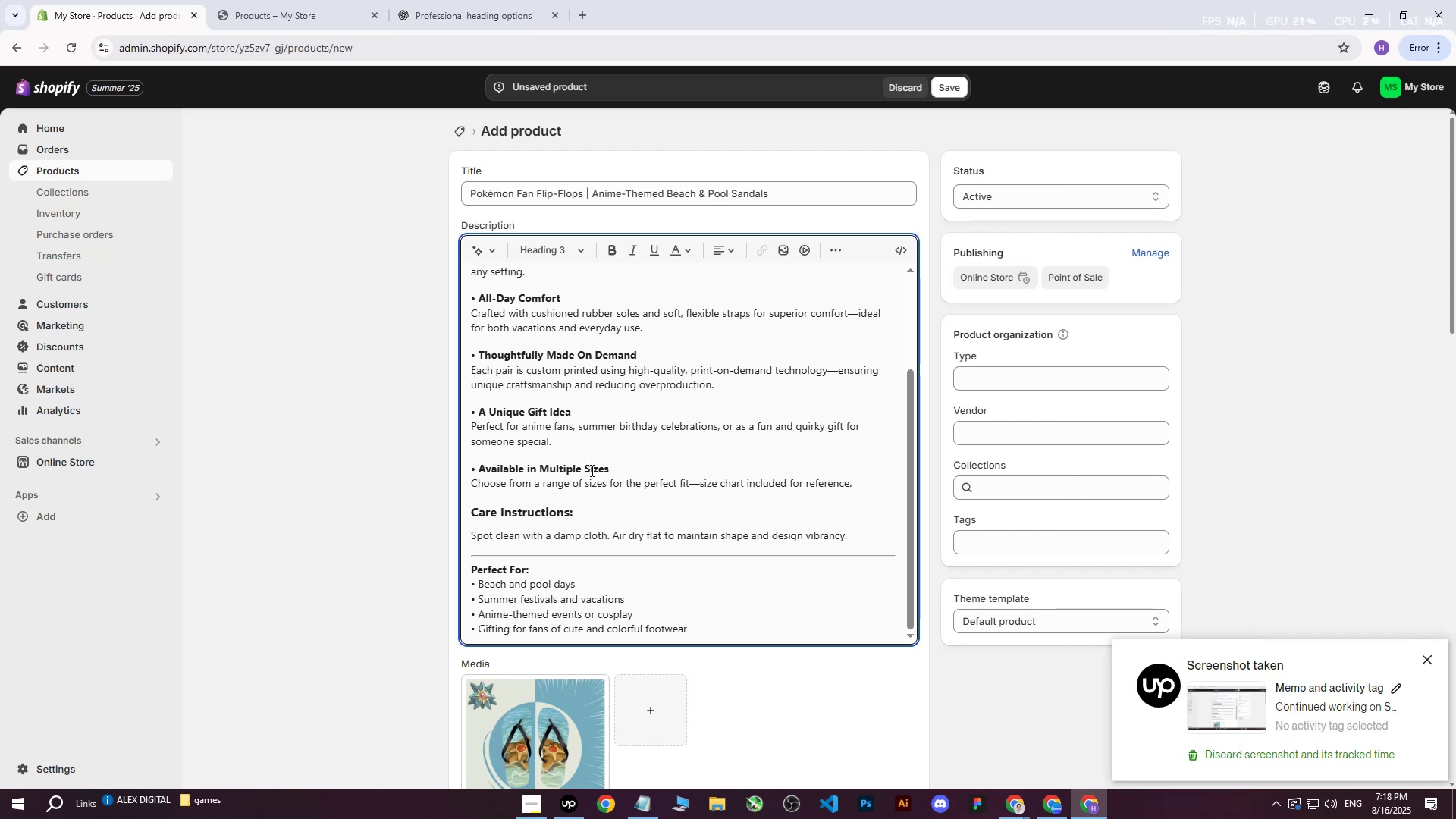 
wait(14.73)
 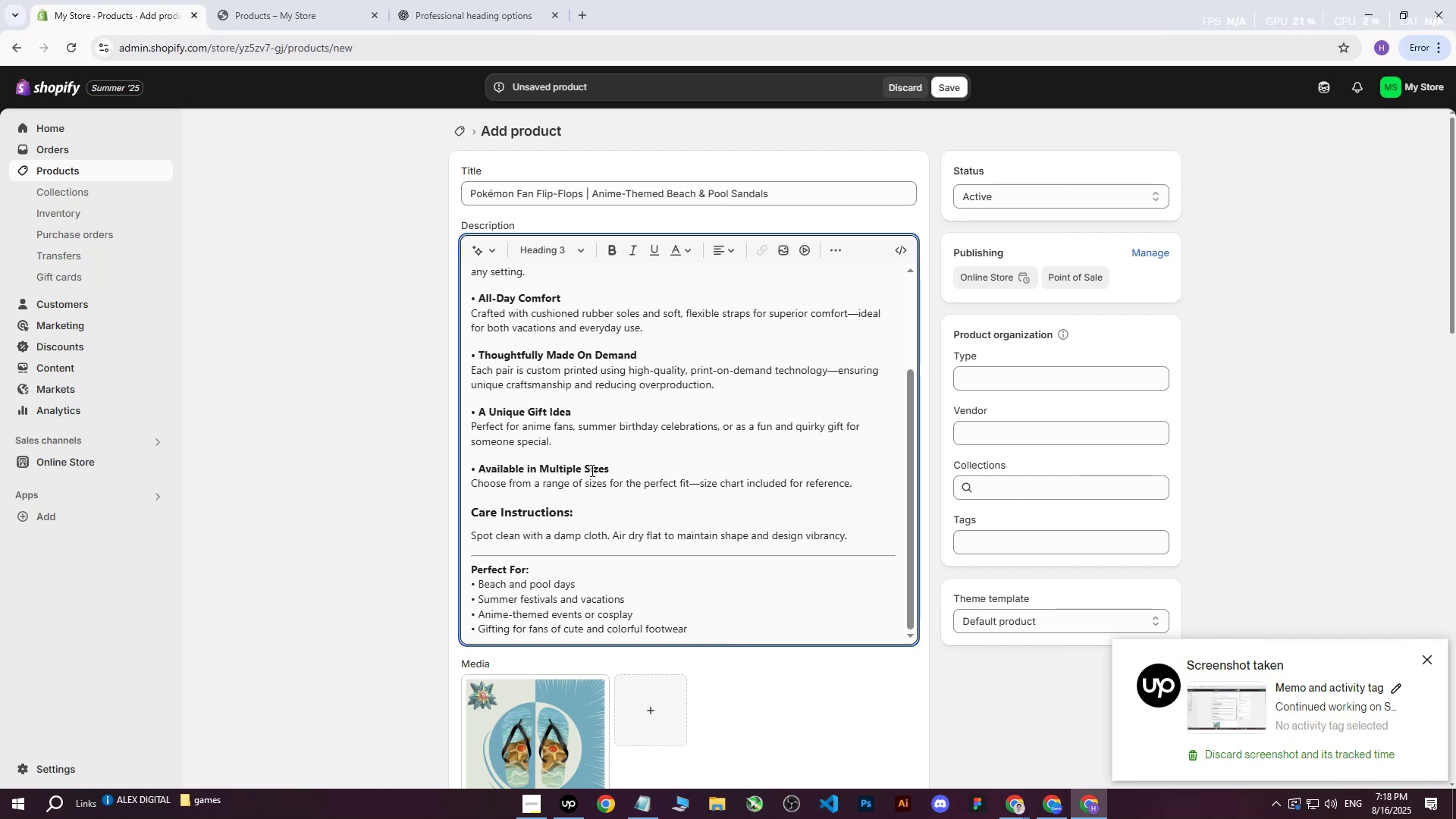 
scroll: coordinate [605, 542], scroll_direction: down, amount: 4.0
 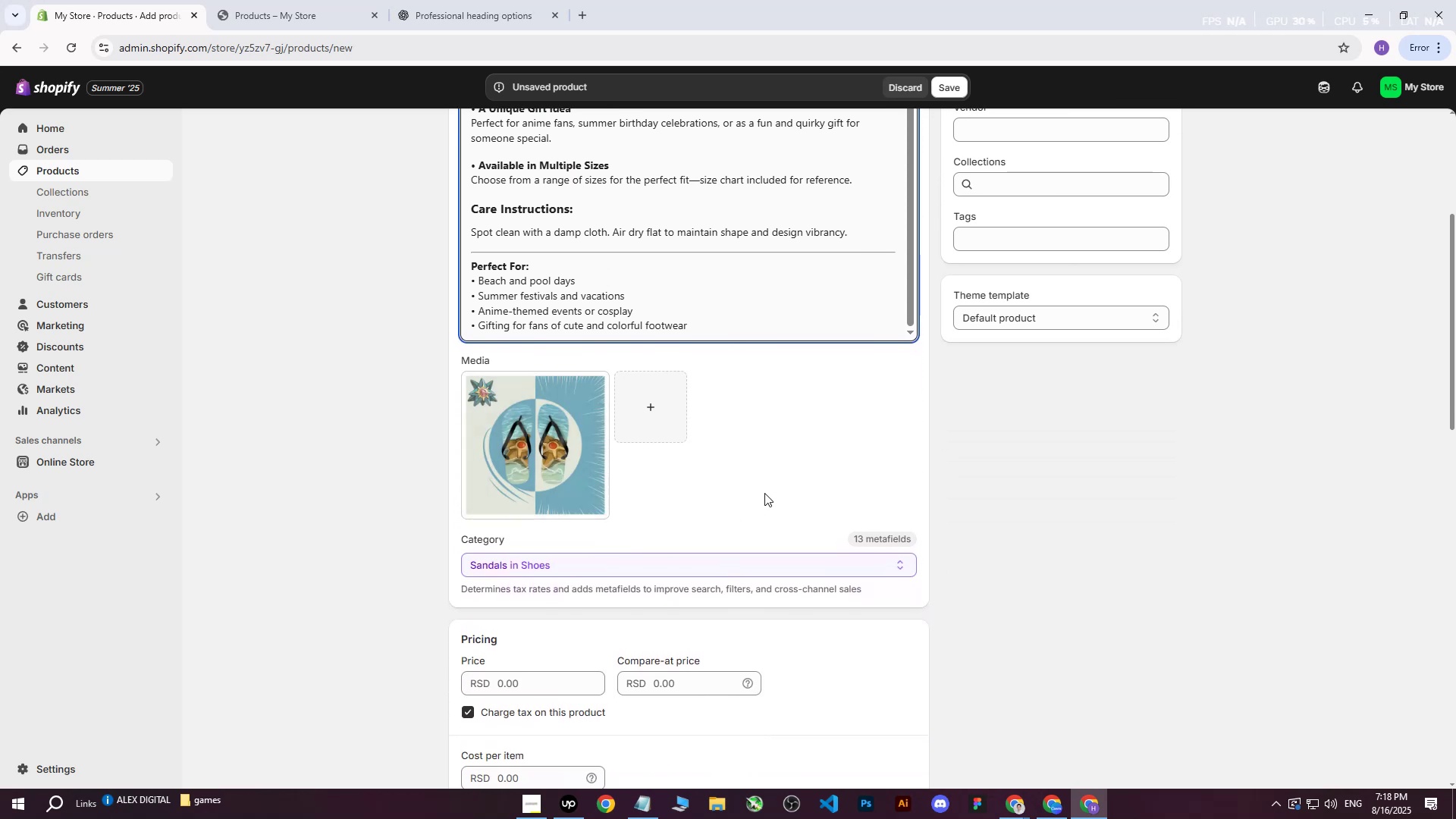 
left_click([353, 444])
 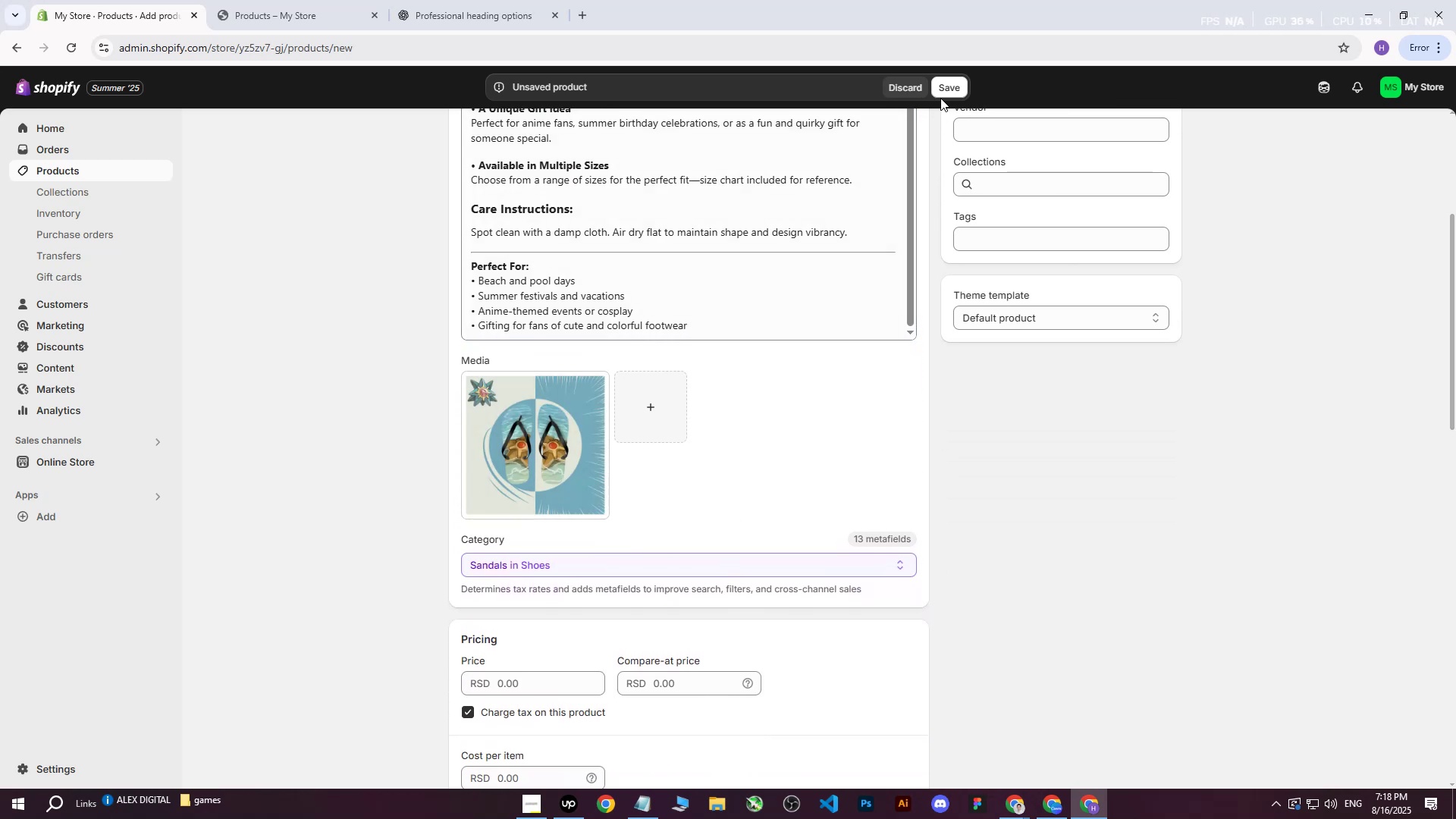 
left_click([944, 83])
 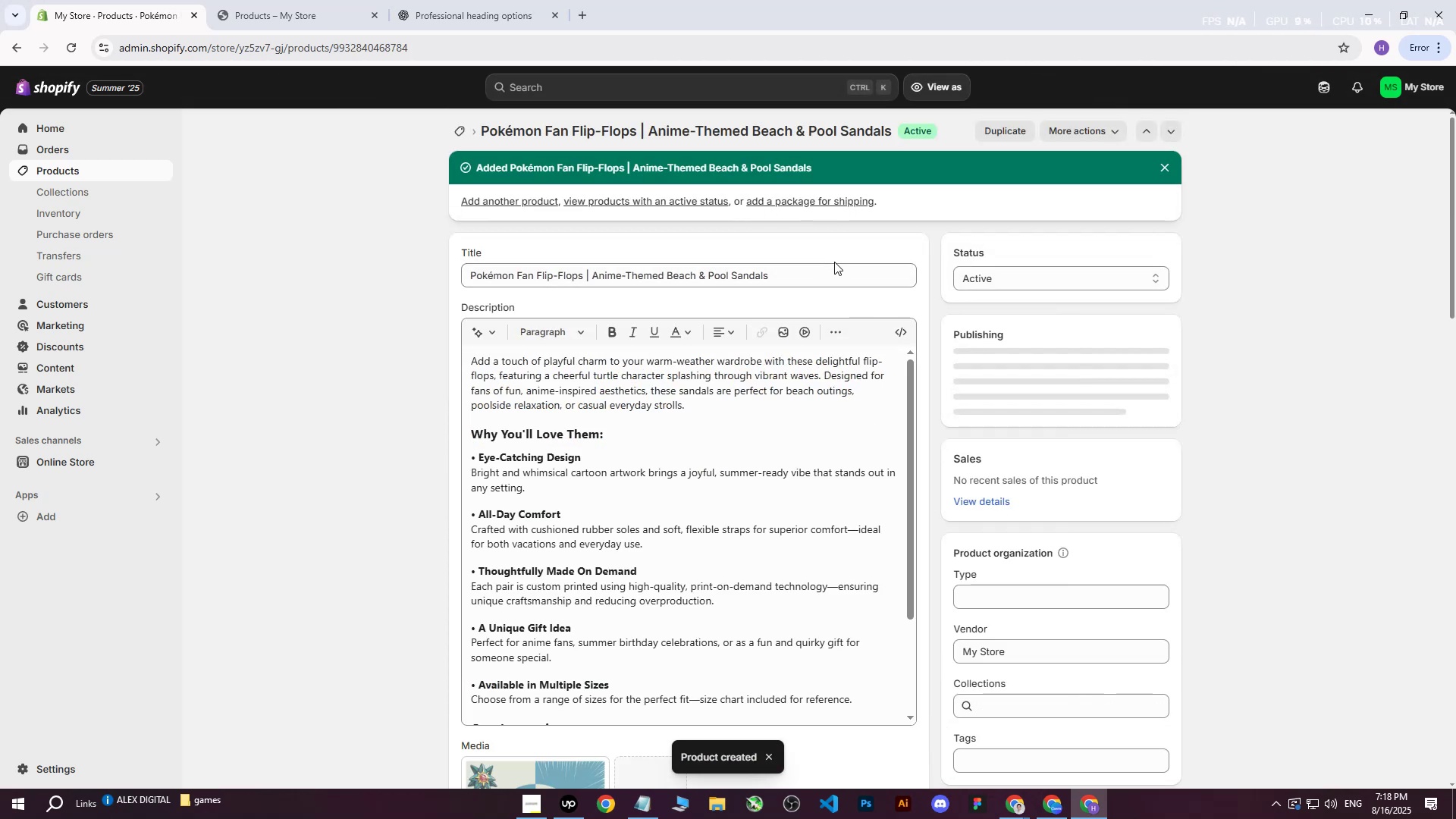 
key(Control+C)
 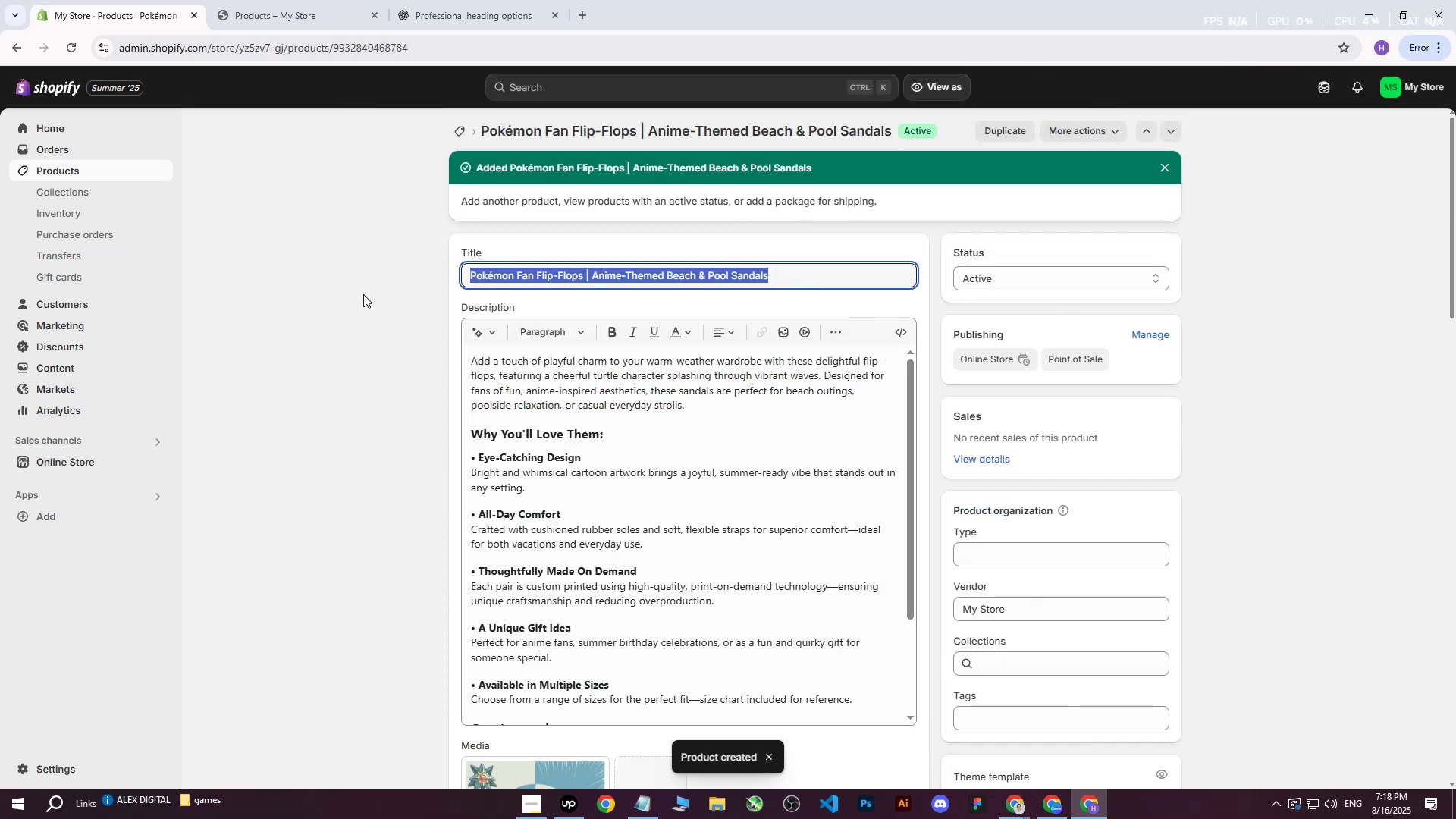 
left_click([363, 294])
 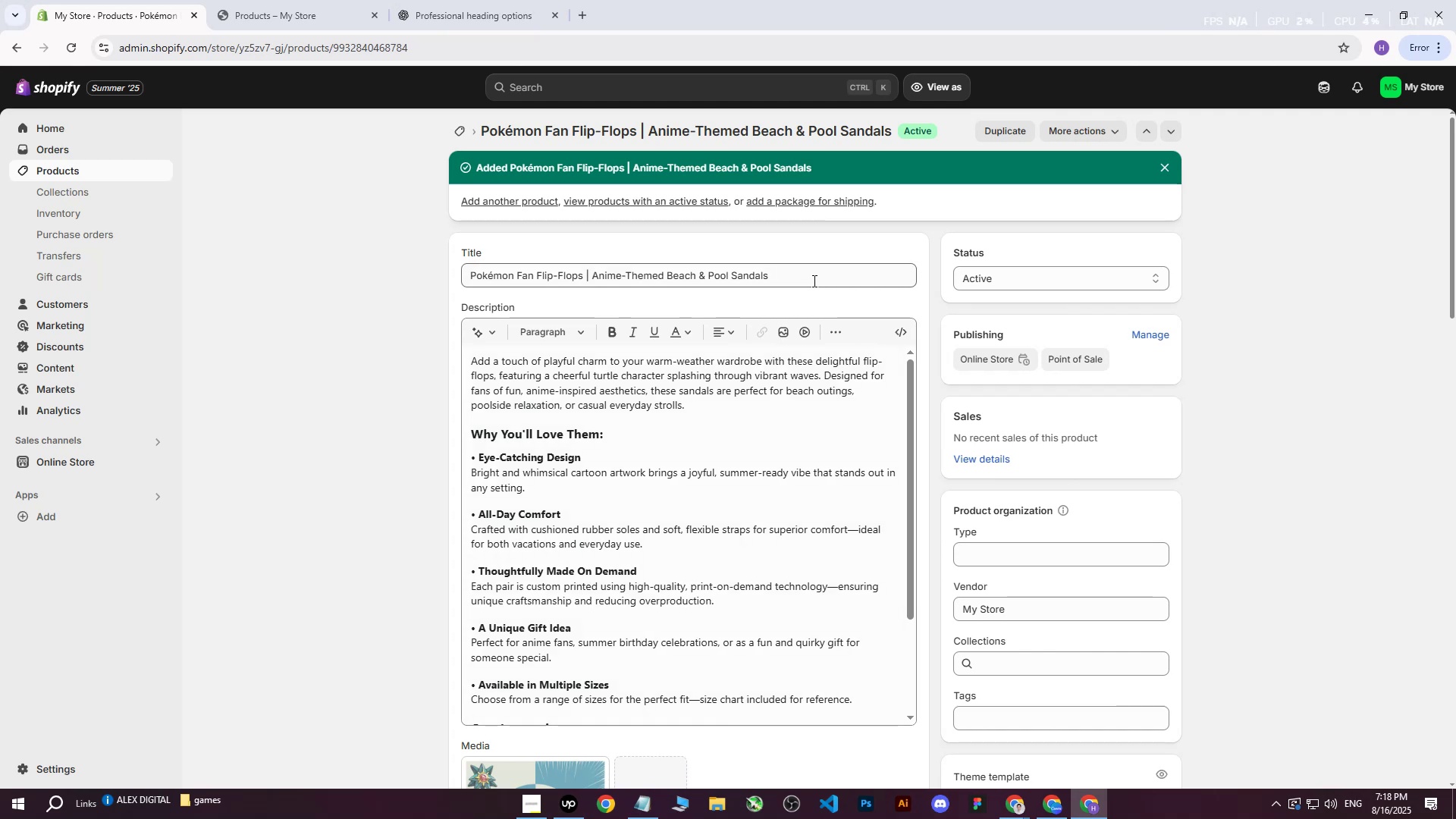 
key(Control+ControlLeft)
 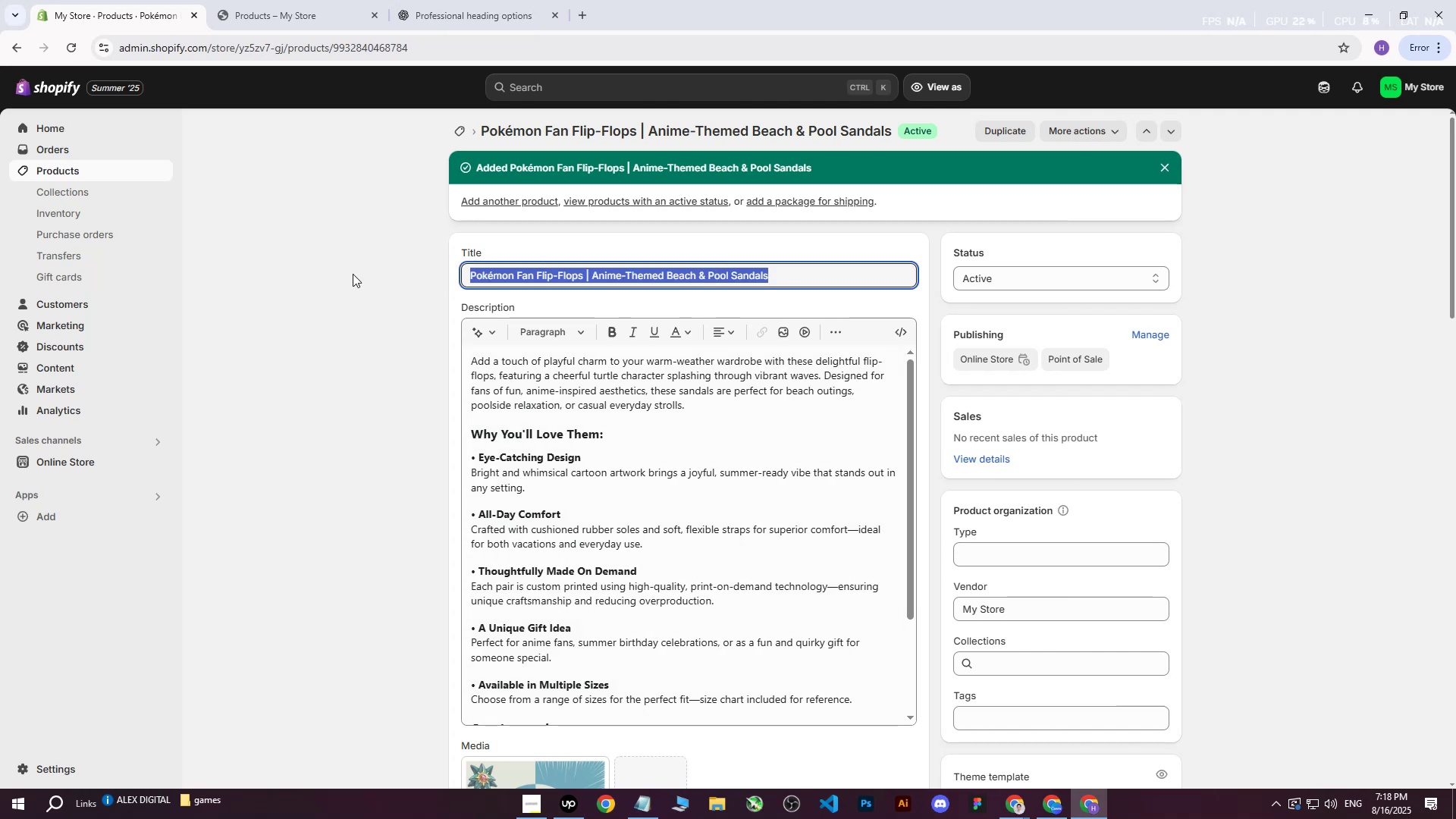 
key(Control+C)
 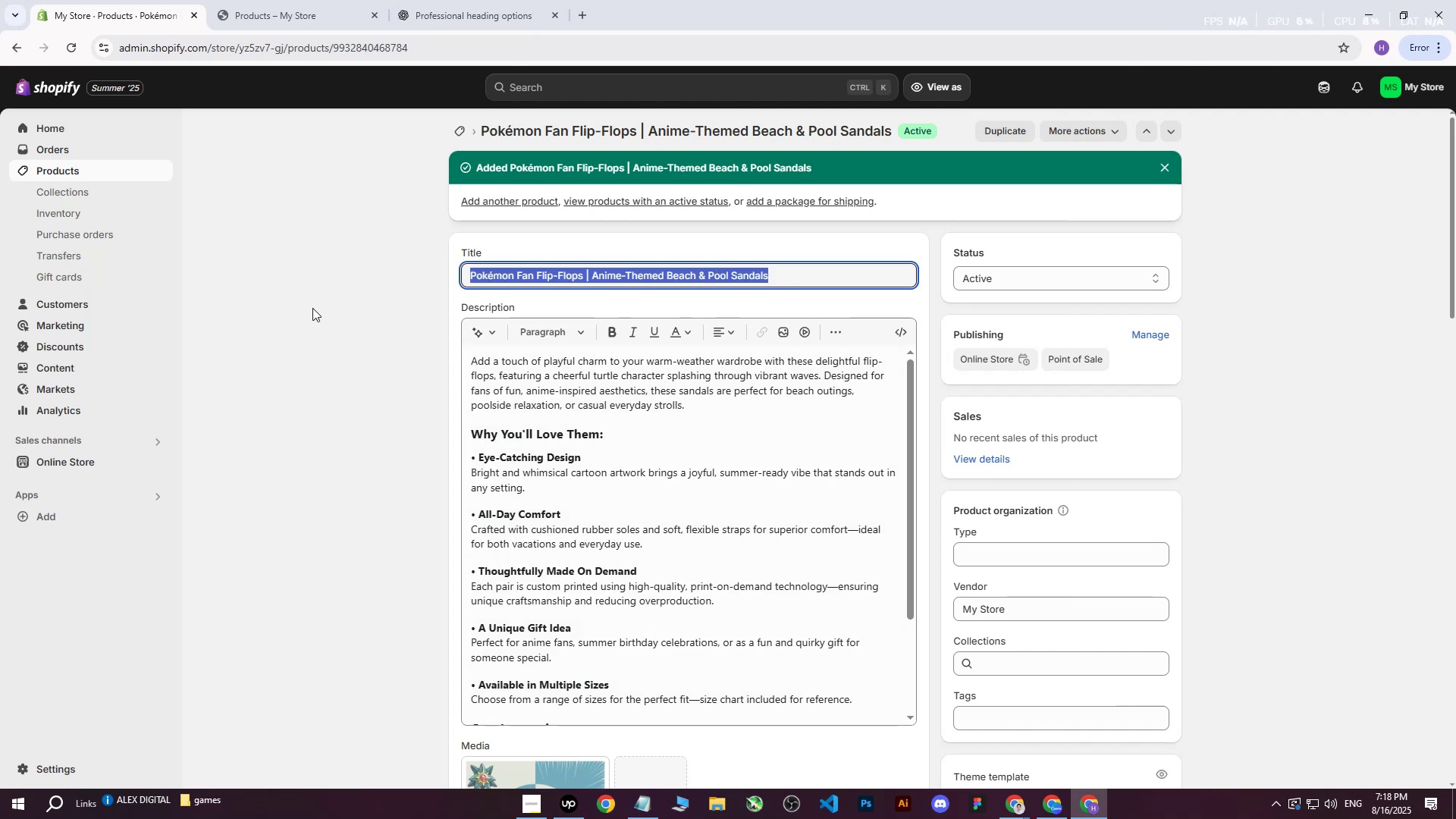 
left_click([312, 308])
 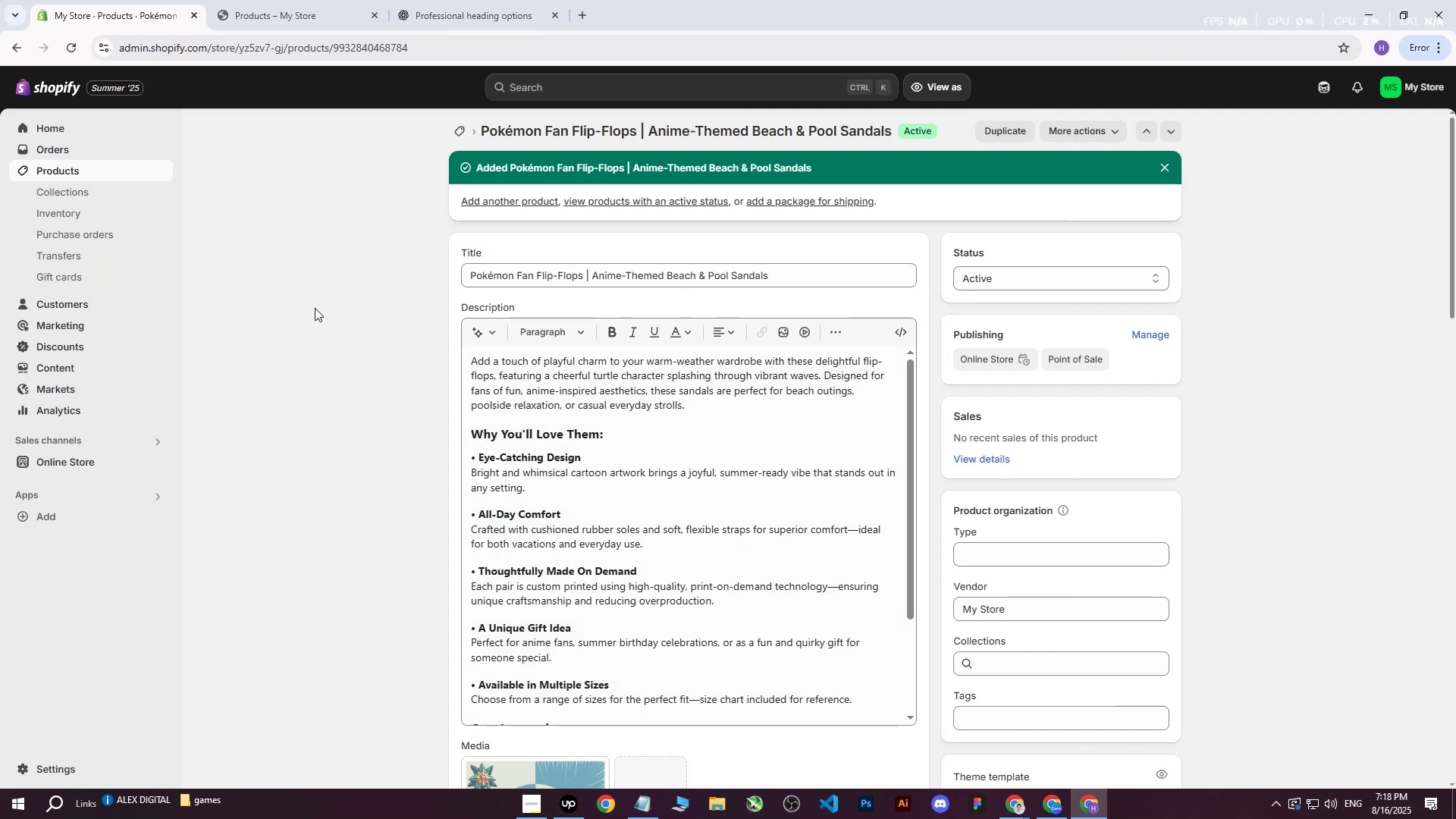 
wait(7.73)
 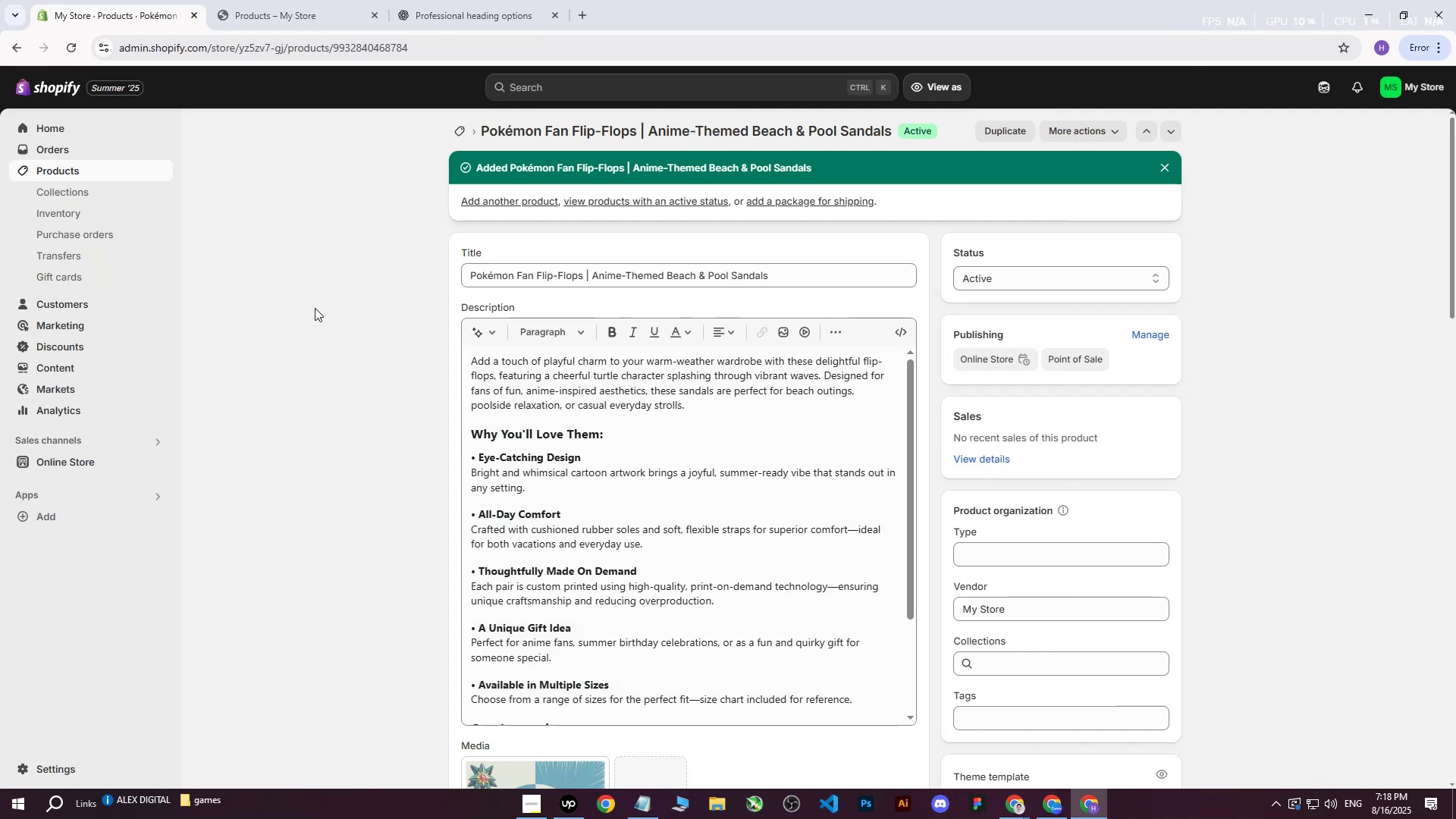 
left_click([357, 437])
 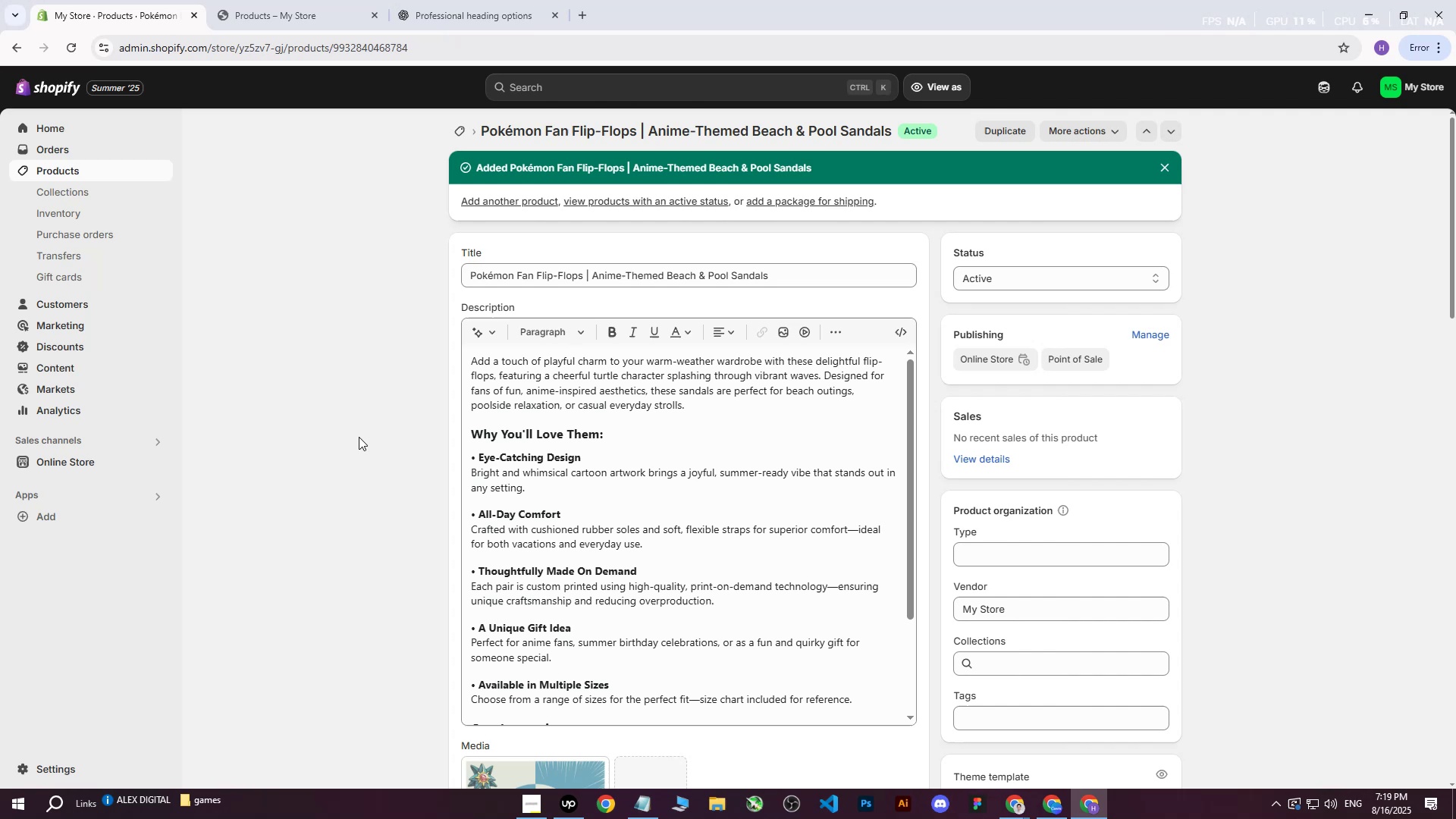 
scroll: coordinate [413, 420], scroll_direction: down, amount: 4.0
 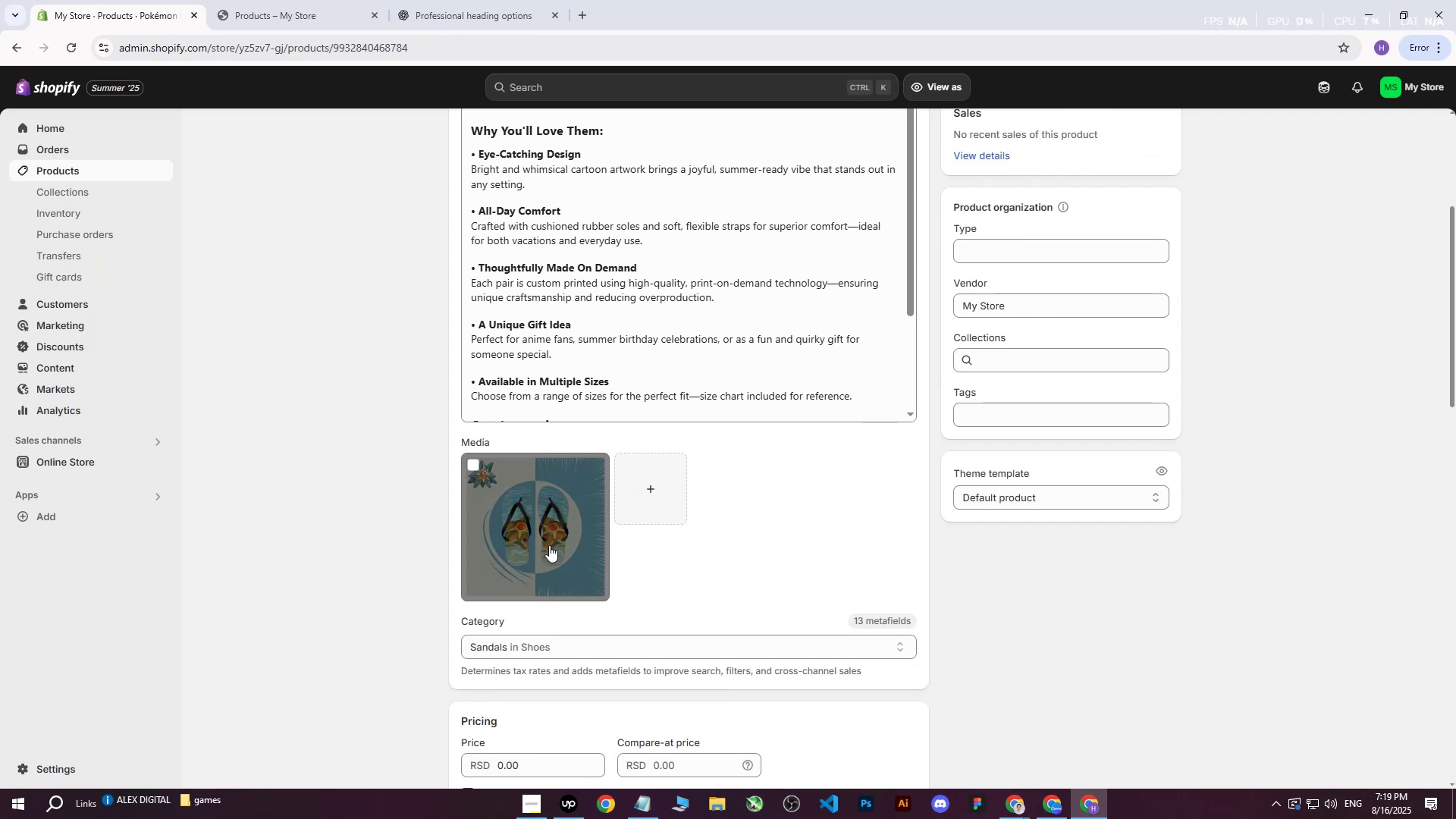 
left_click([551, 544])
 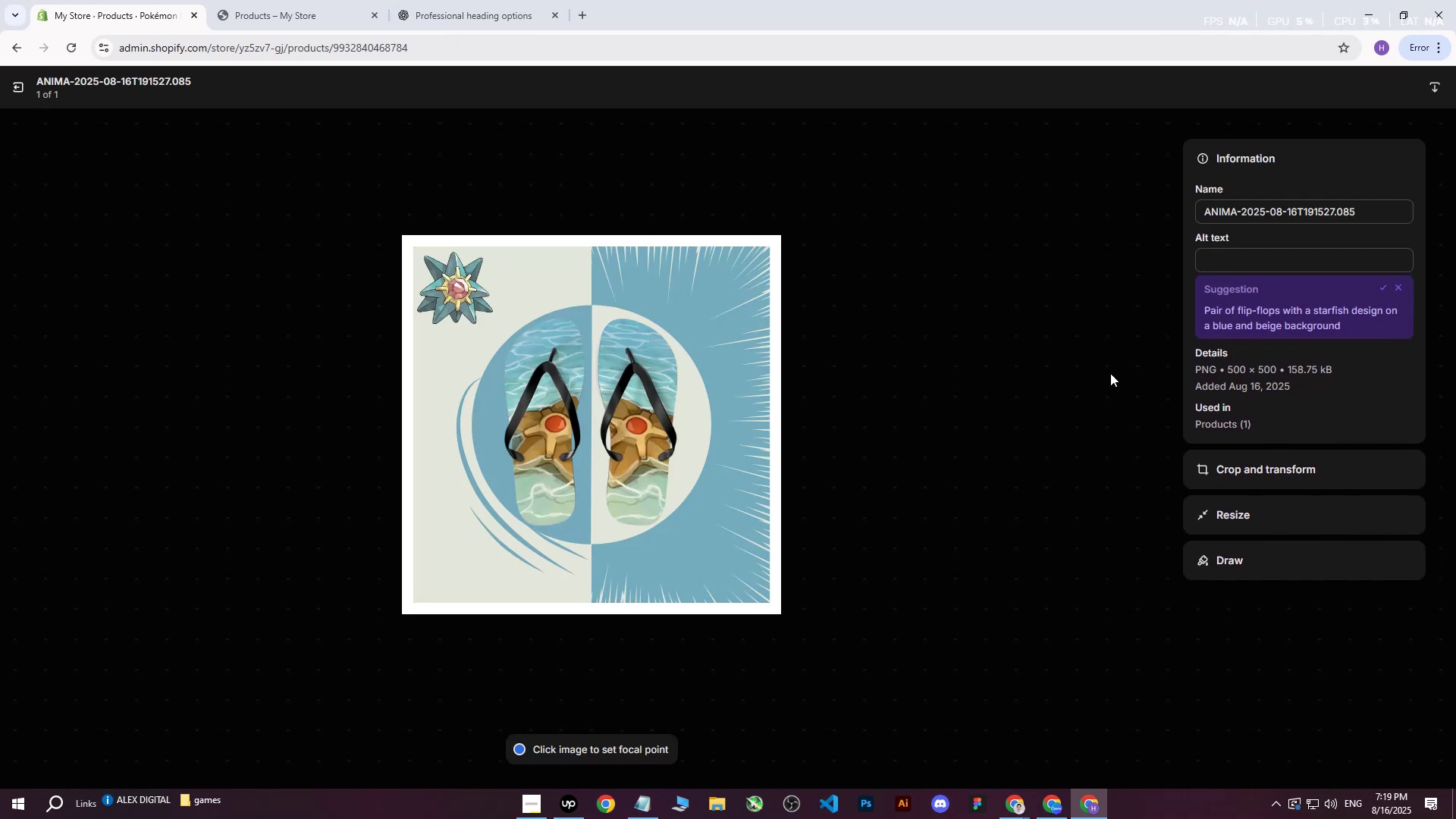 
left_click([1225, 261])
 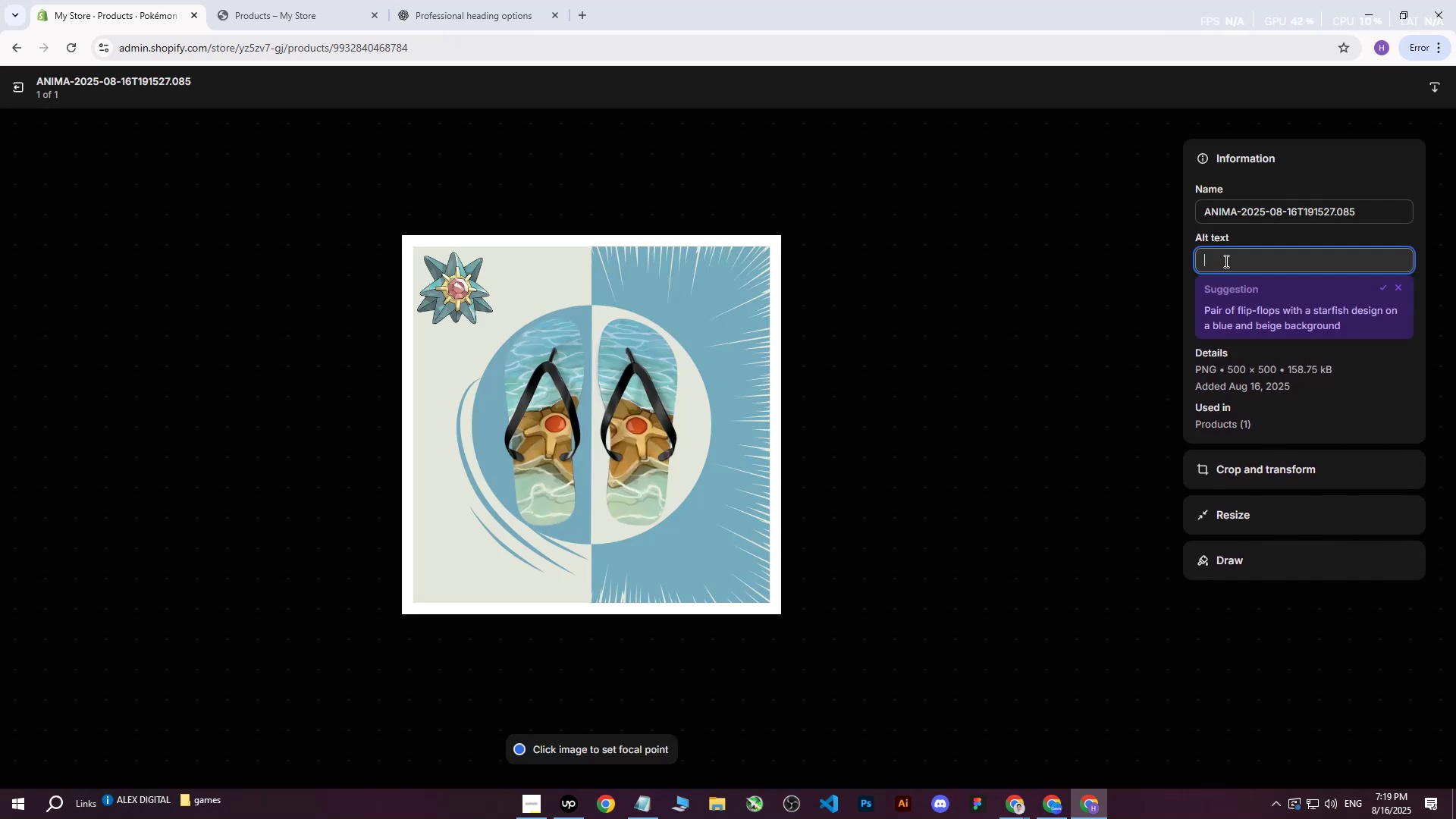 
key(Control+V)
 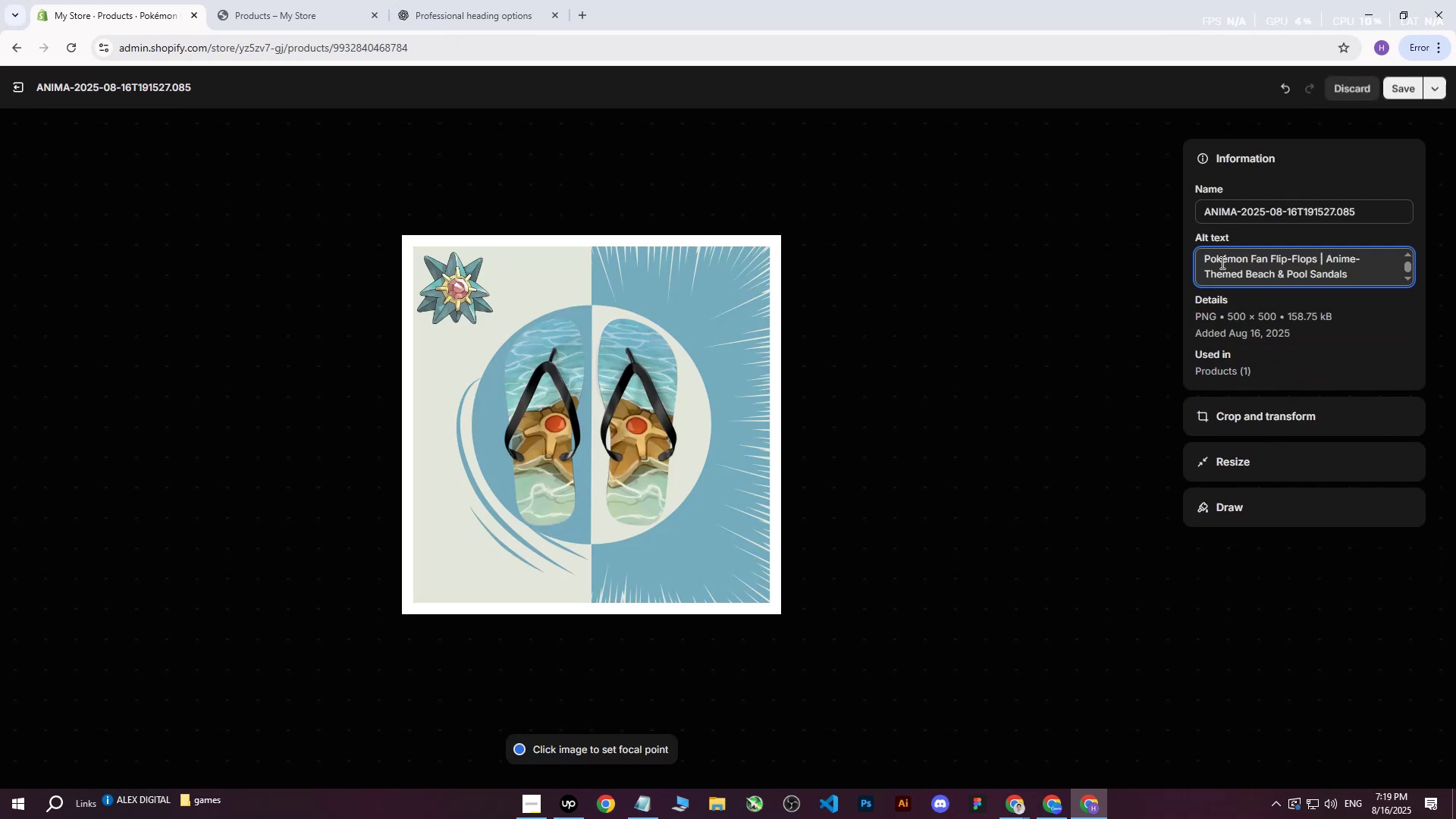 
type( on light blue and light )
 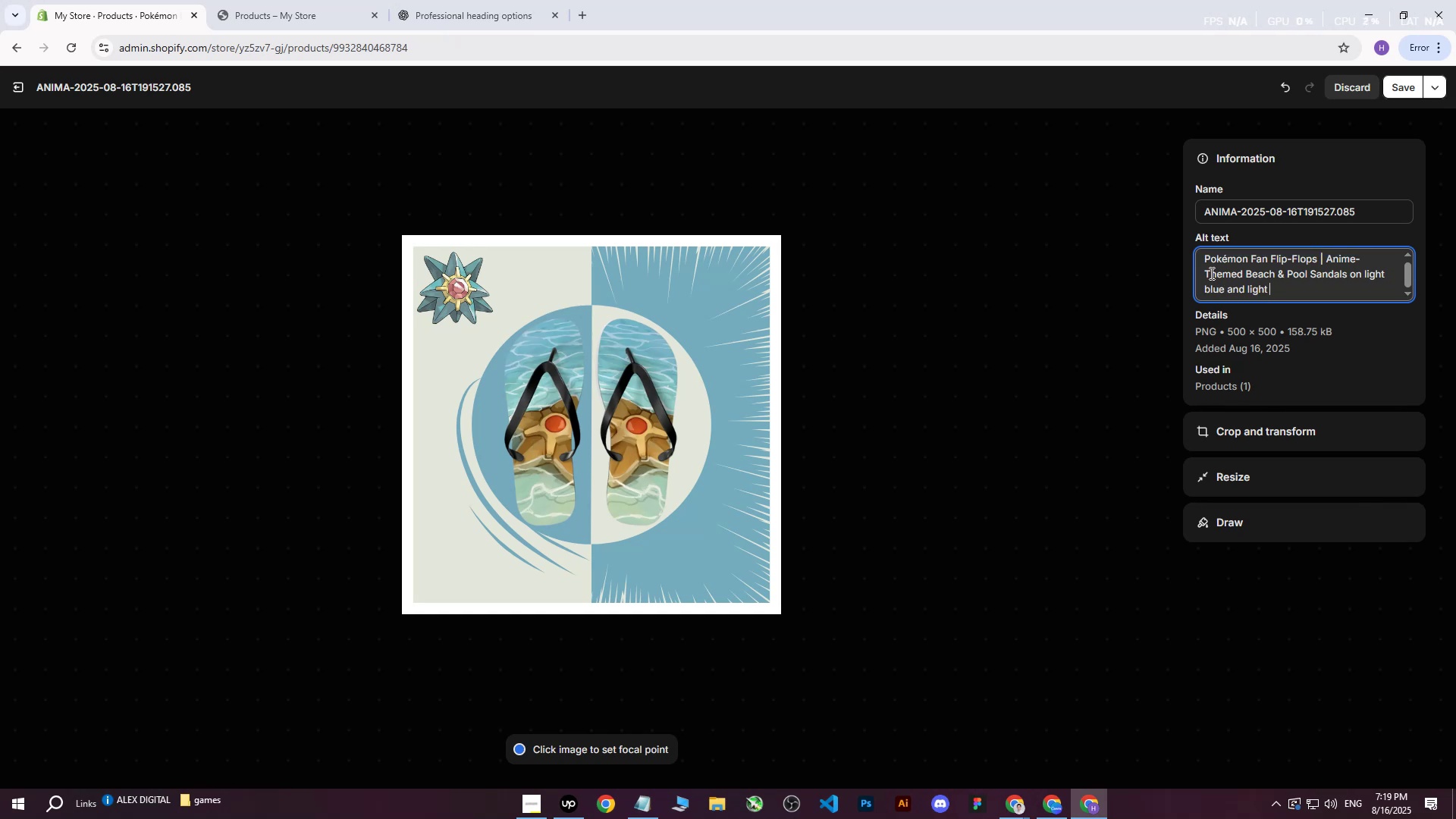 
type(bro)
key(Backspace)
key(Backspace)
key(Backspace)
key(Backspace)
key(Backspace)
key(Backspace)
type(white background)
 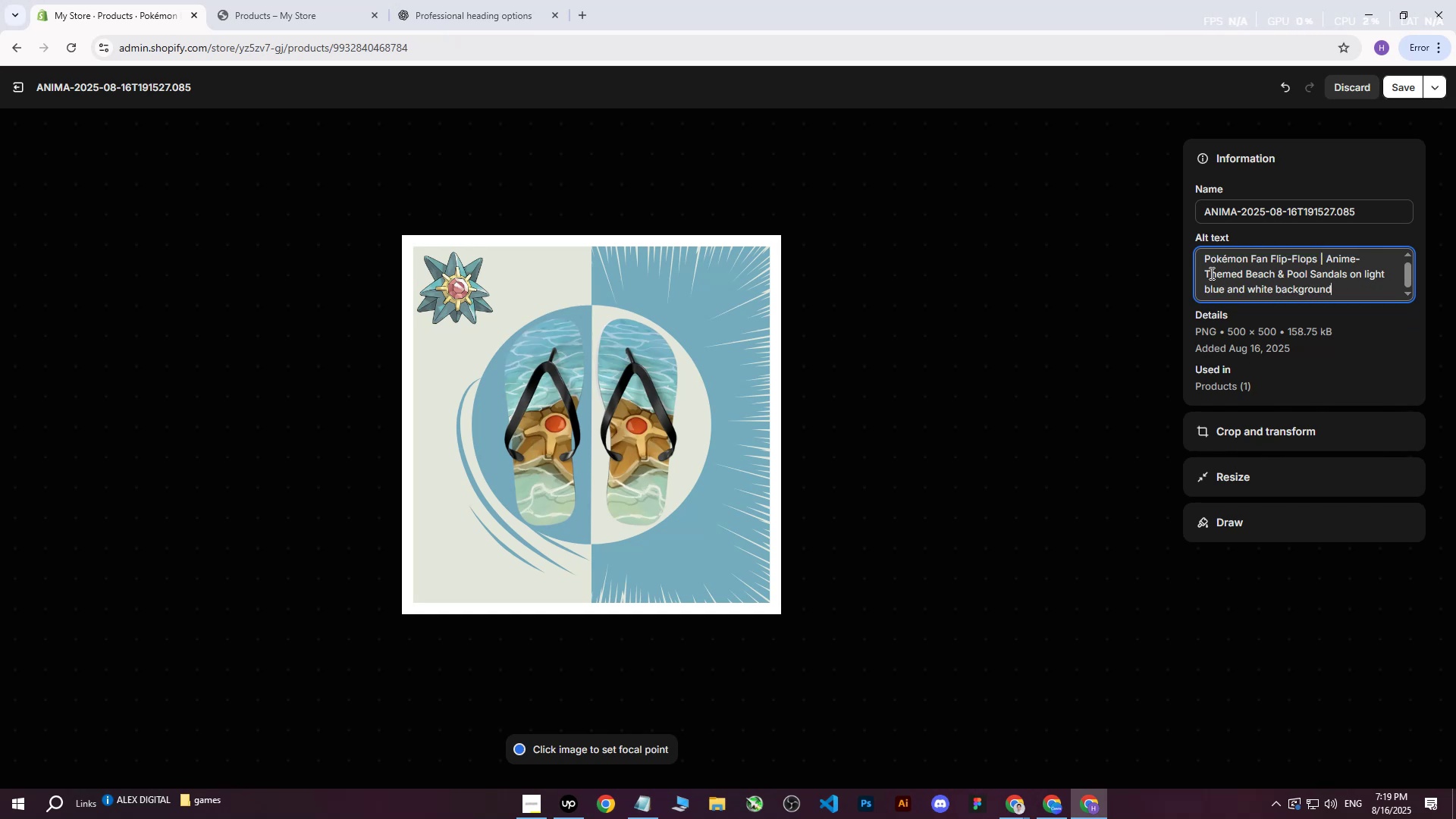 
wait(6.18)
 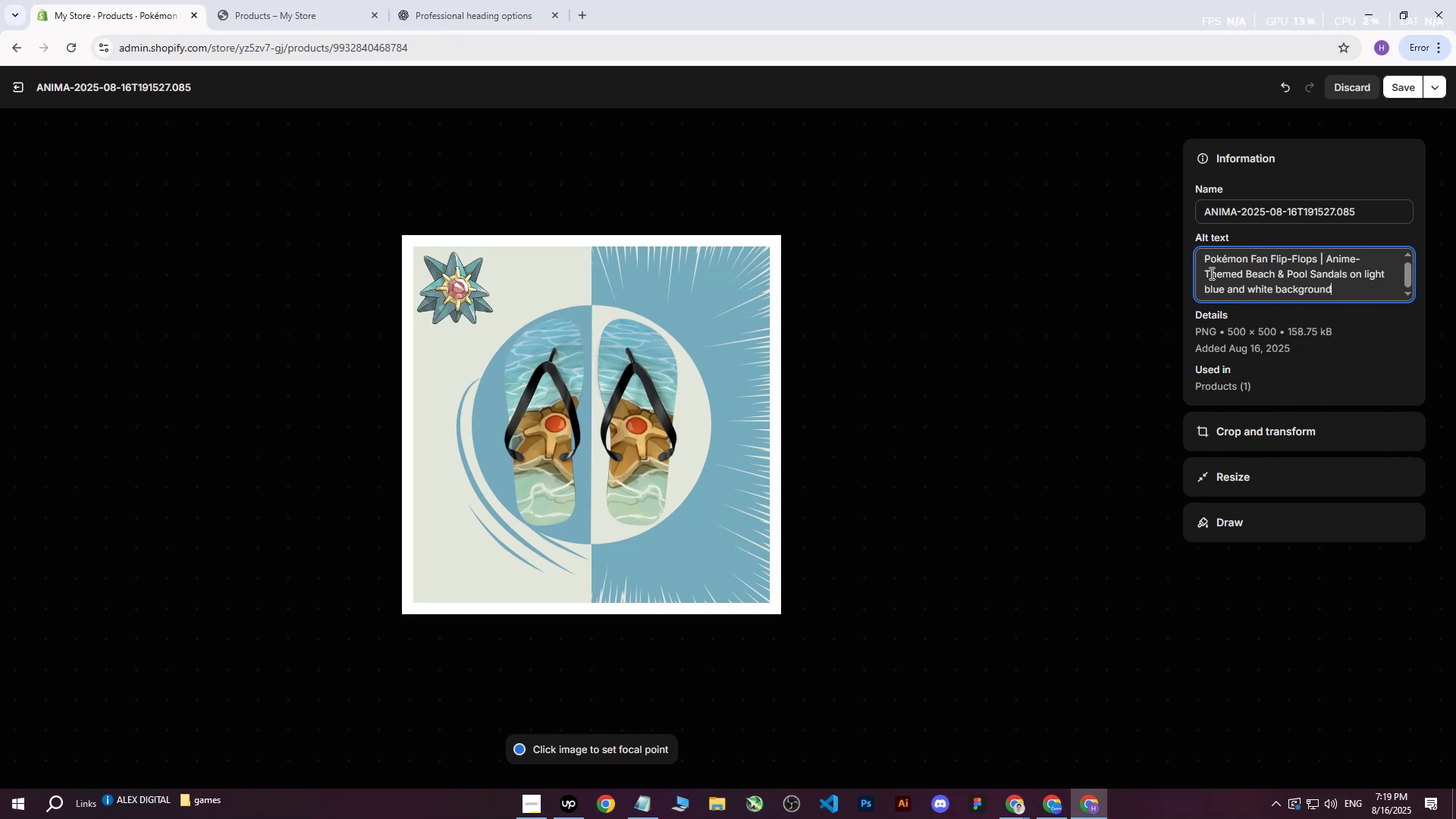 
type( with ligh)
key(Backspace)
key(Backspace)
key(Backspace)
key(Backspace)
key(Backspace)
key(Backspace)
key(Backspace)
key(Backspace)
key(Backspace)
key(Backspace)
type( Star Pokemon and )
 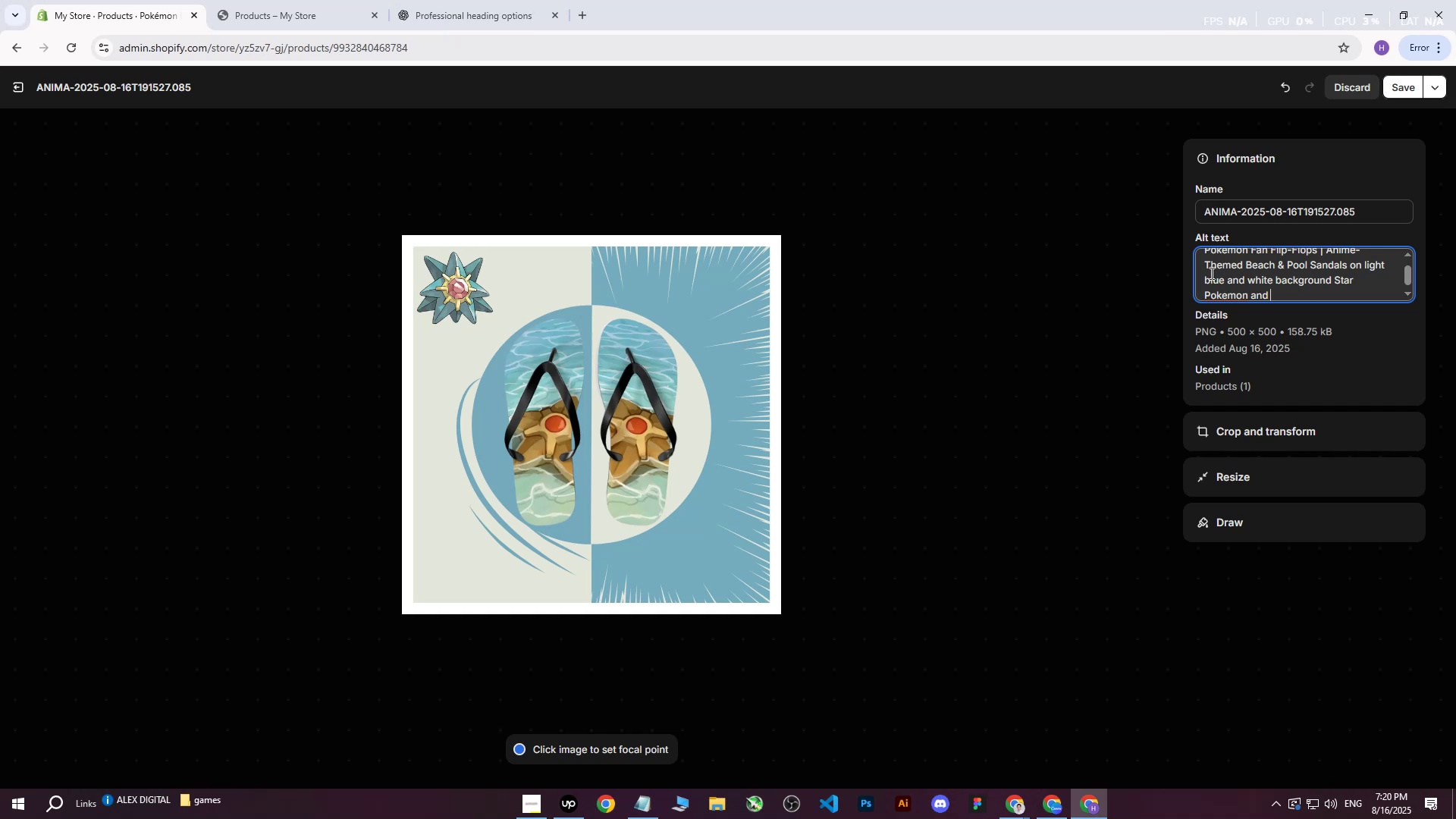 
wait(14.89)
 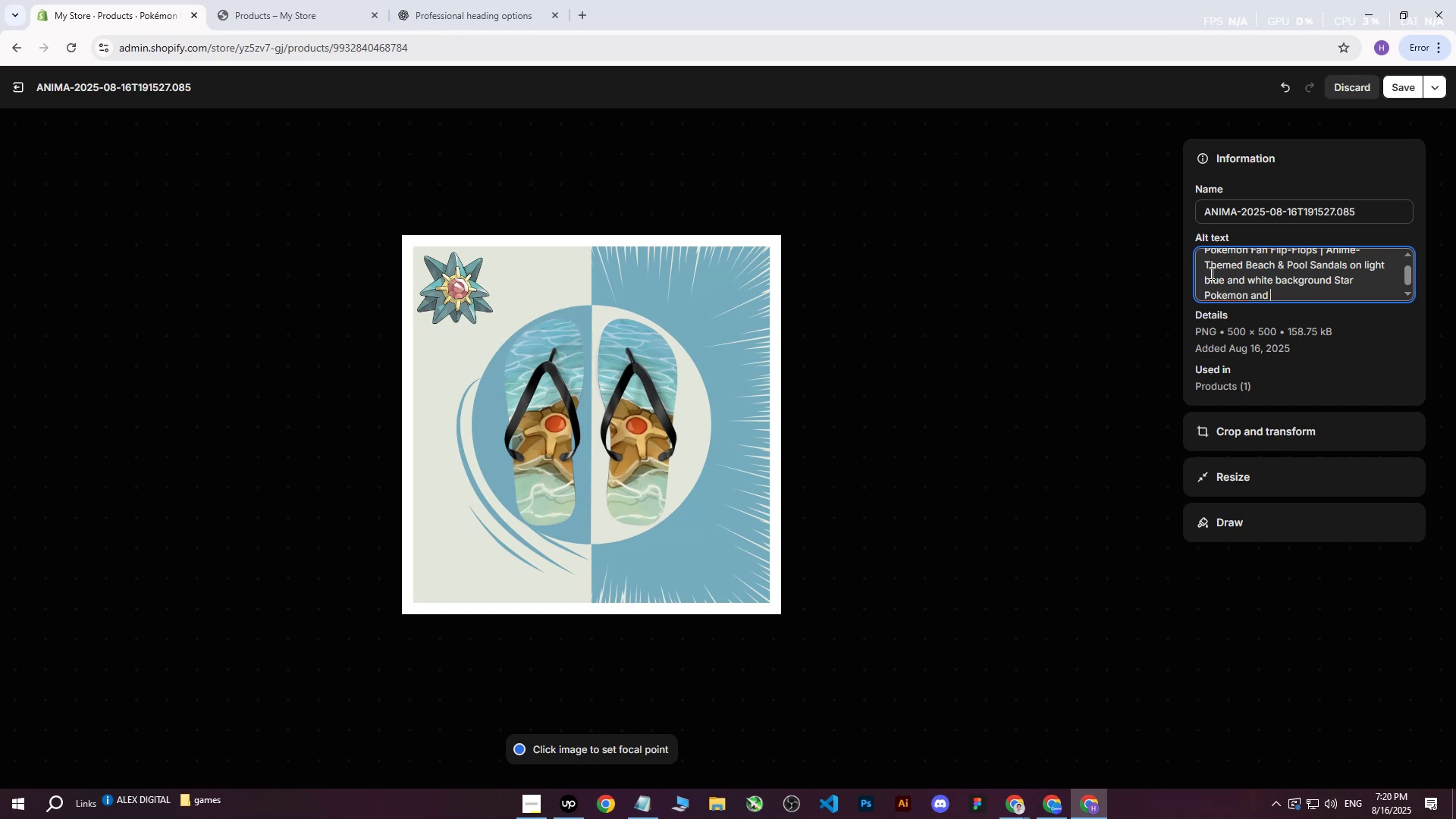 
type(anime elements.)
 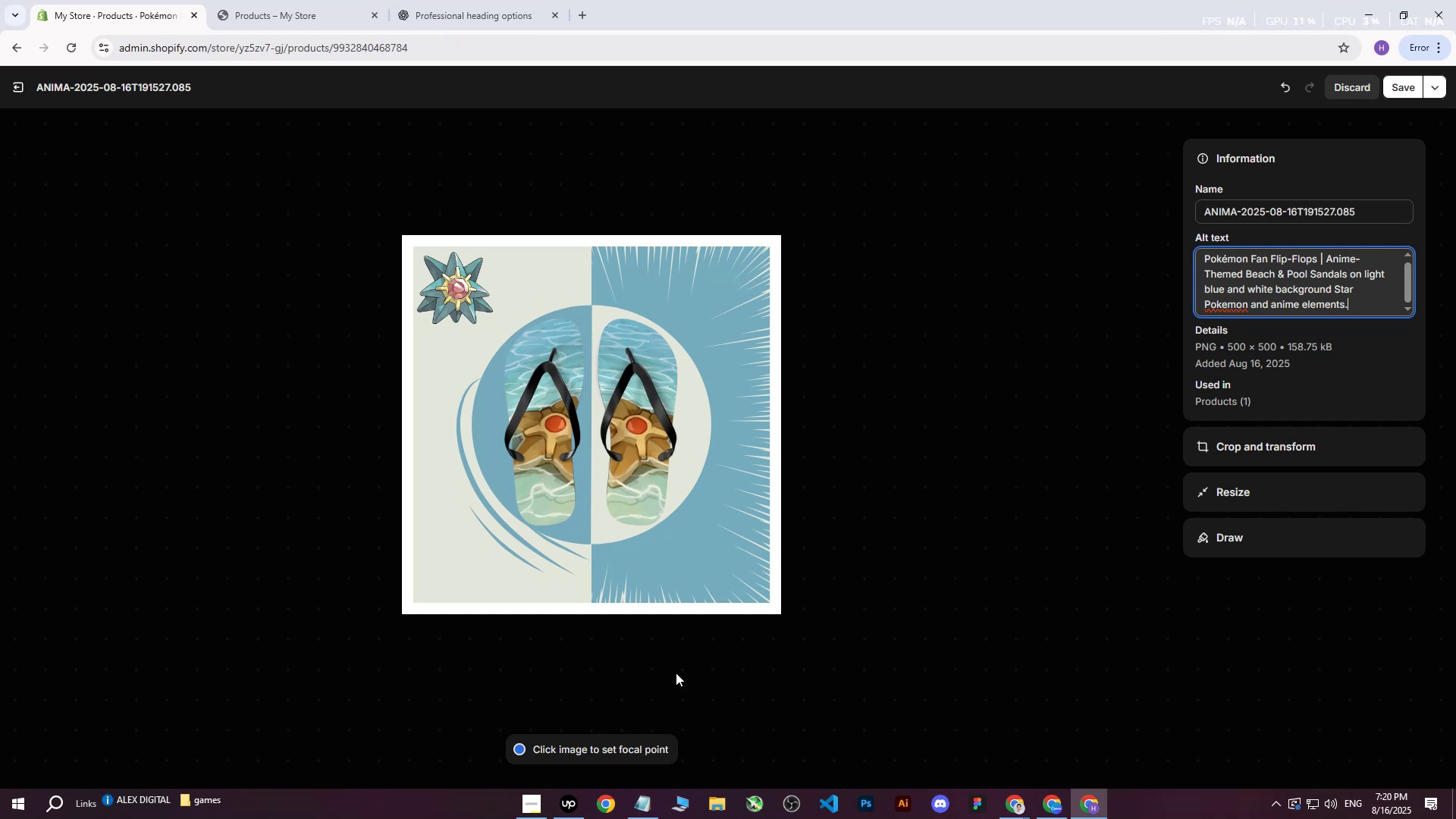 
left_click([570, 818])
 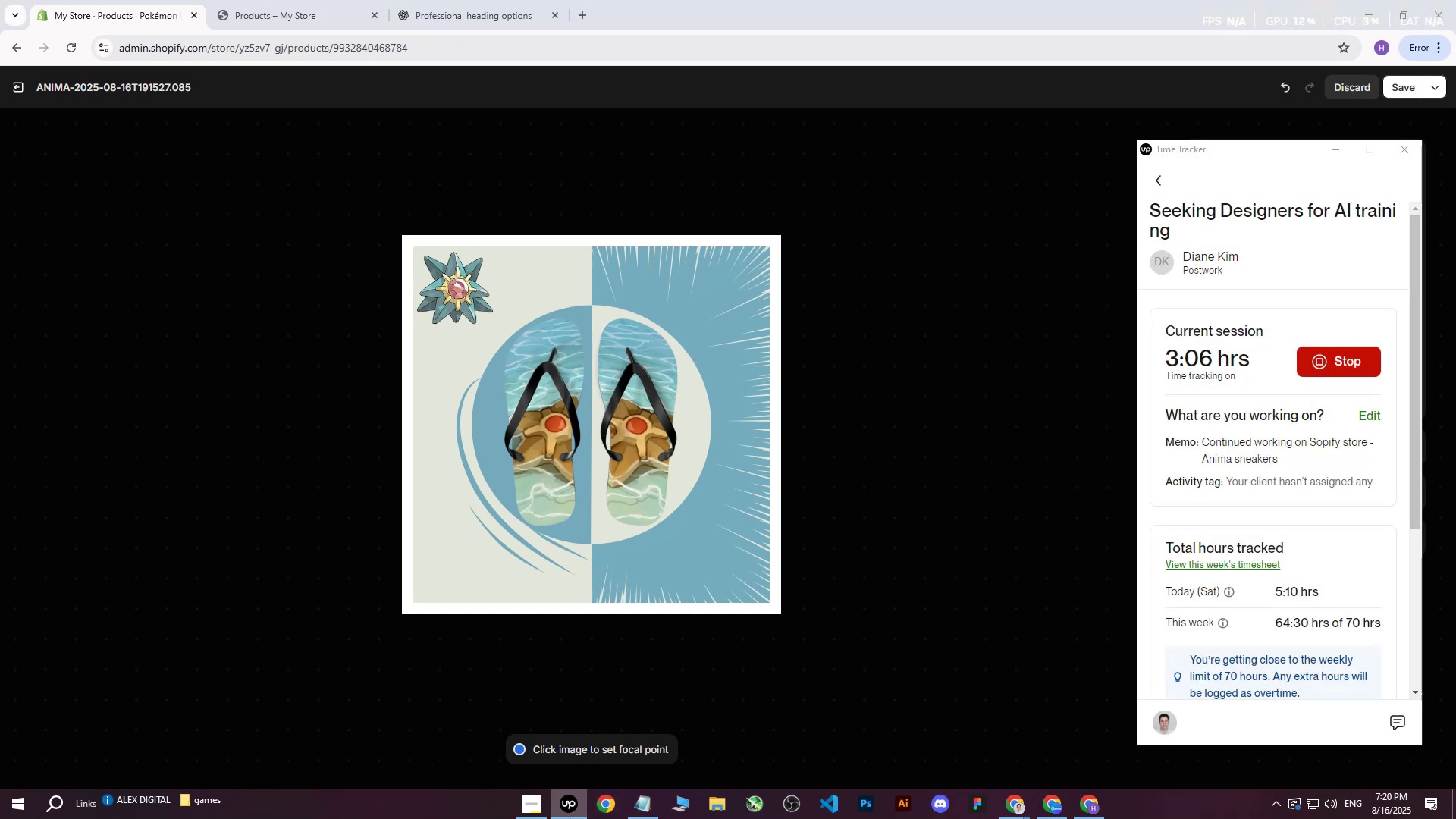 
left_click([570, 818])
 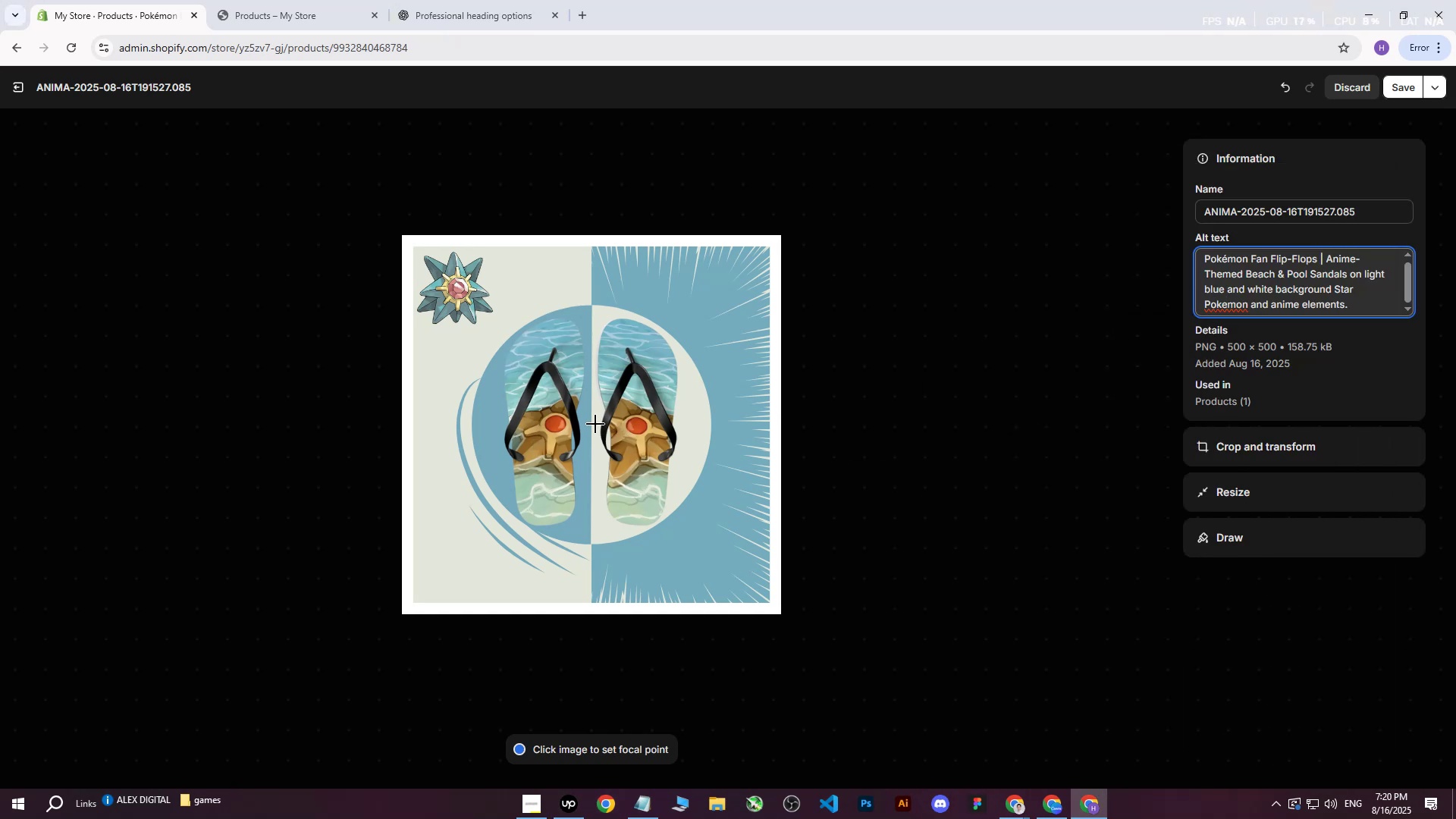 
left_click([592, 423])
 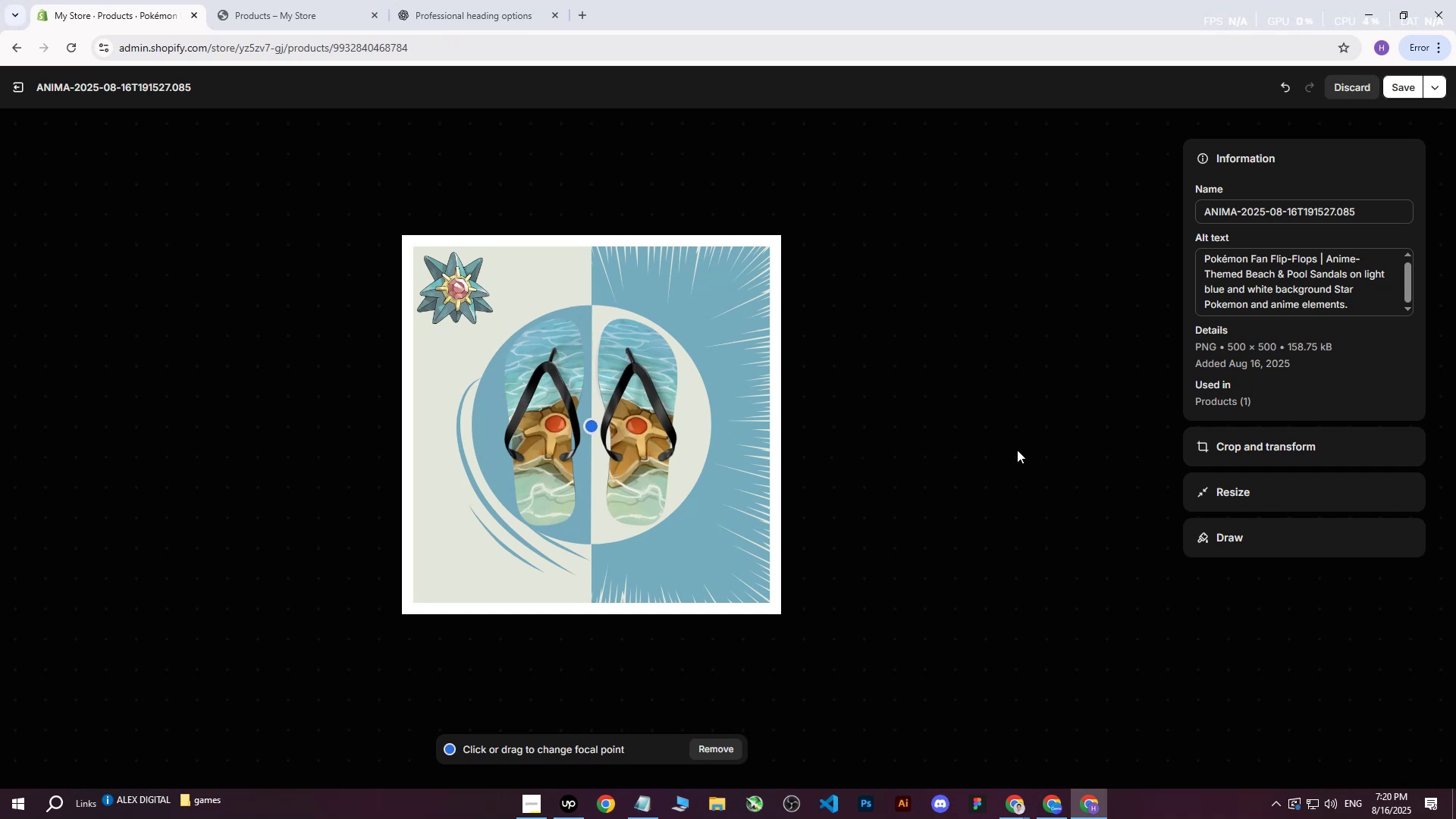 
wait(9.71)
 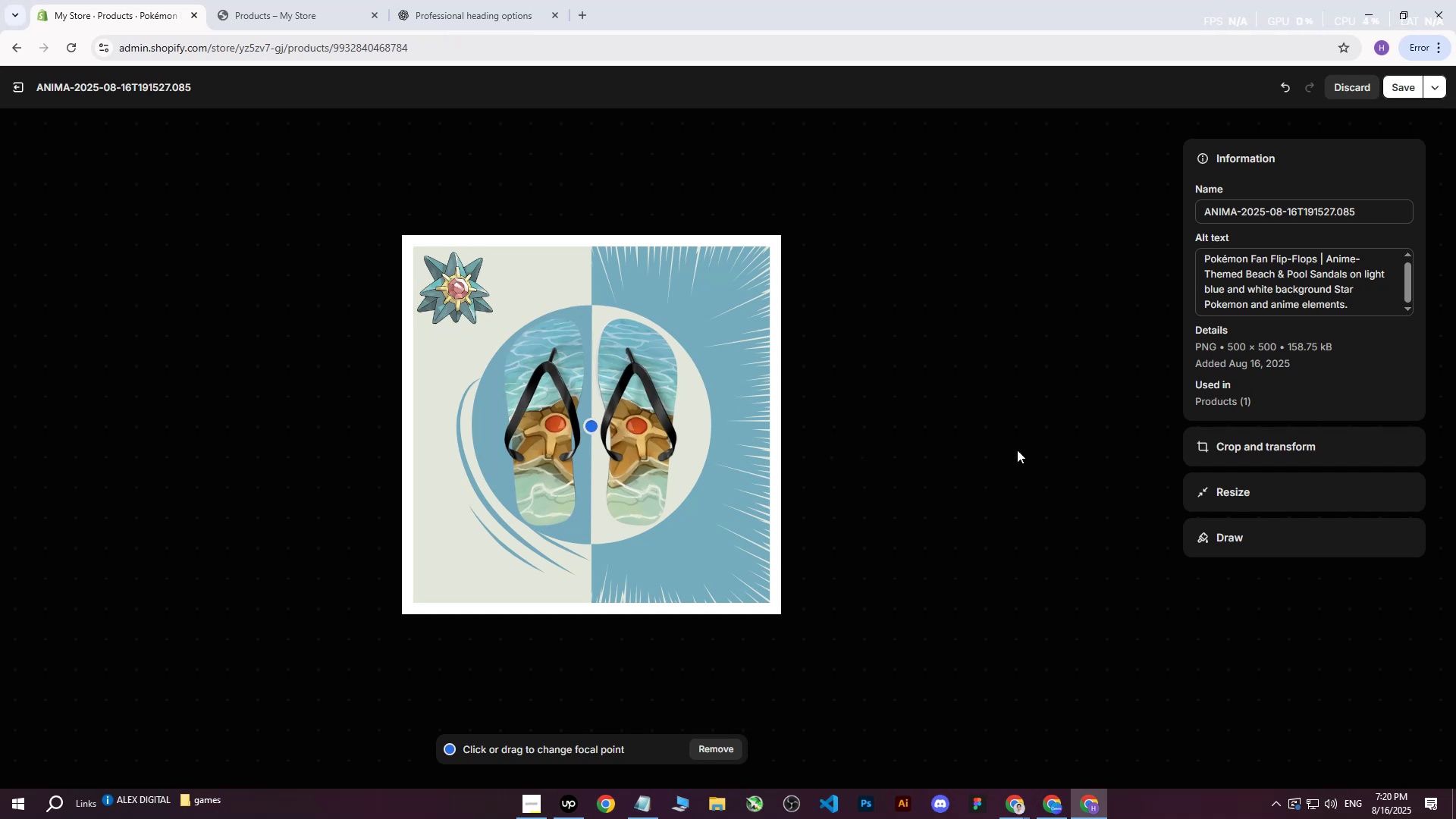 
left_click([18, 81])
 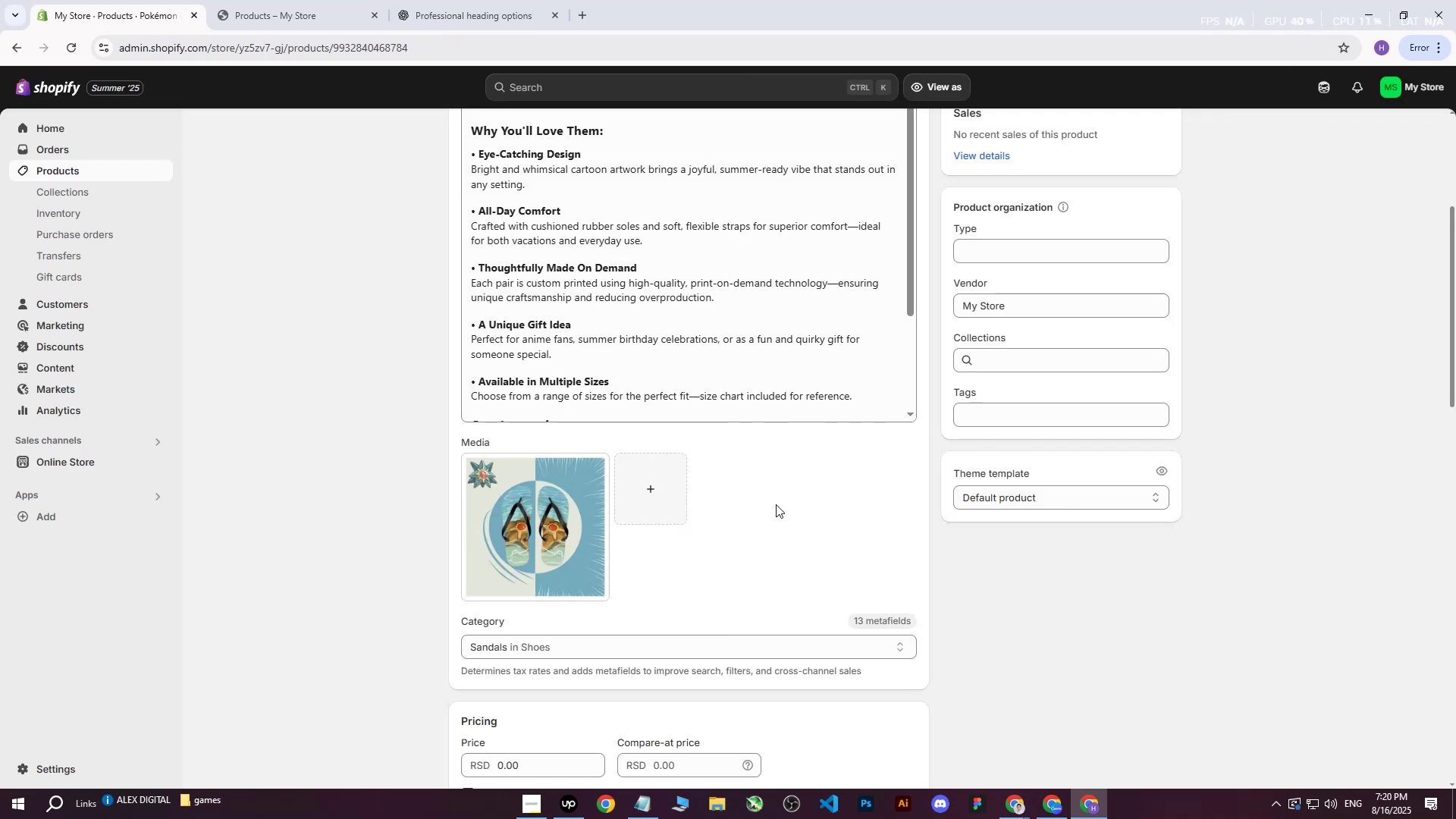 
scroll: coordinate [781, 508], scroll_direction: down, amount: 5.0
 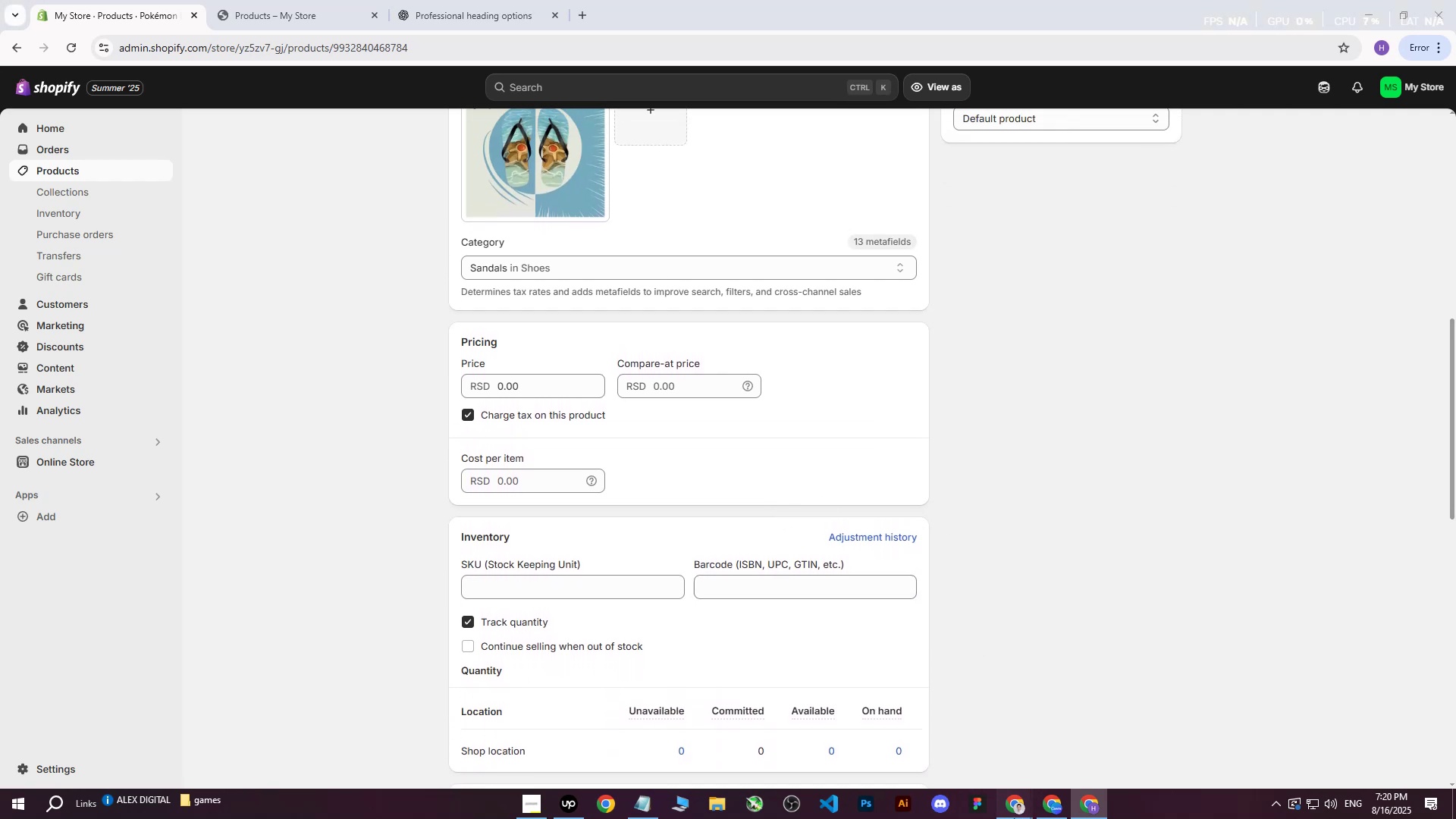 
double_click([921, 729])
 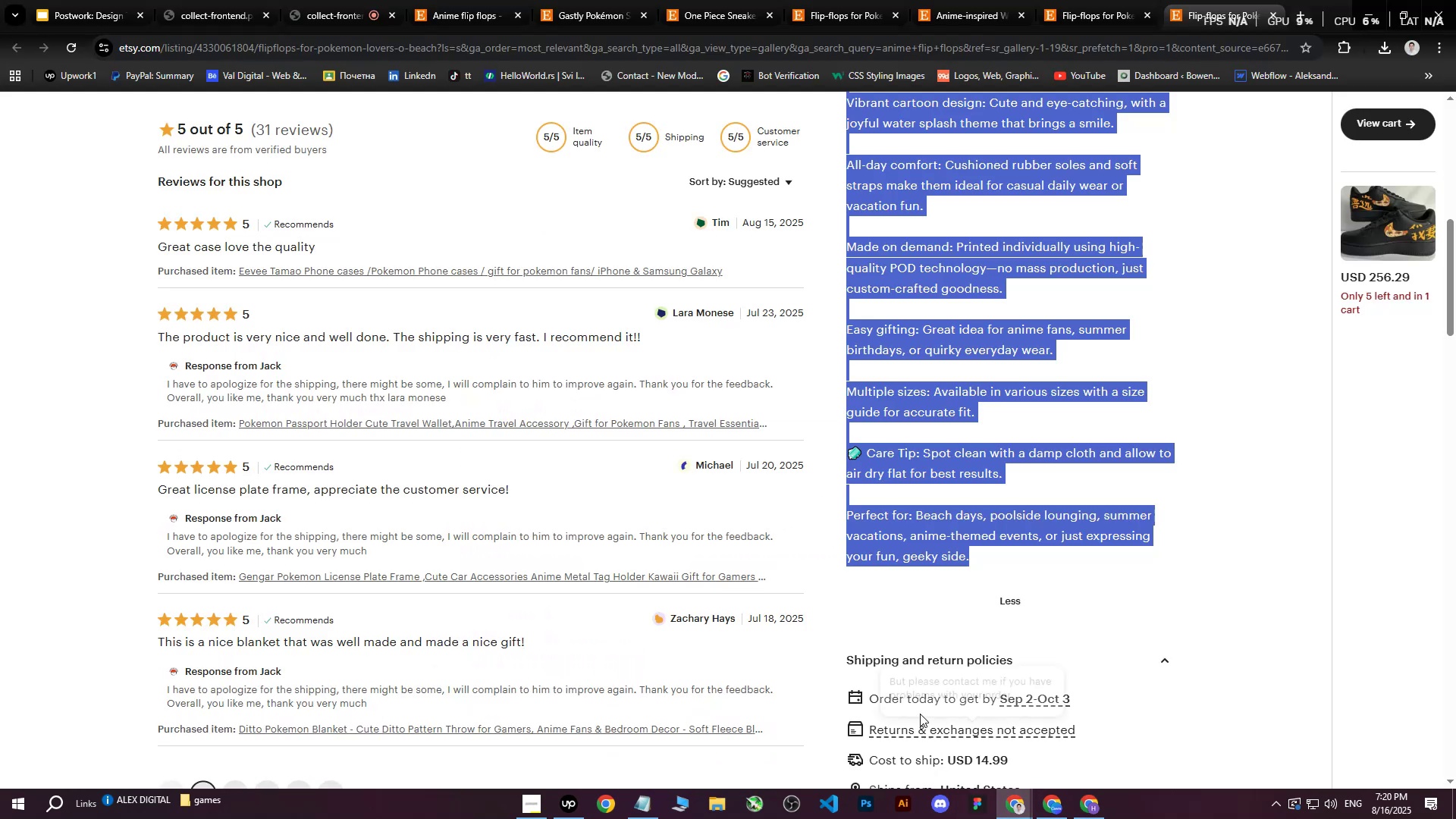 
scroll: coordinate [1035, 474], scroll_direction: up, amount: 17.0
 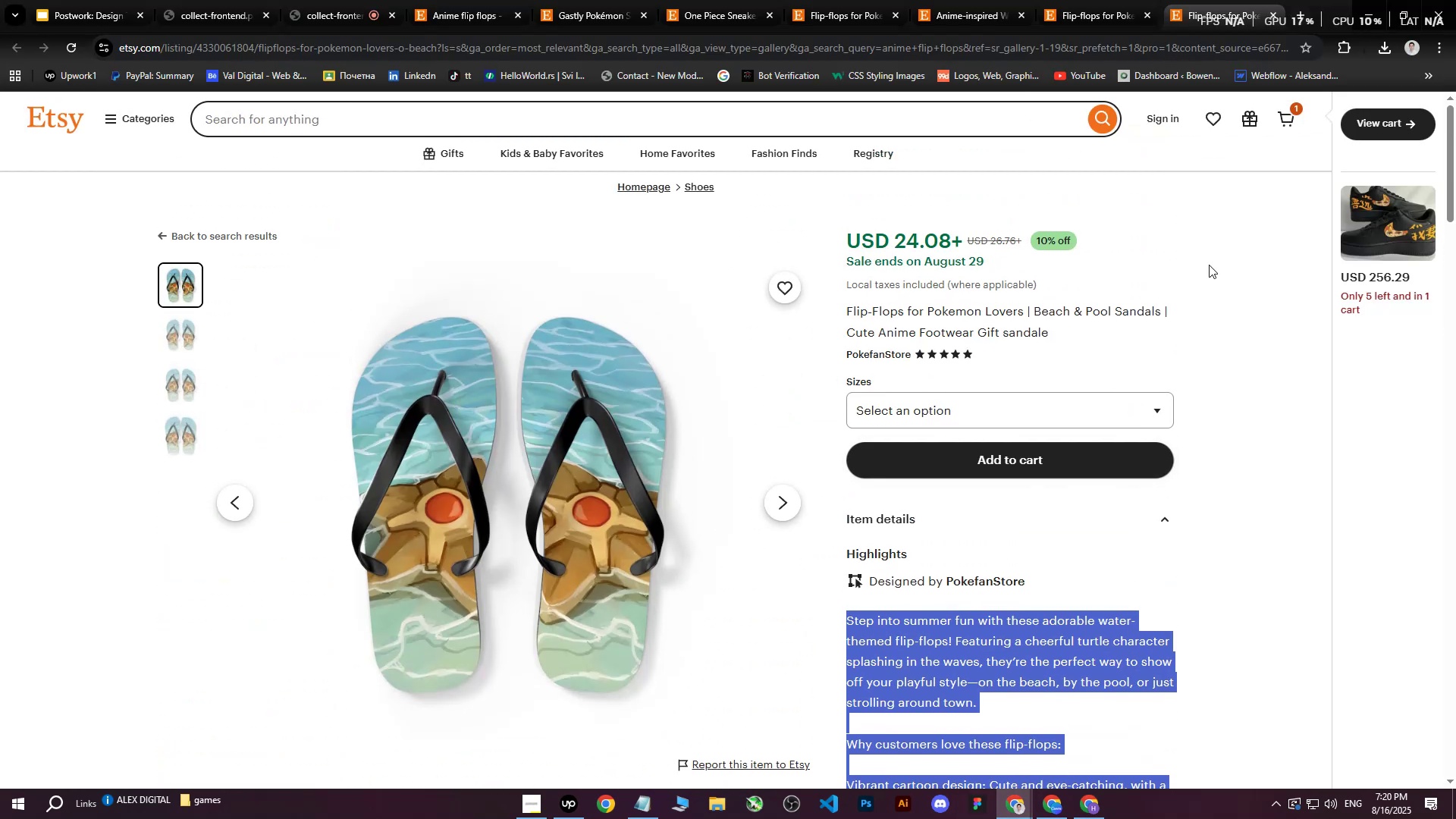 
left_click([1211, 264])
 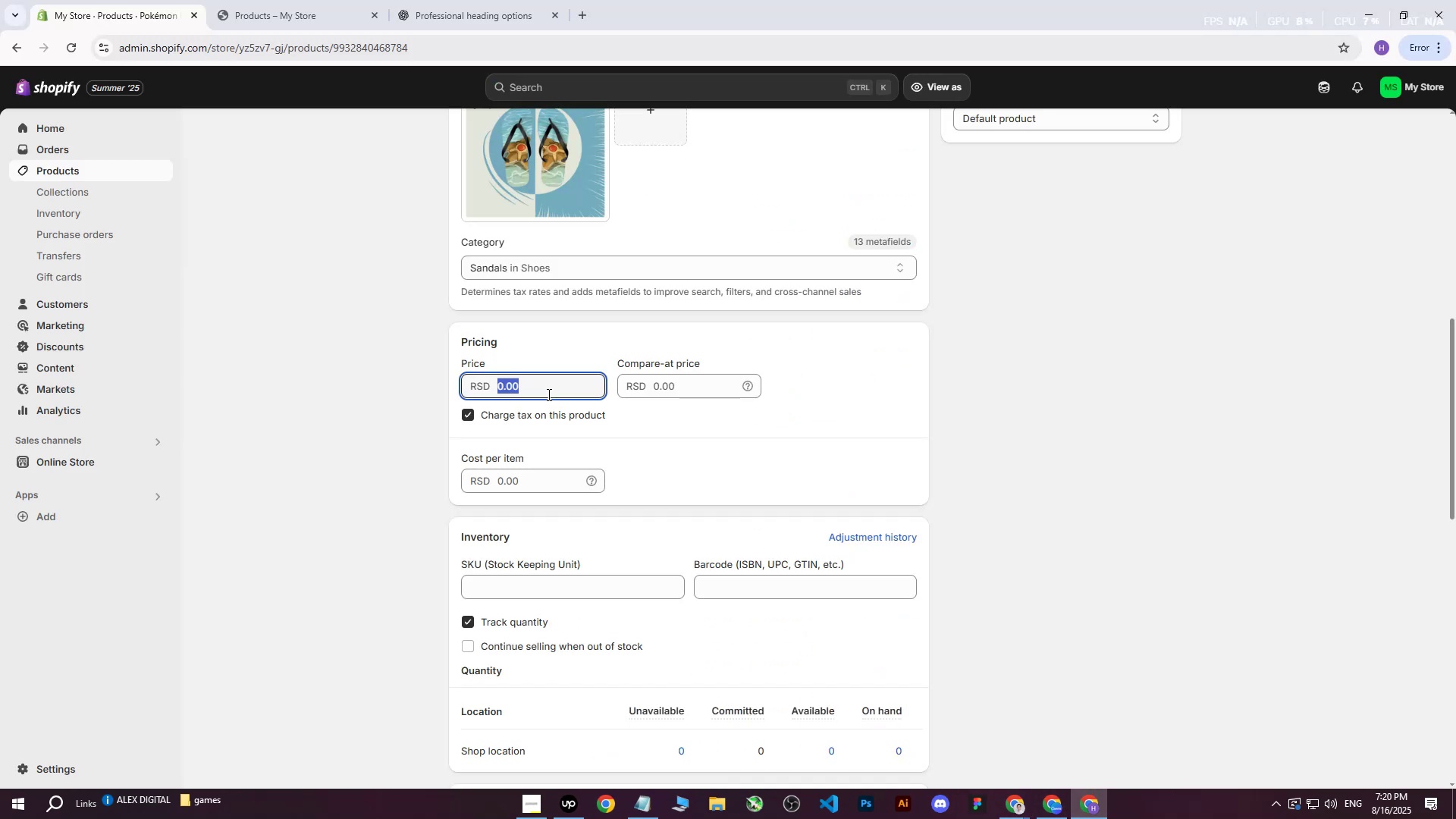 
double_click([533, 382])
 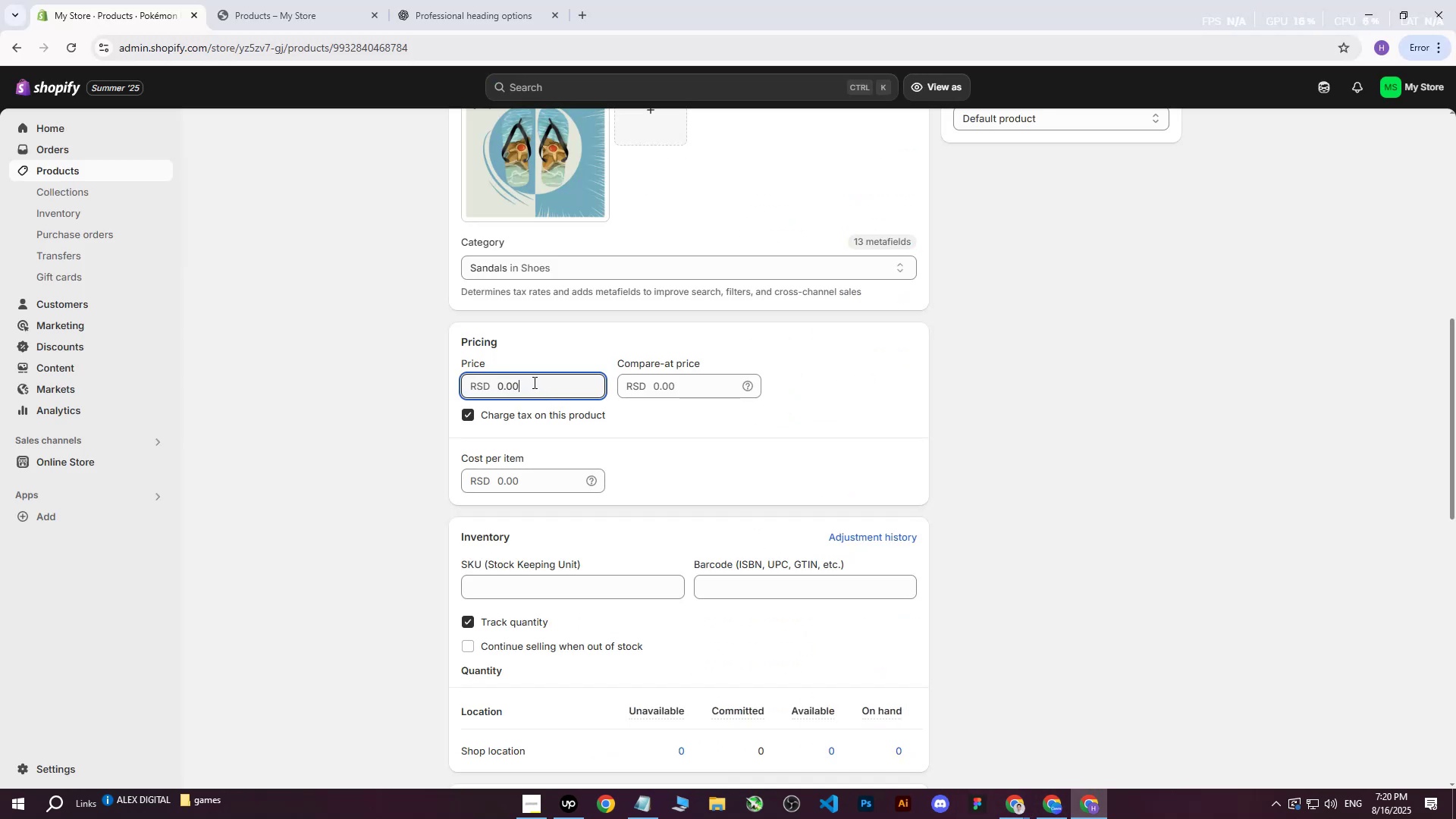 
type(44444)
 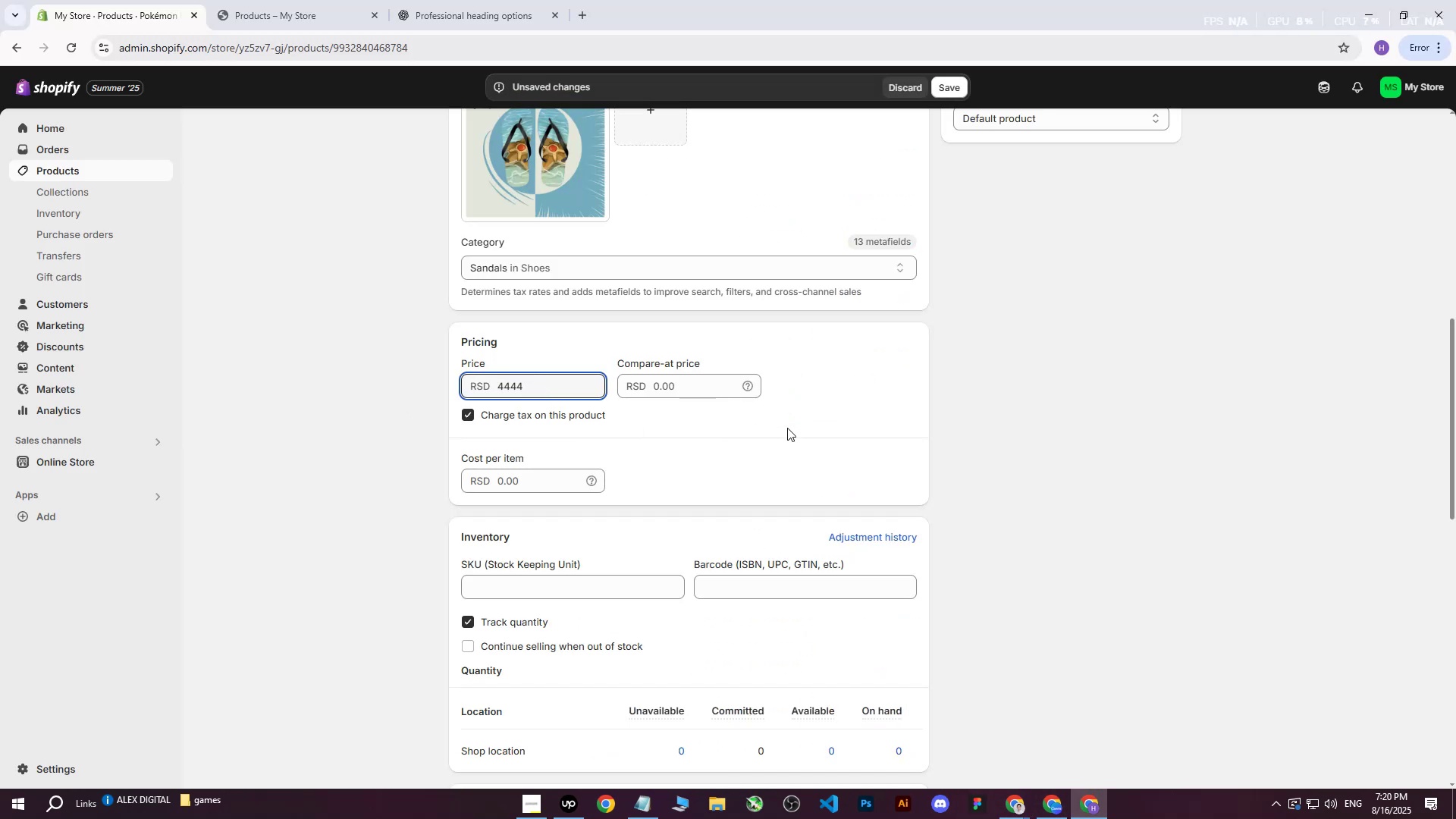 
left_click([784, 422])
 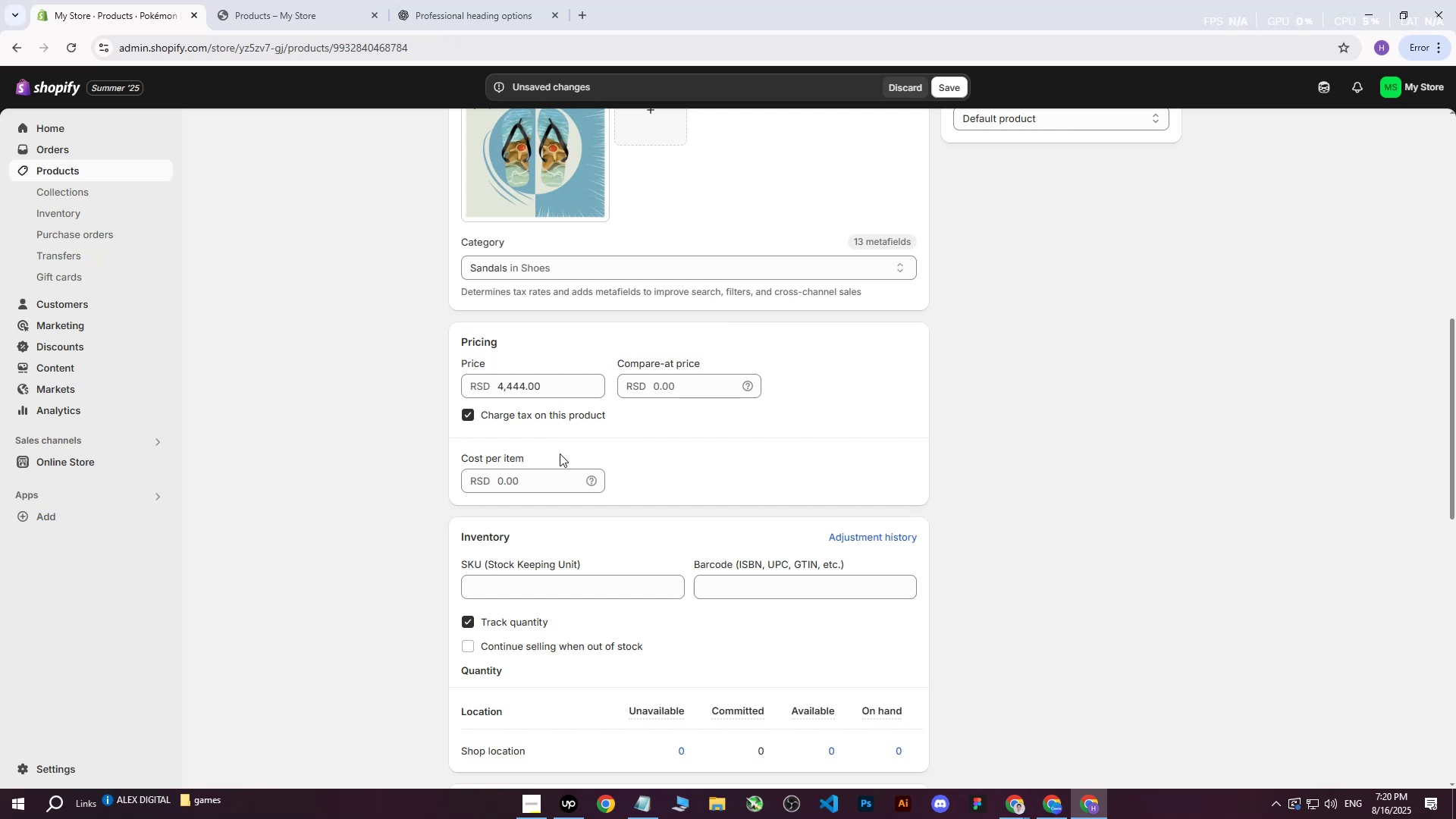 
key(Tab)
key(Tab)
key(Tab)
type(3333)
 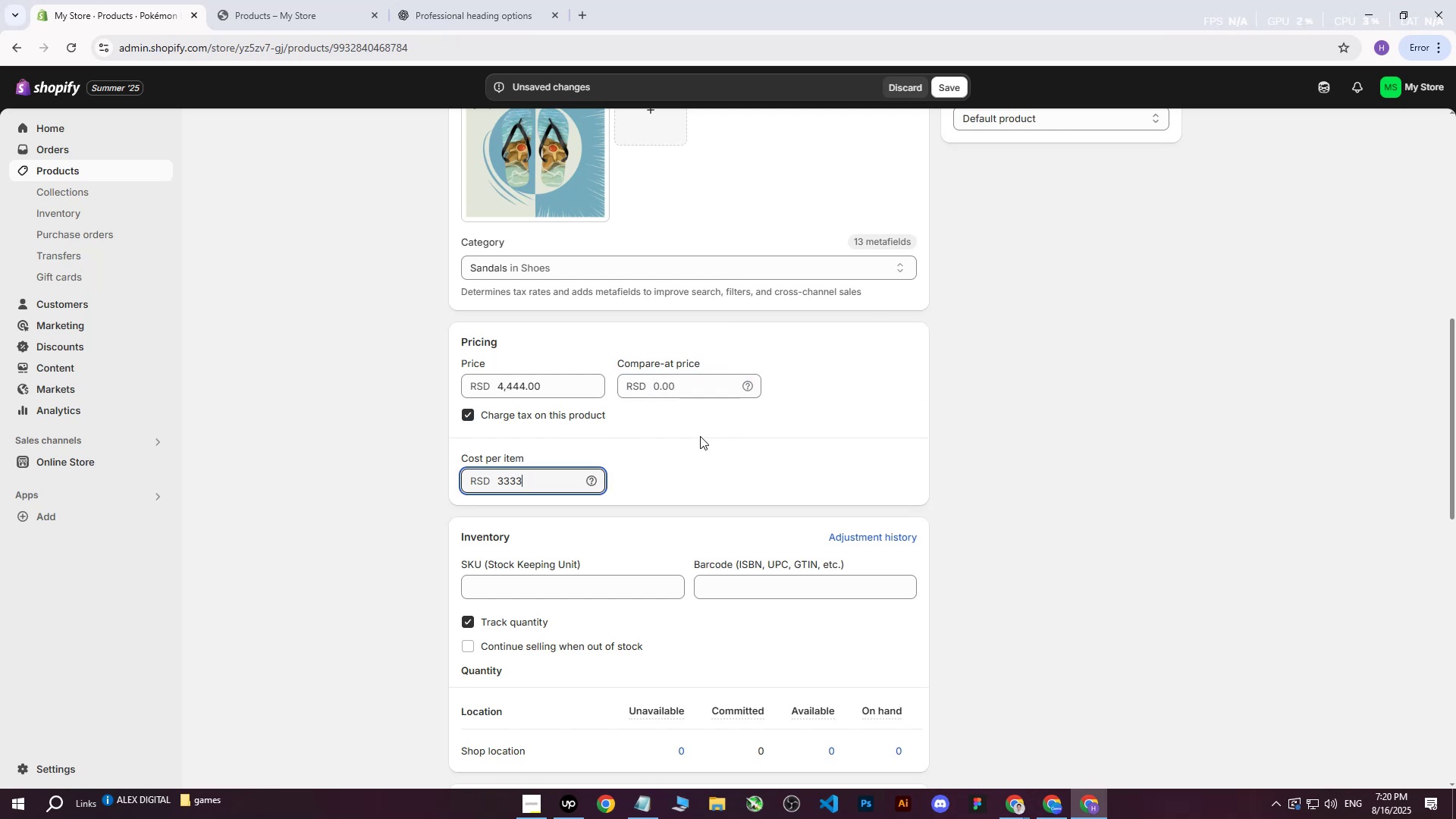 
left_click([700, 436])
 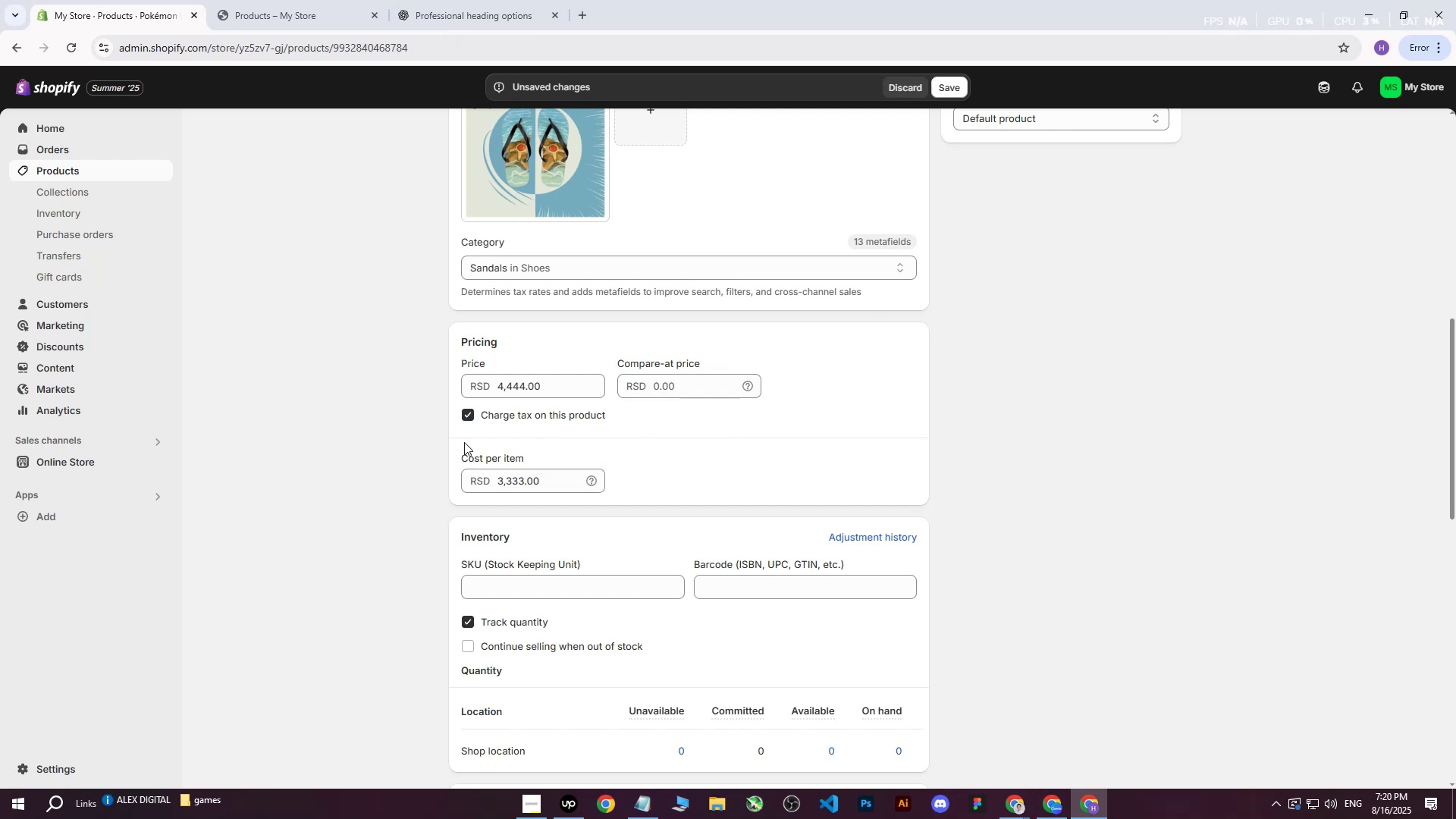 
left_click([300, 439])
 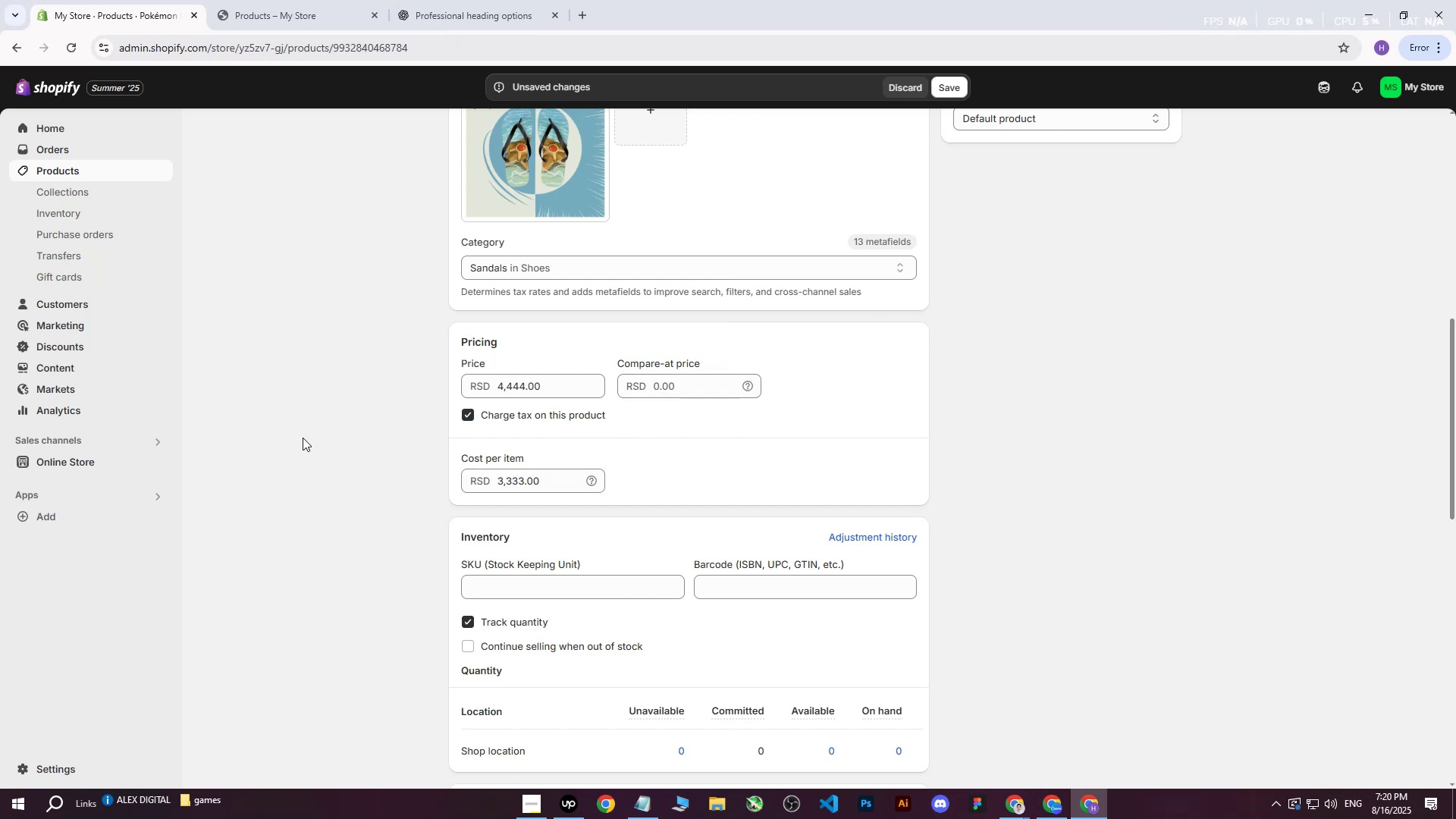 
scroll: coordinate [305, 438], scroll_direction: down, amount: 3.0
 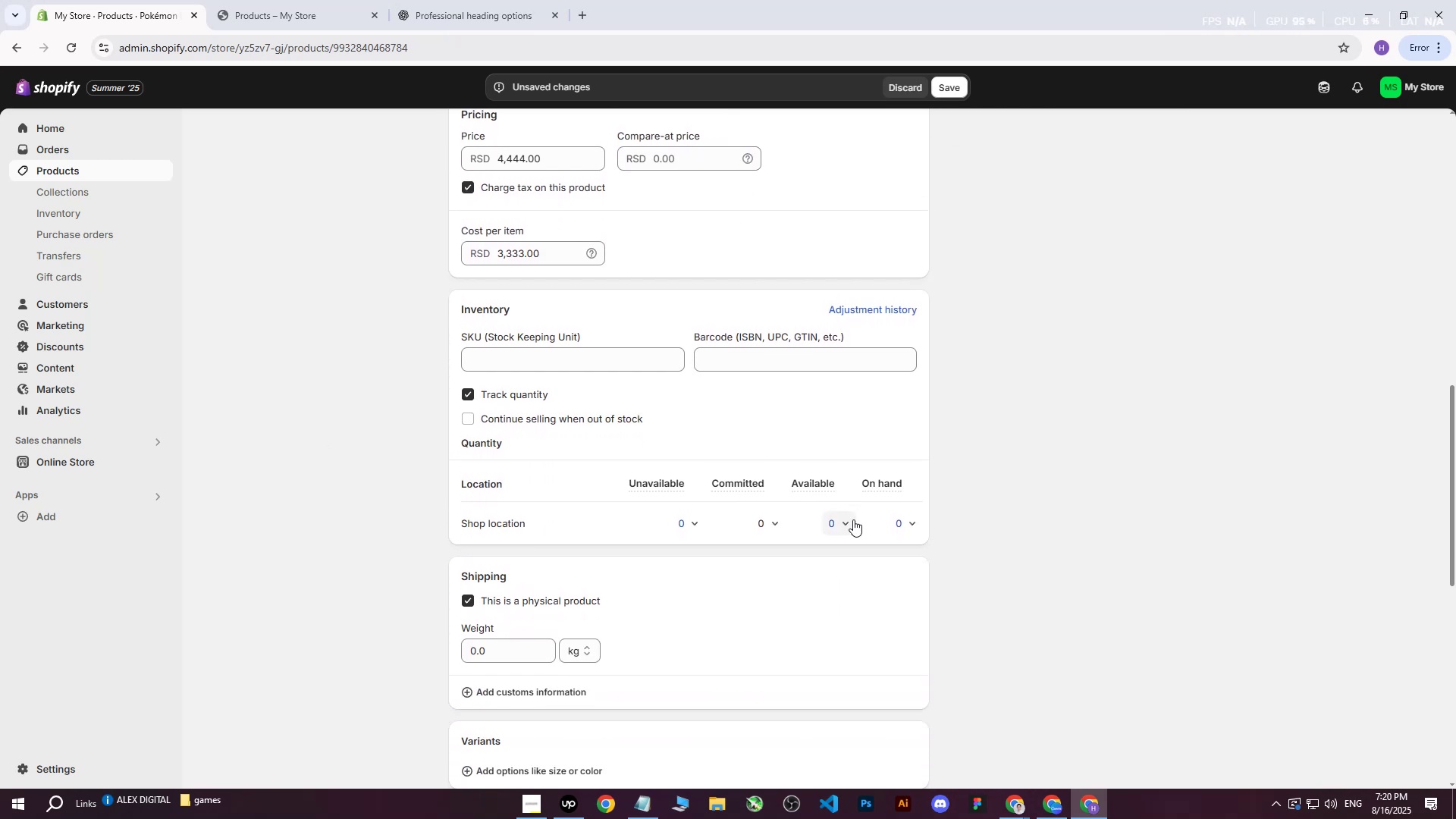 
left_click([851, 523])
 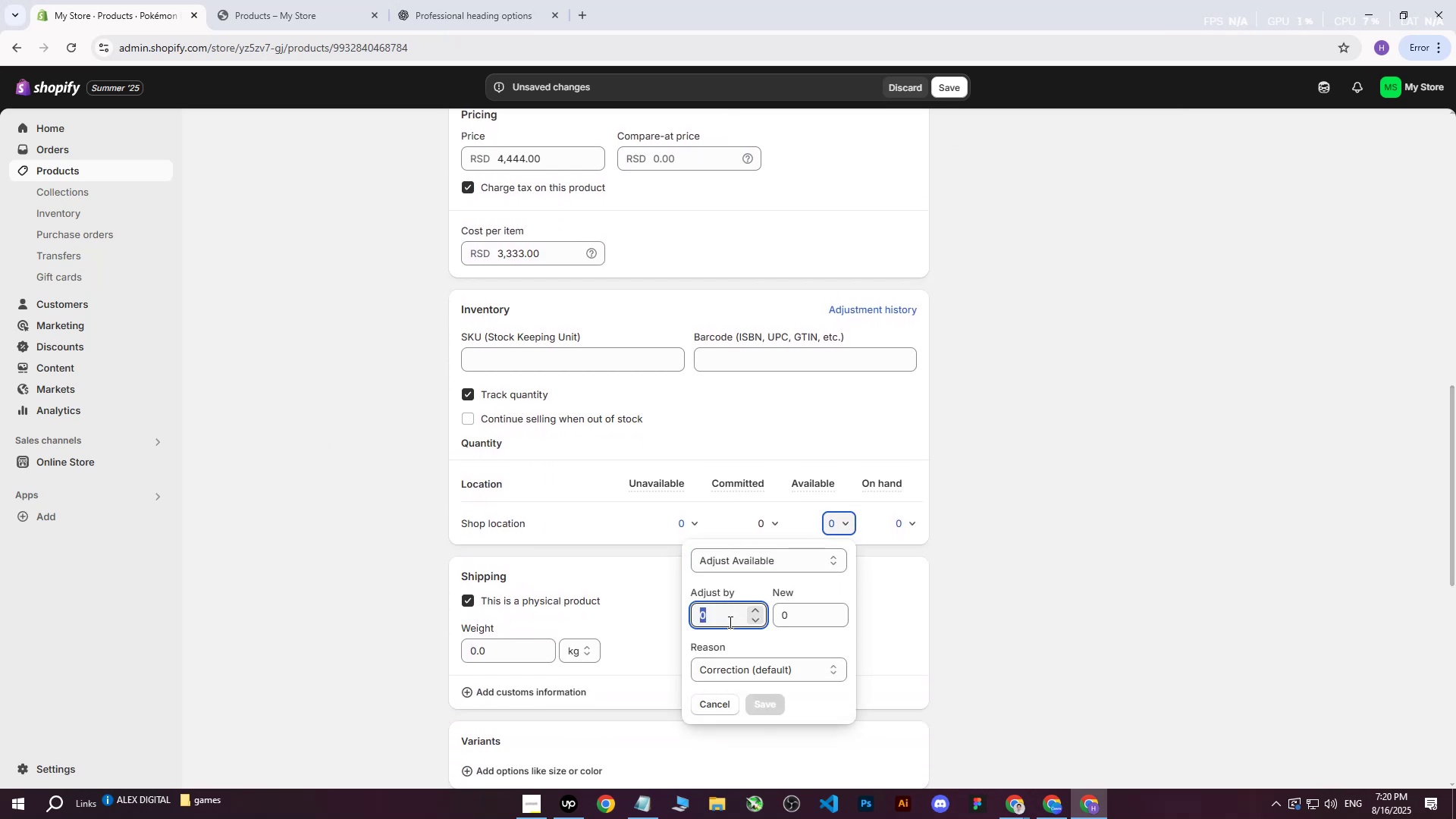 
type(150)
 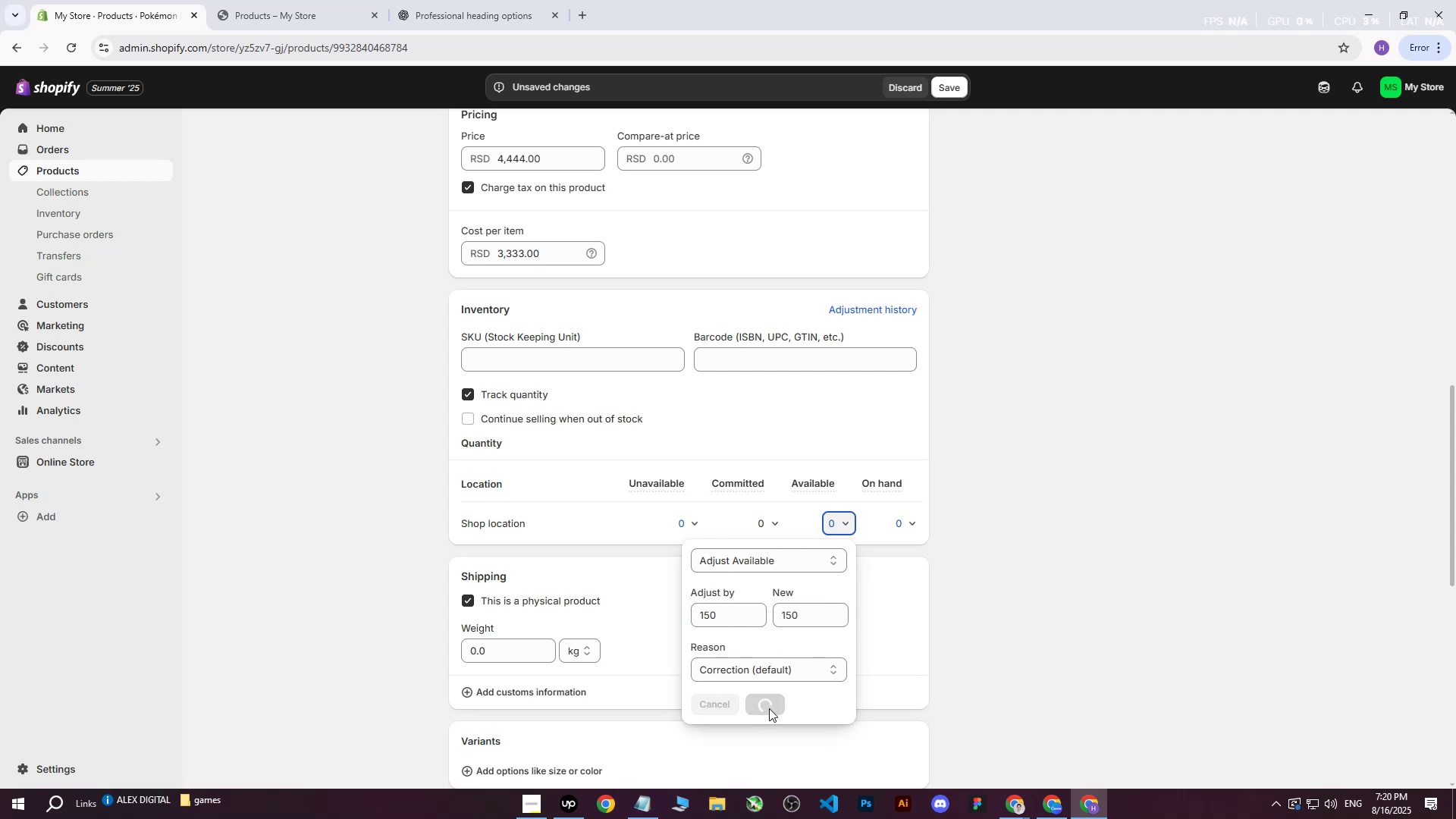 
left_click([1012, 466])
 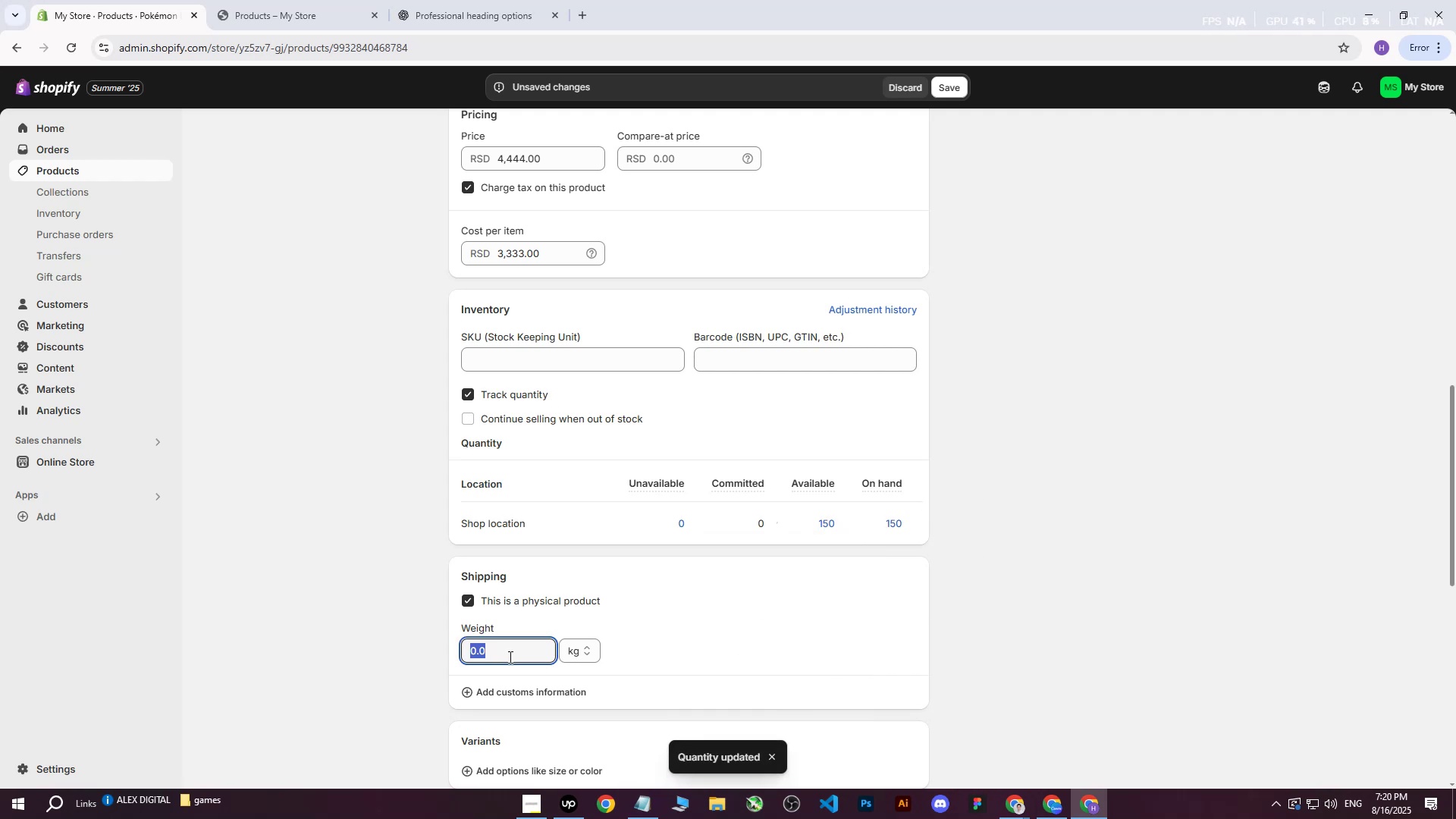 
key(3)
 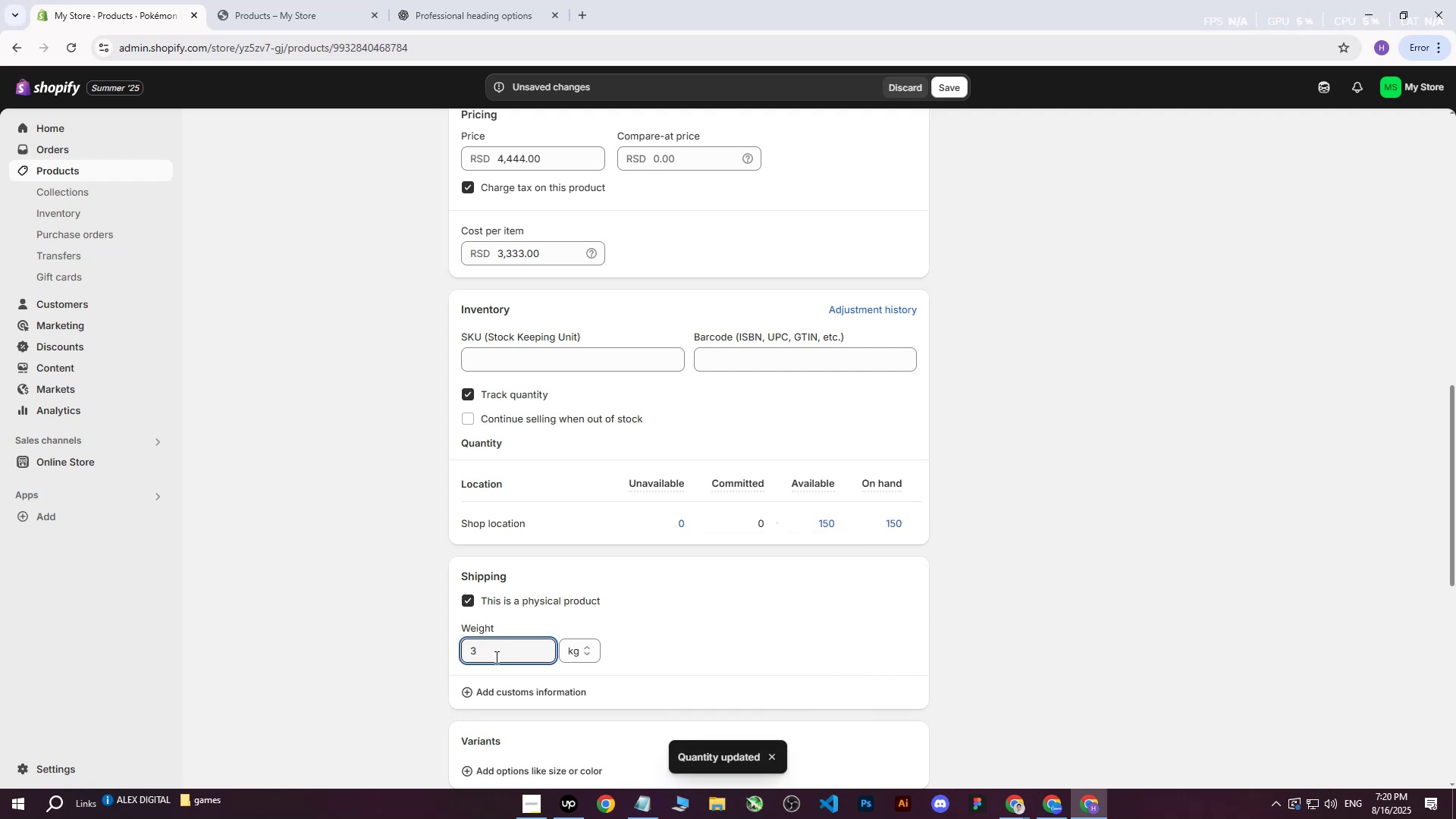 
key(Period)
 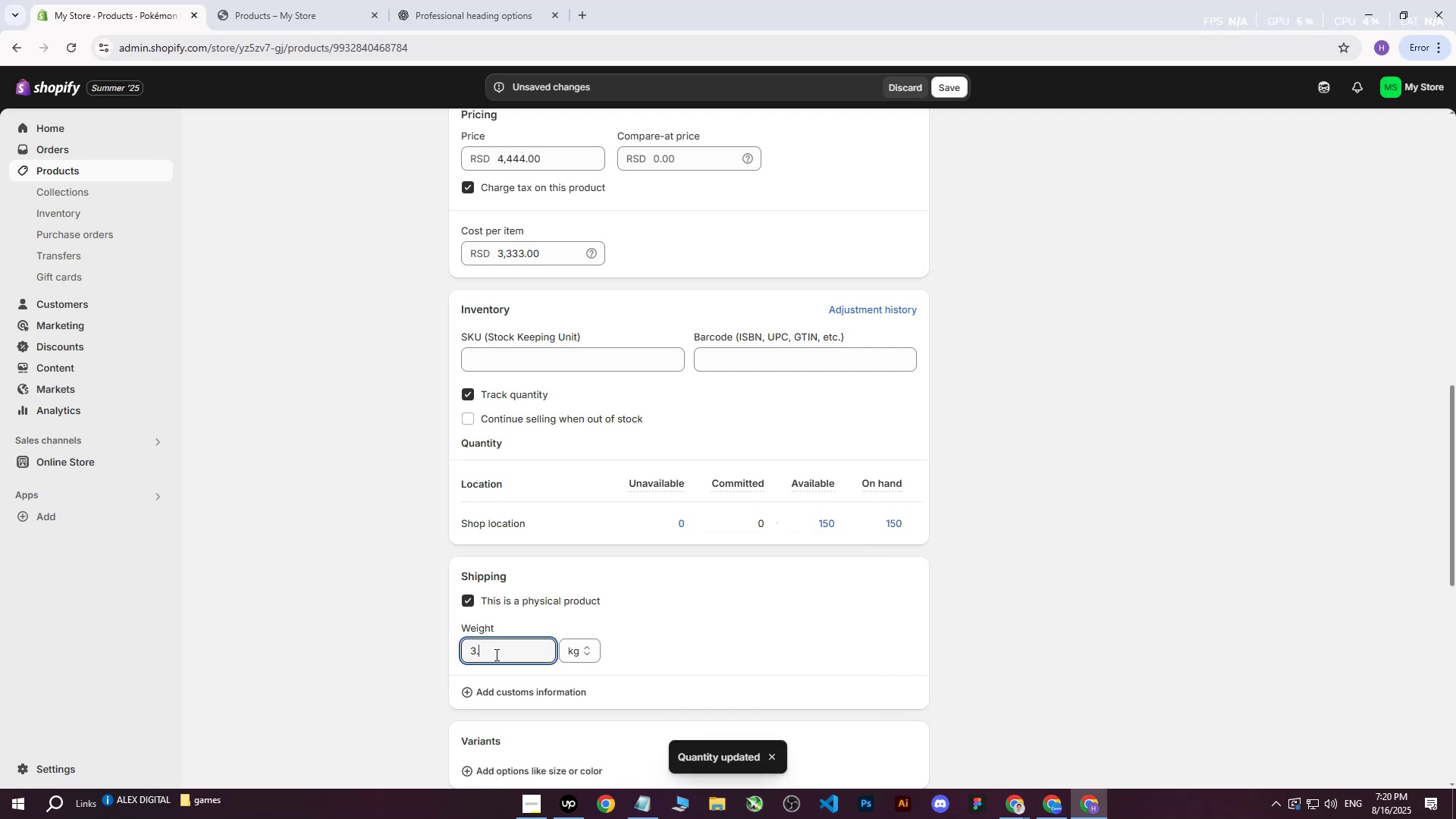 
key(3)
 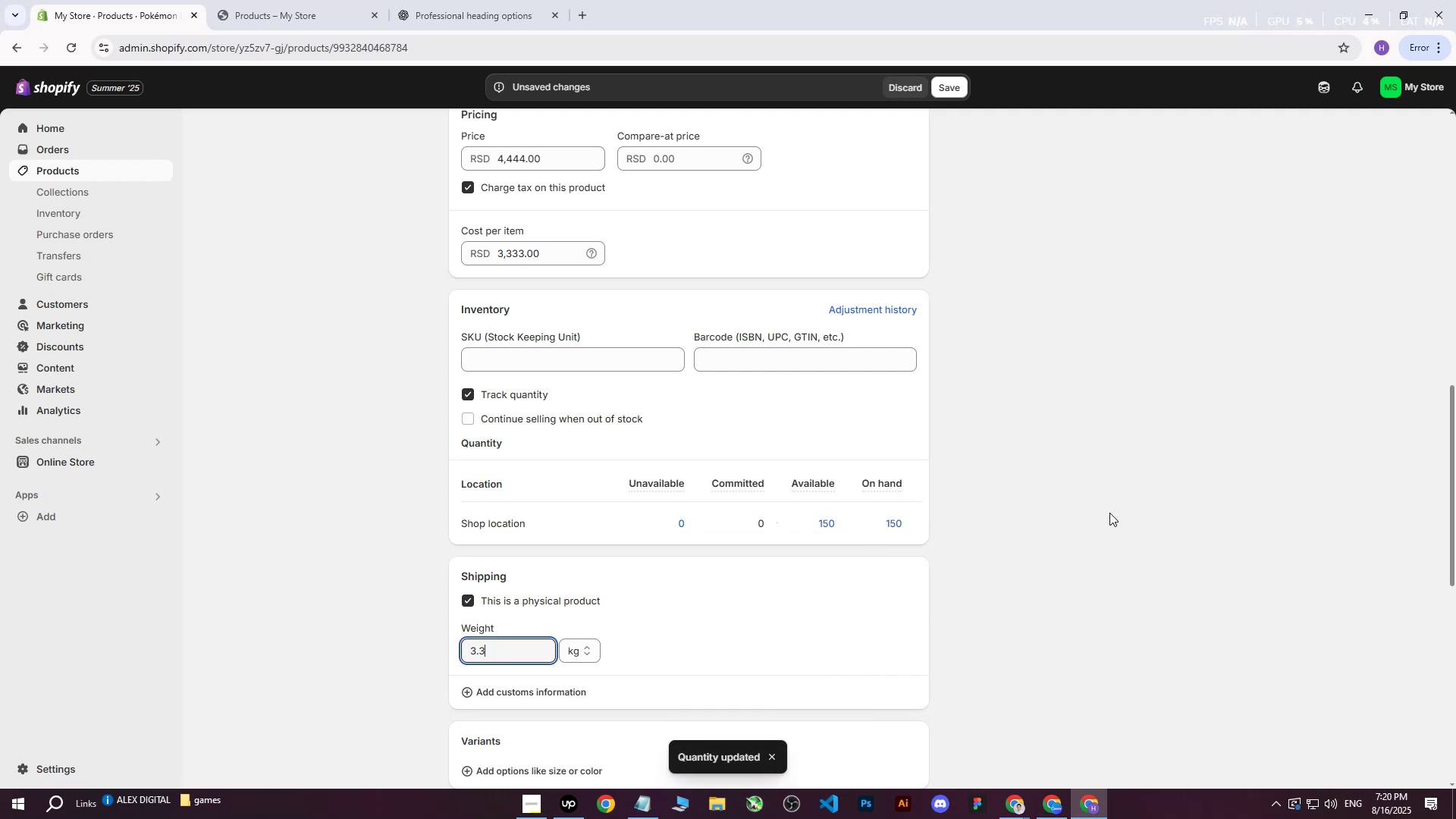 
left_click([1109, 513])
 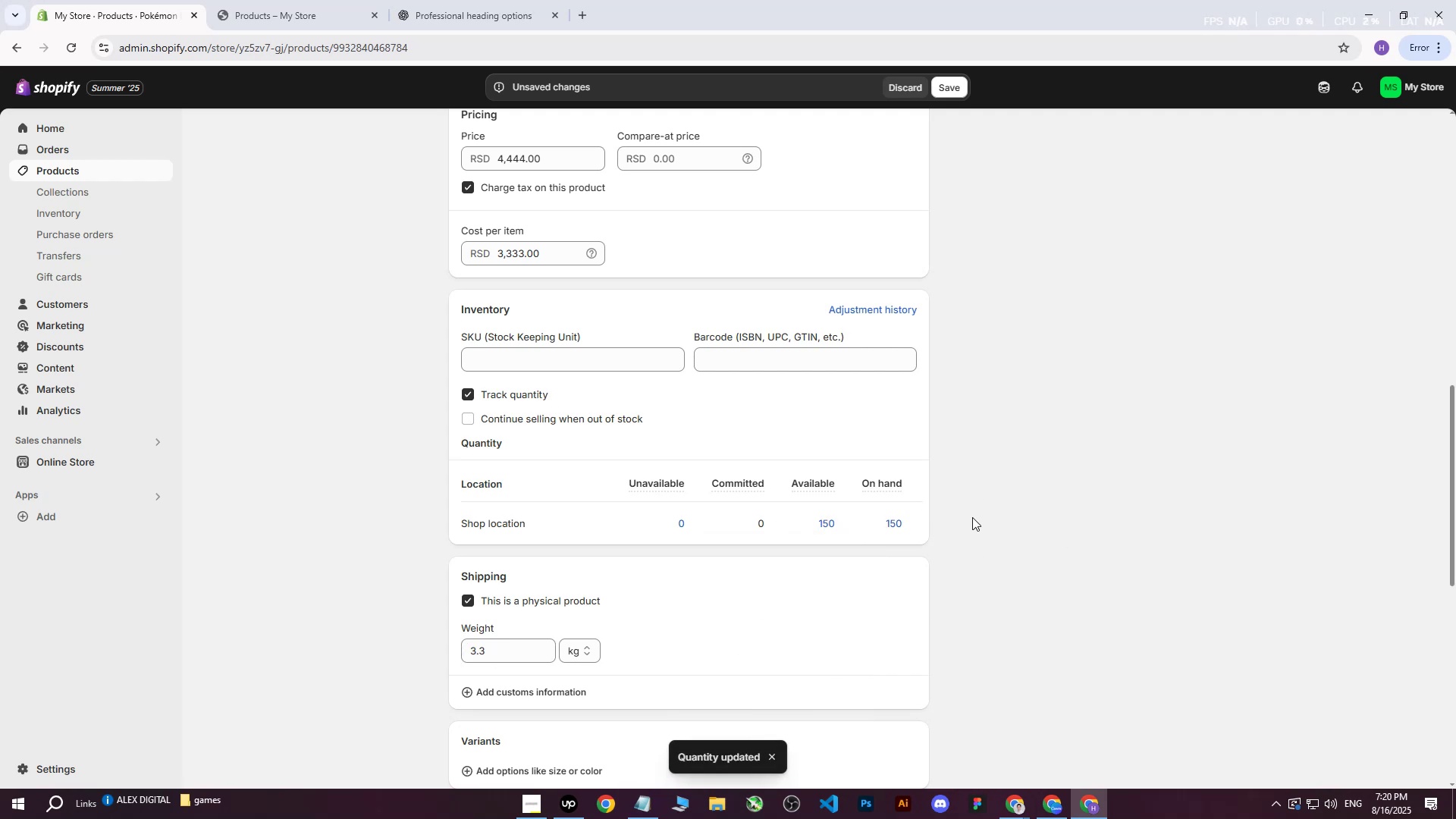 
left_click([1068, 511])
 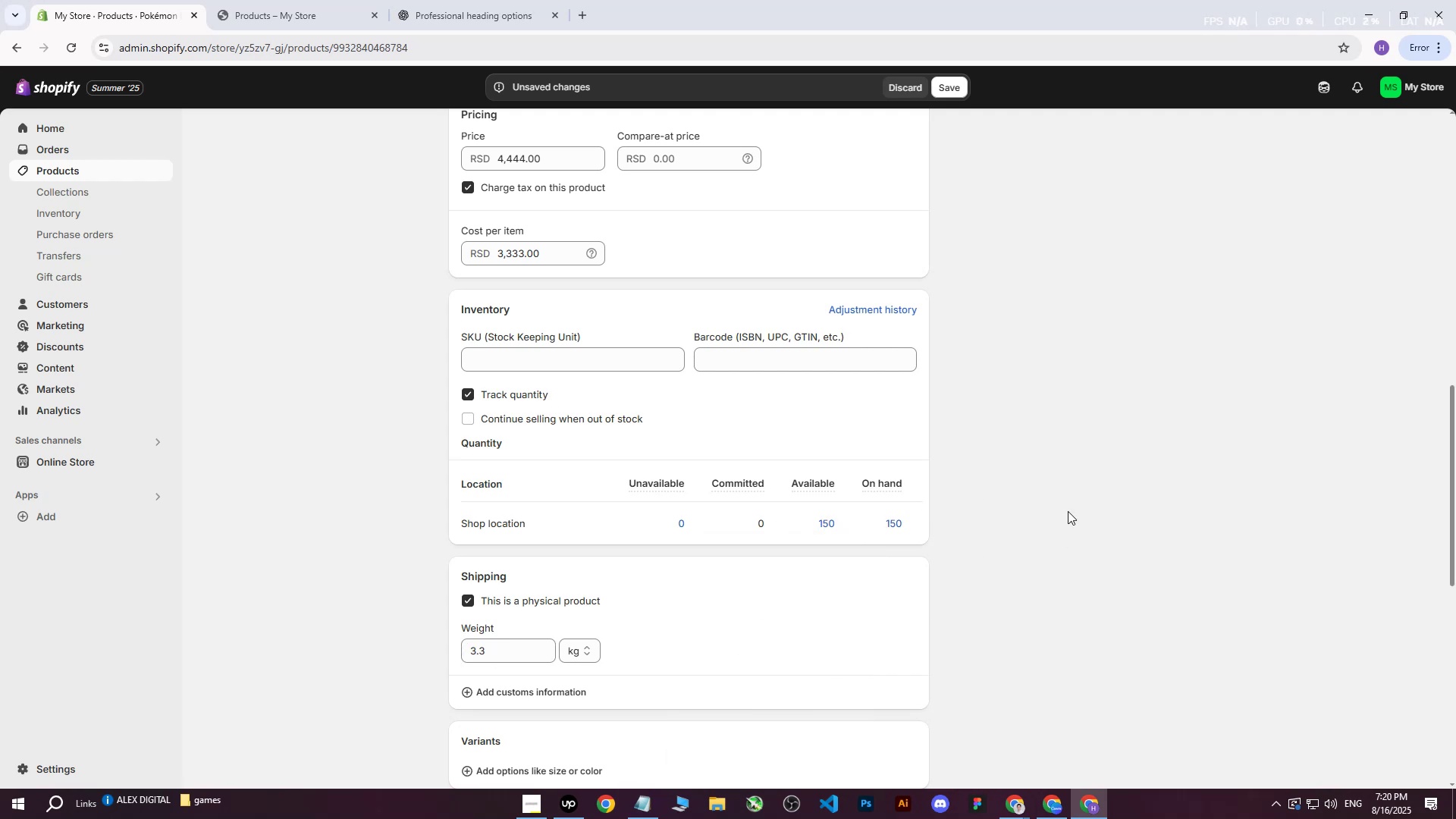 
scroll: coordinate [924, 476], scroll_direction: down, amount: 6.0
 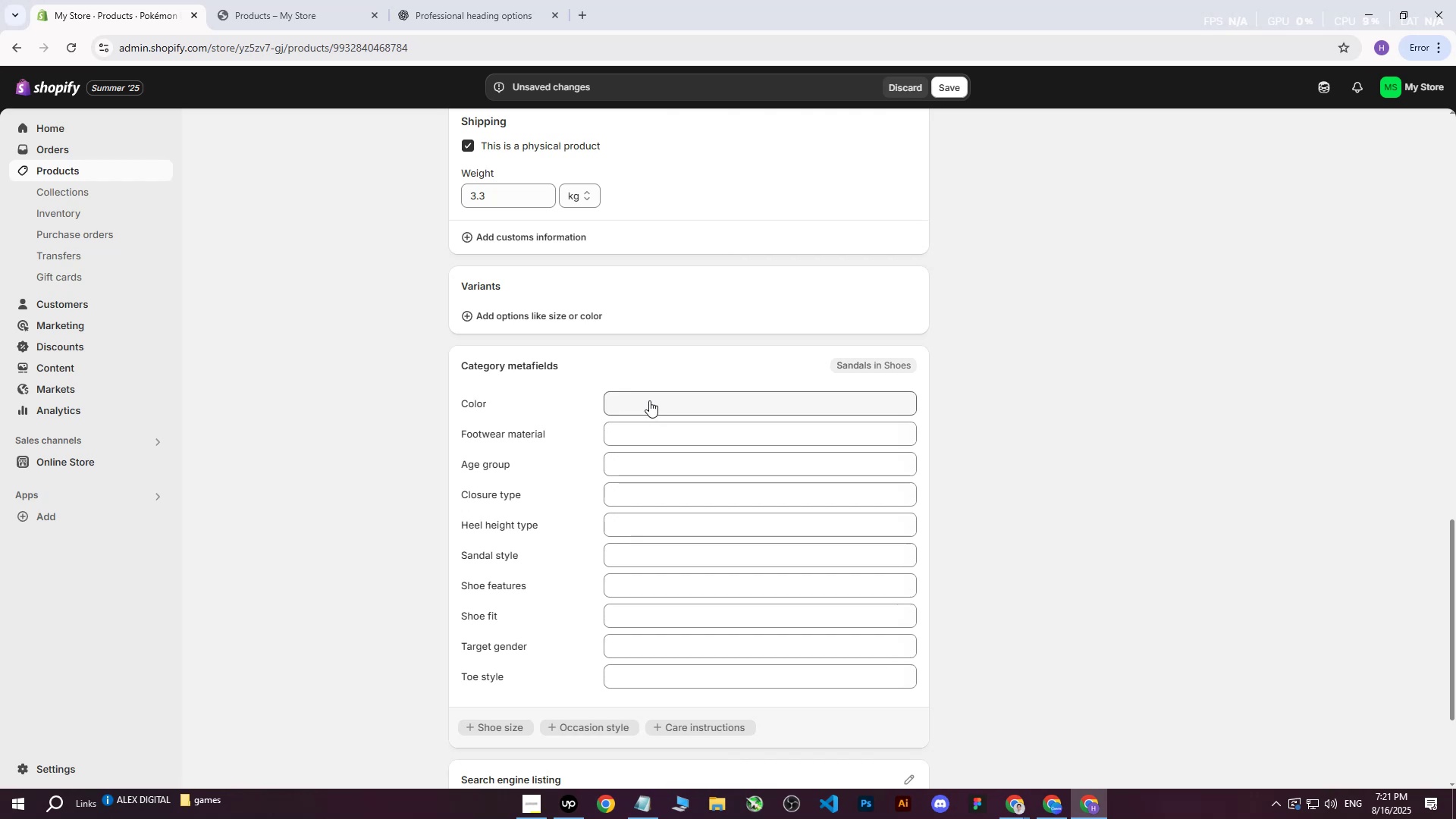 
left_click([649, 400])
 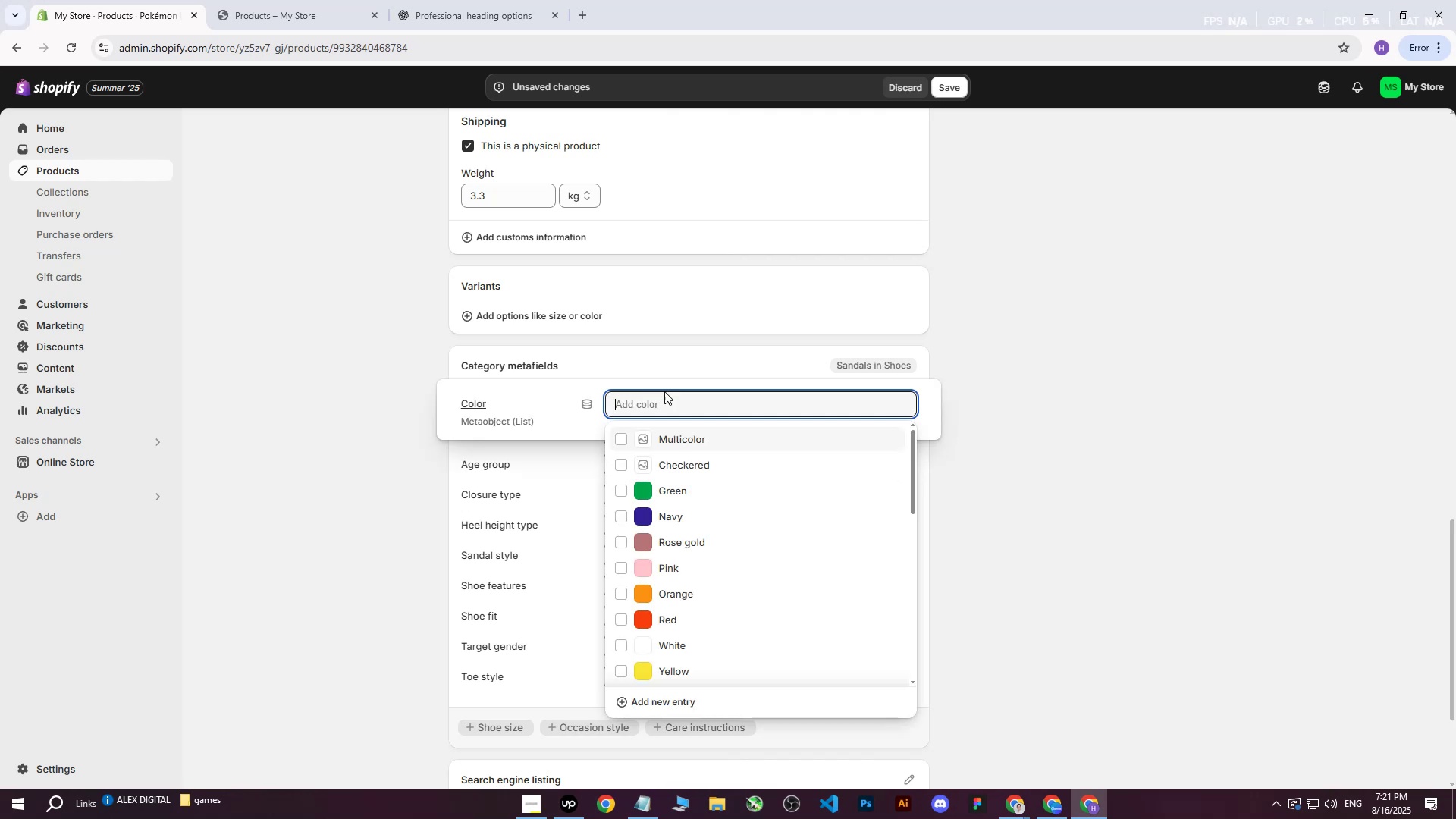 
scroll: coordinate [915, 323], scroll_direction: up, amount: 5.0
 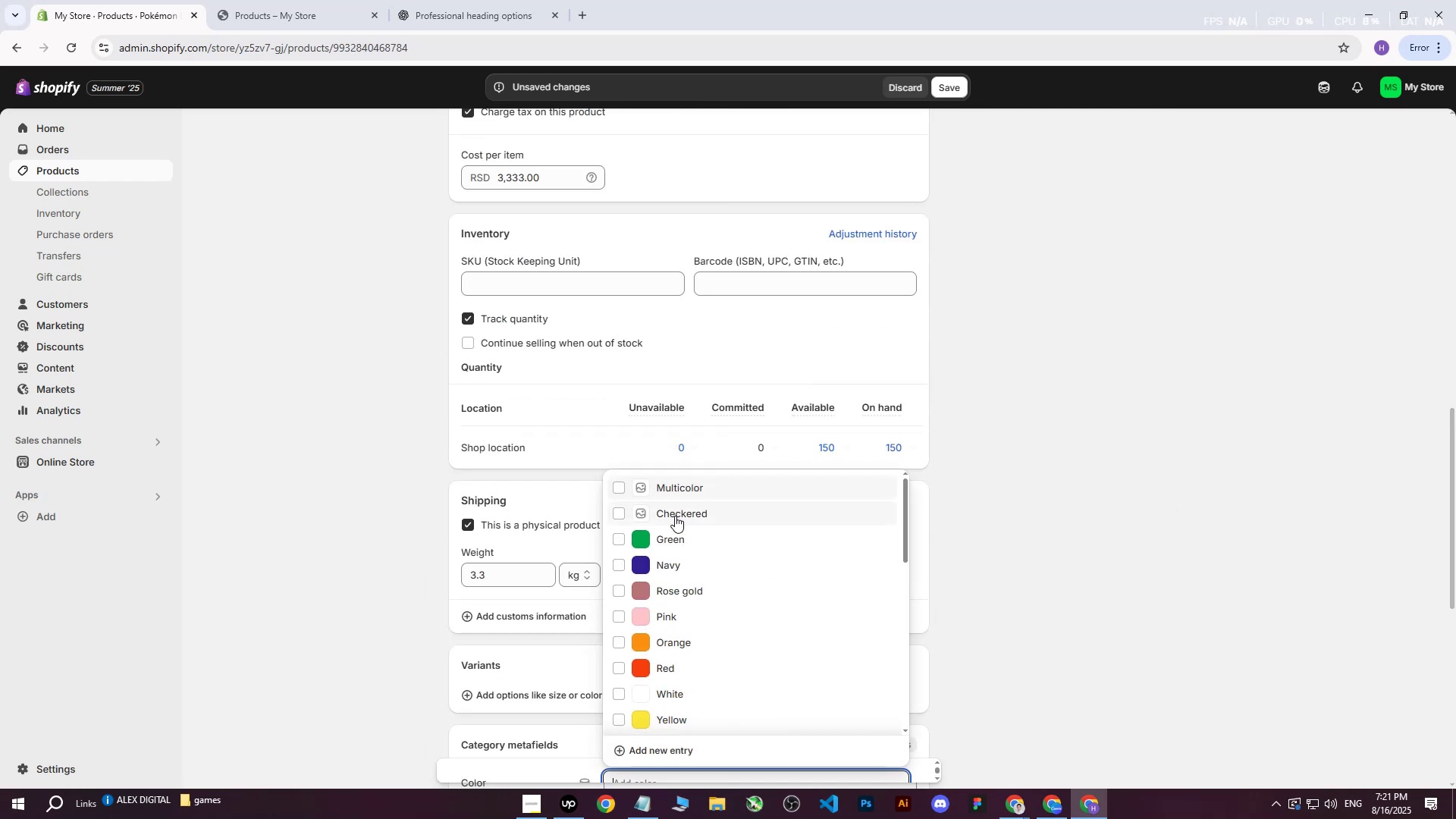 
scroll: coordinate [692, 554], scroll_direction: down, amount: 3.0
 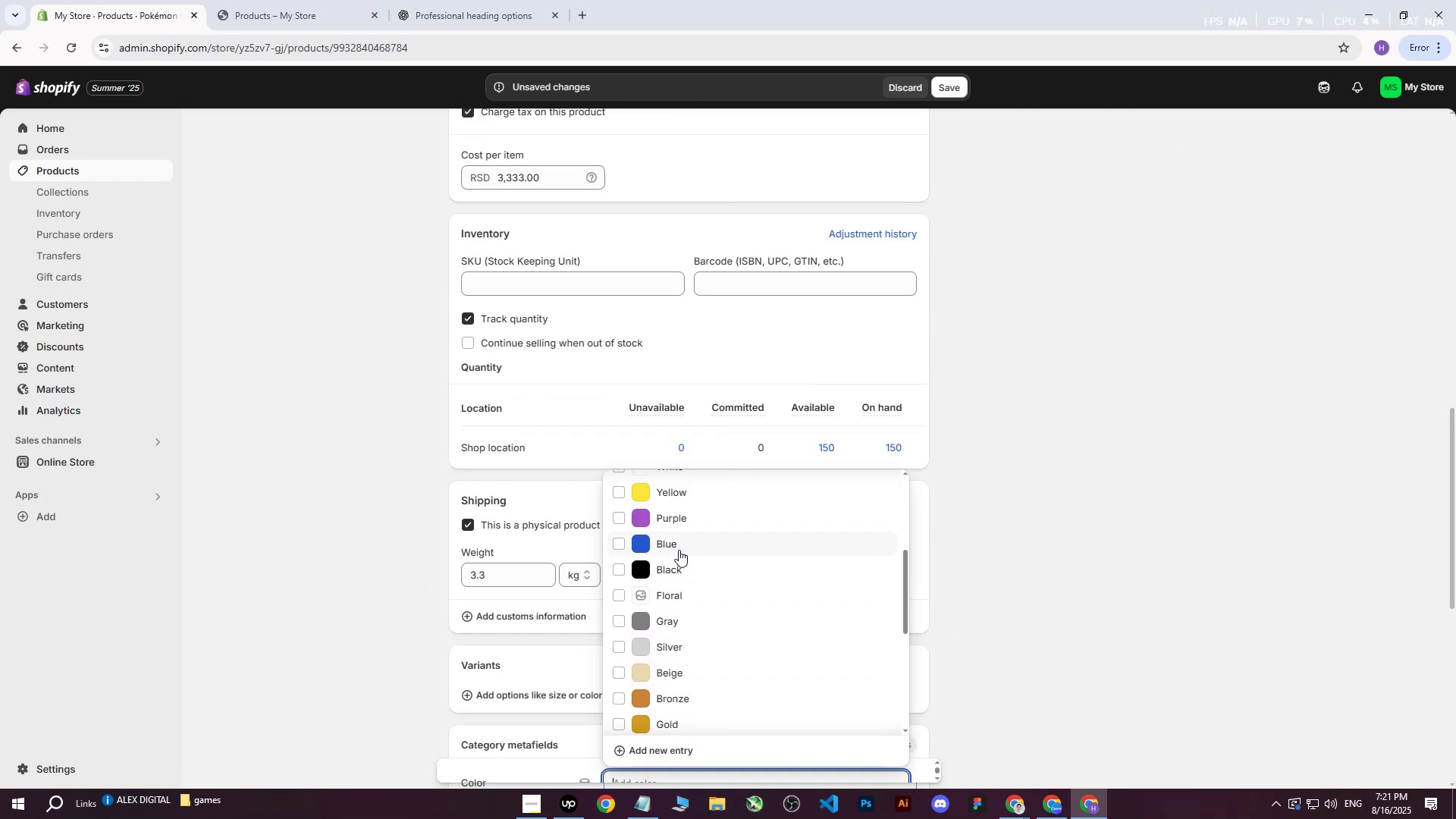 
left_click([675, 541])
 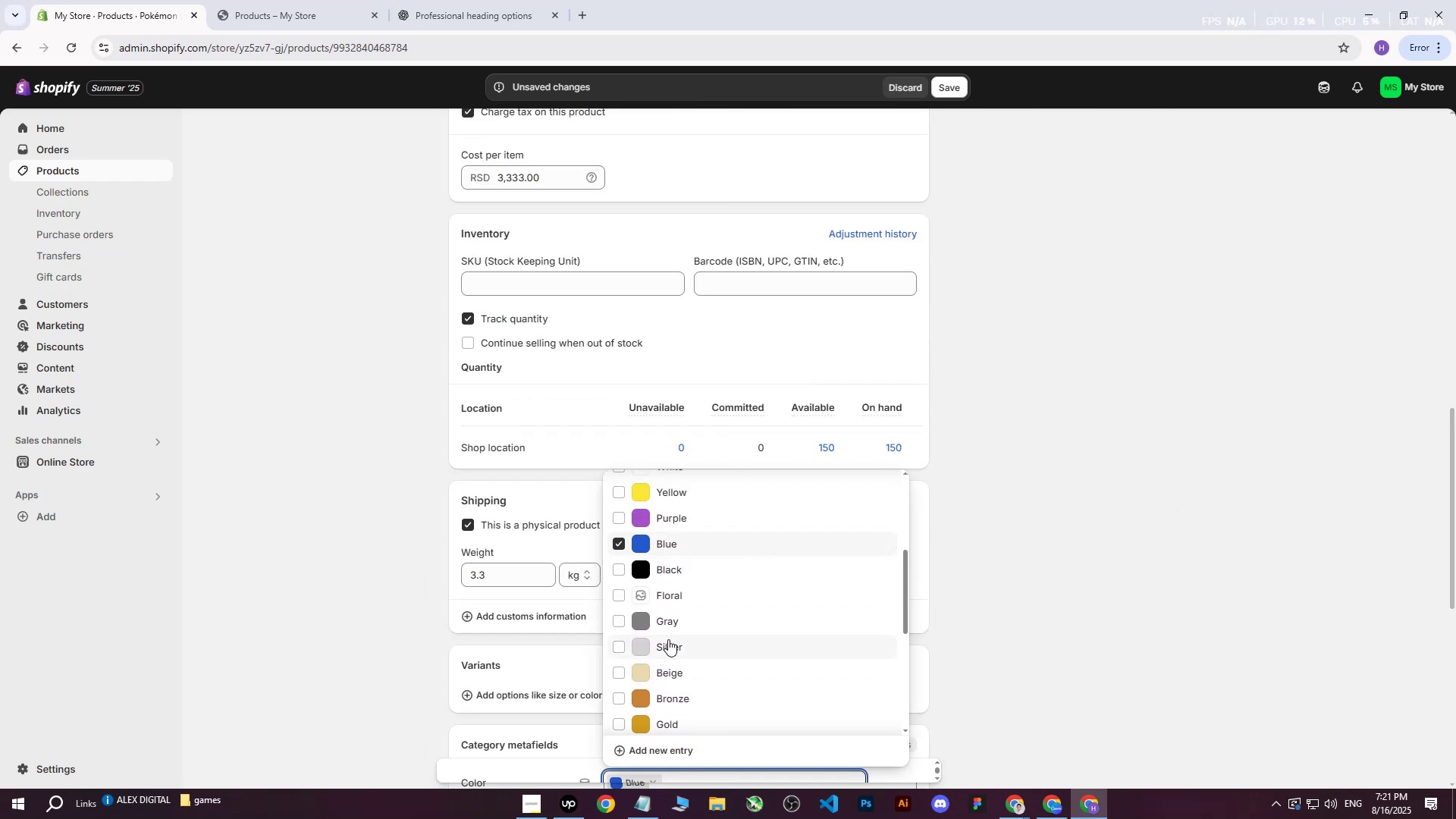 
left_click([616, 645])
 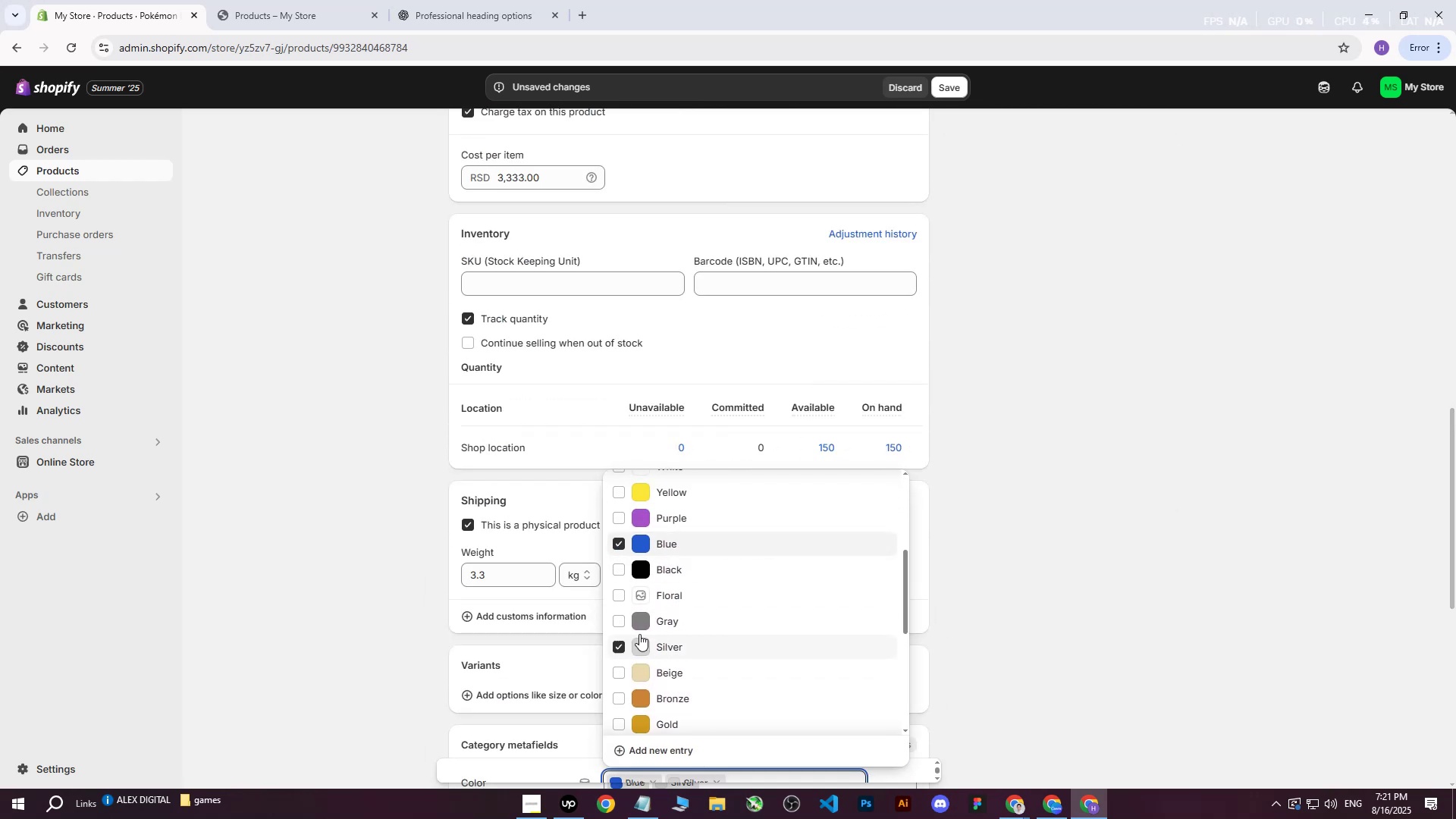 
scroll: coordinate [692, 610], scroll_direction: up, amount: 4.0
 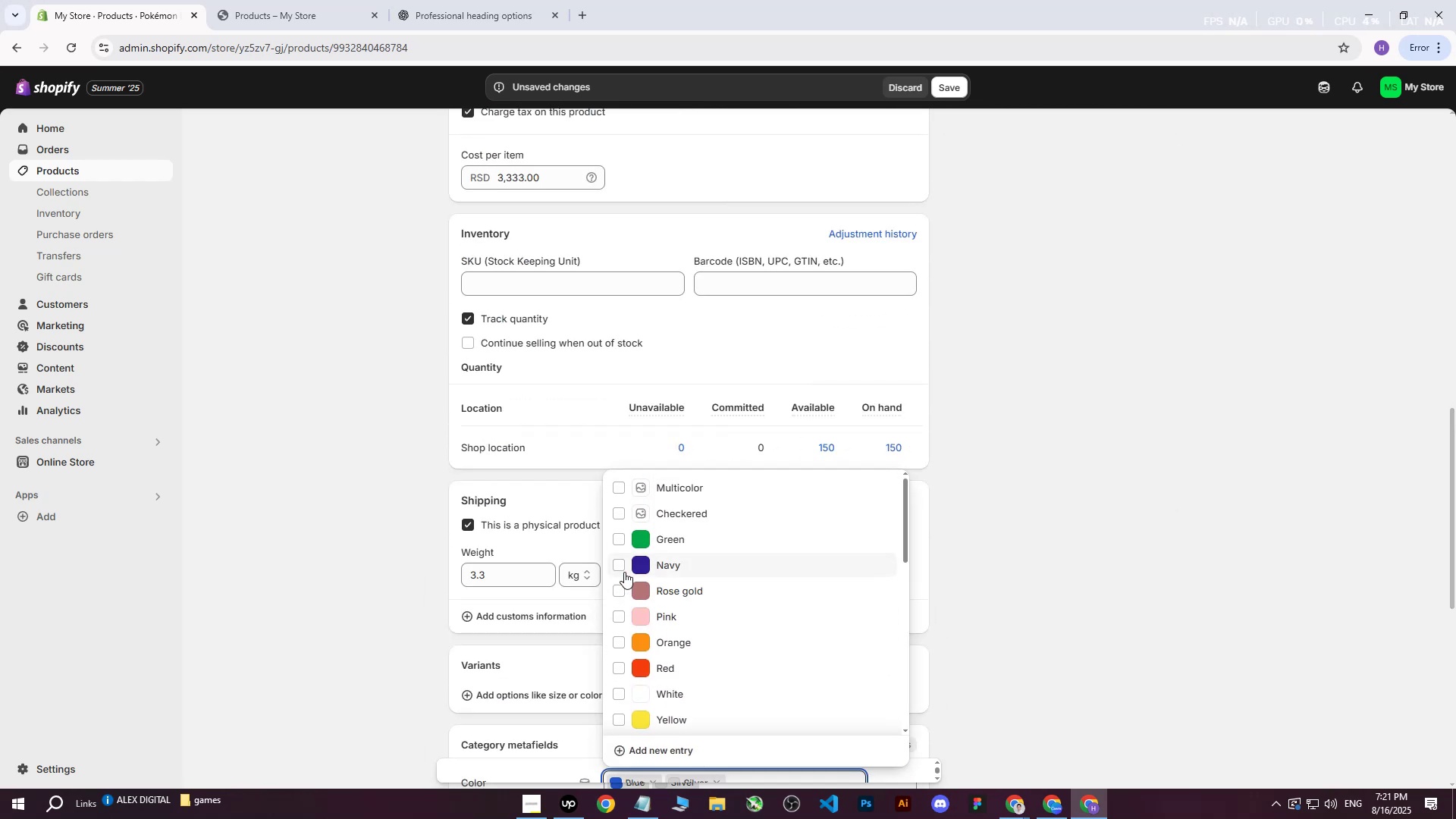 
left_click([621, 568])
 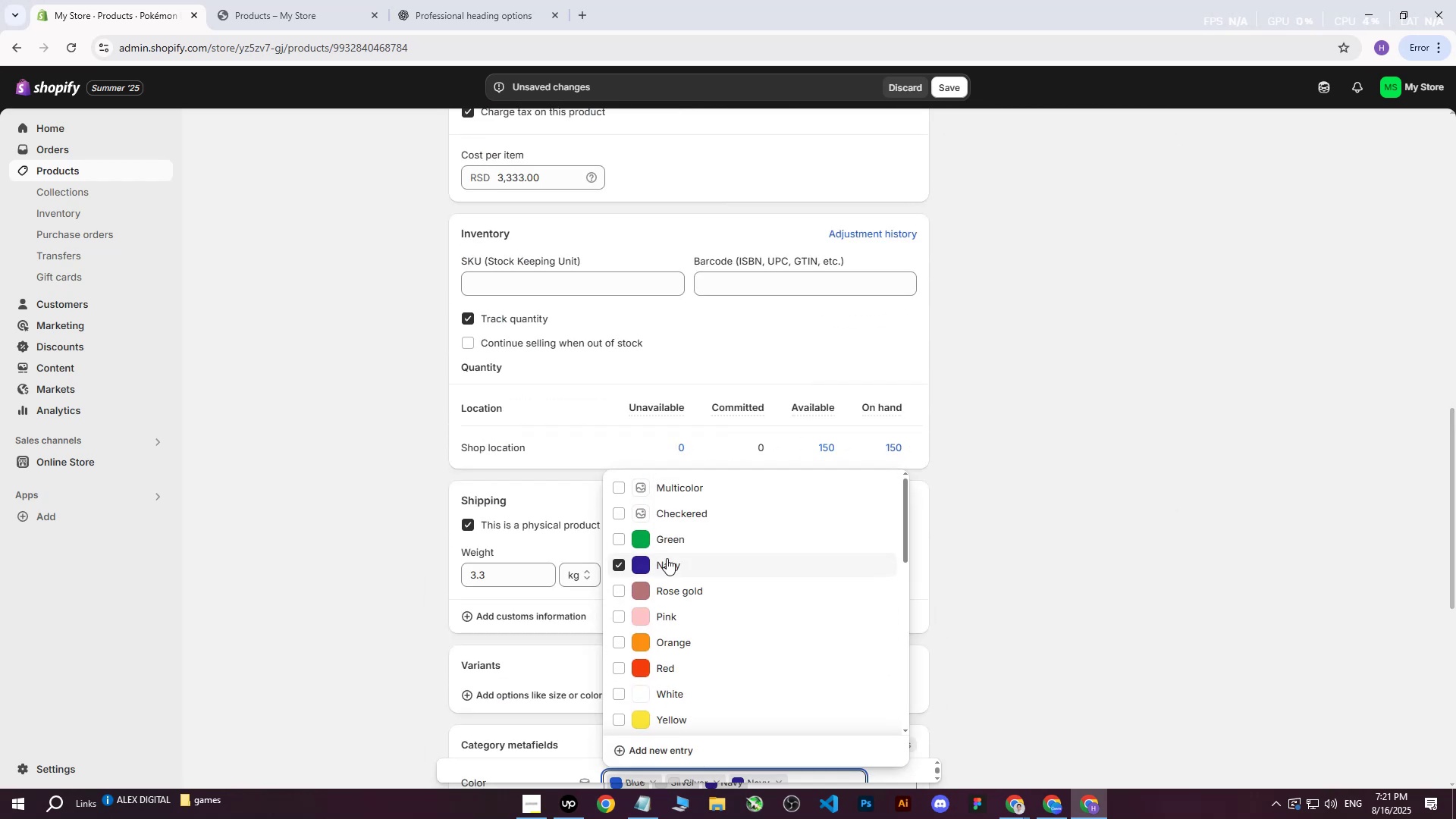 
scroll: coordinate [685, 562], scroll_direction: up, amount: 3.0
 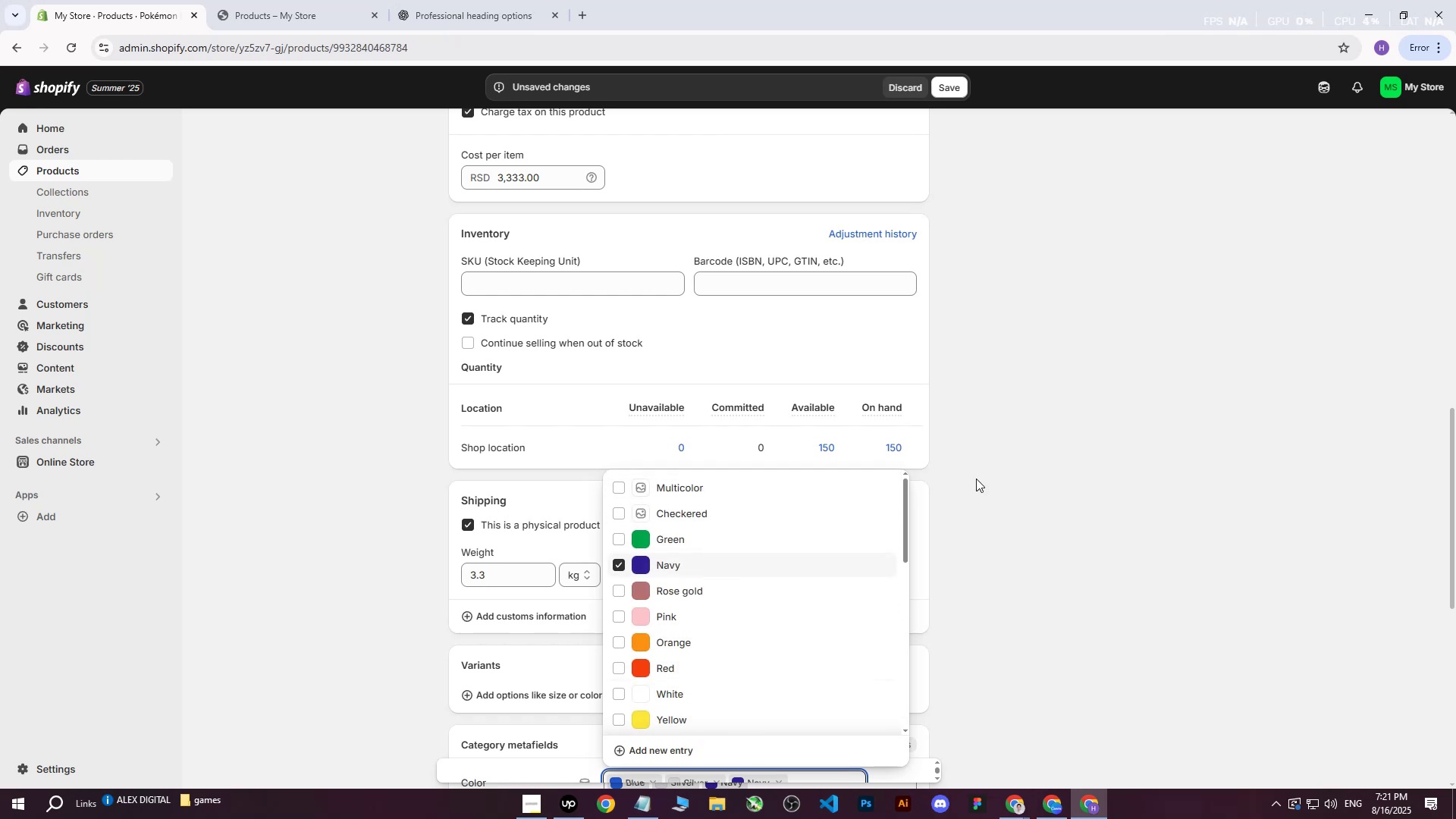 
left_click([1062, 447])
 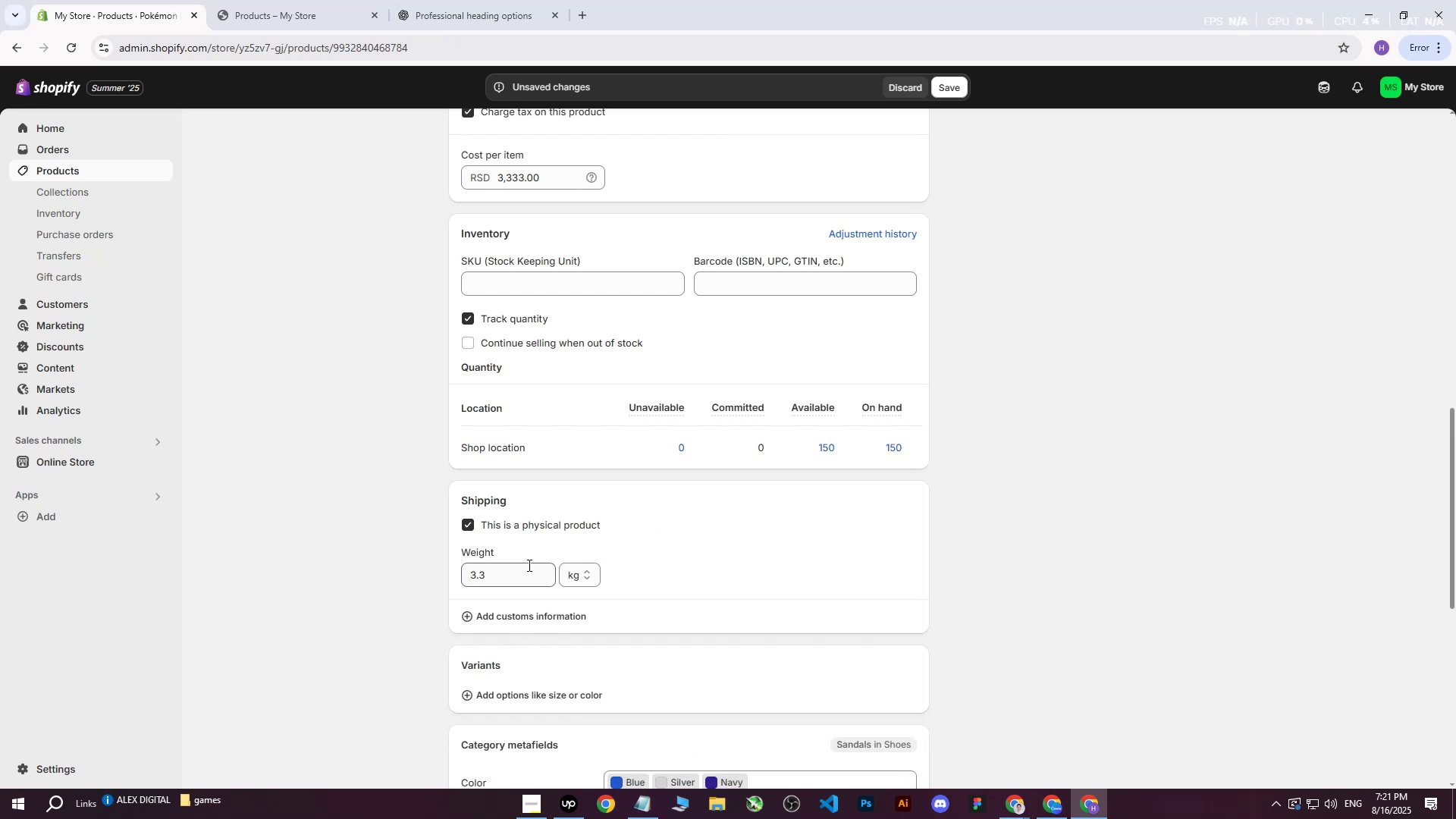 
scroll: coordinate [689, 659], scroll_direction: down, amount: 3.0
 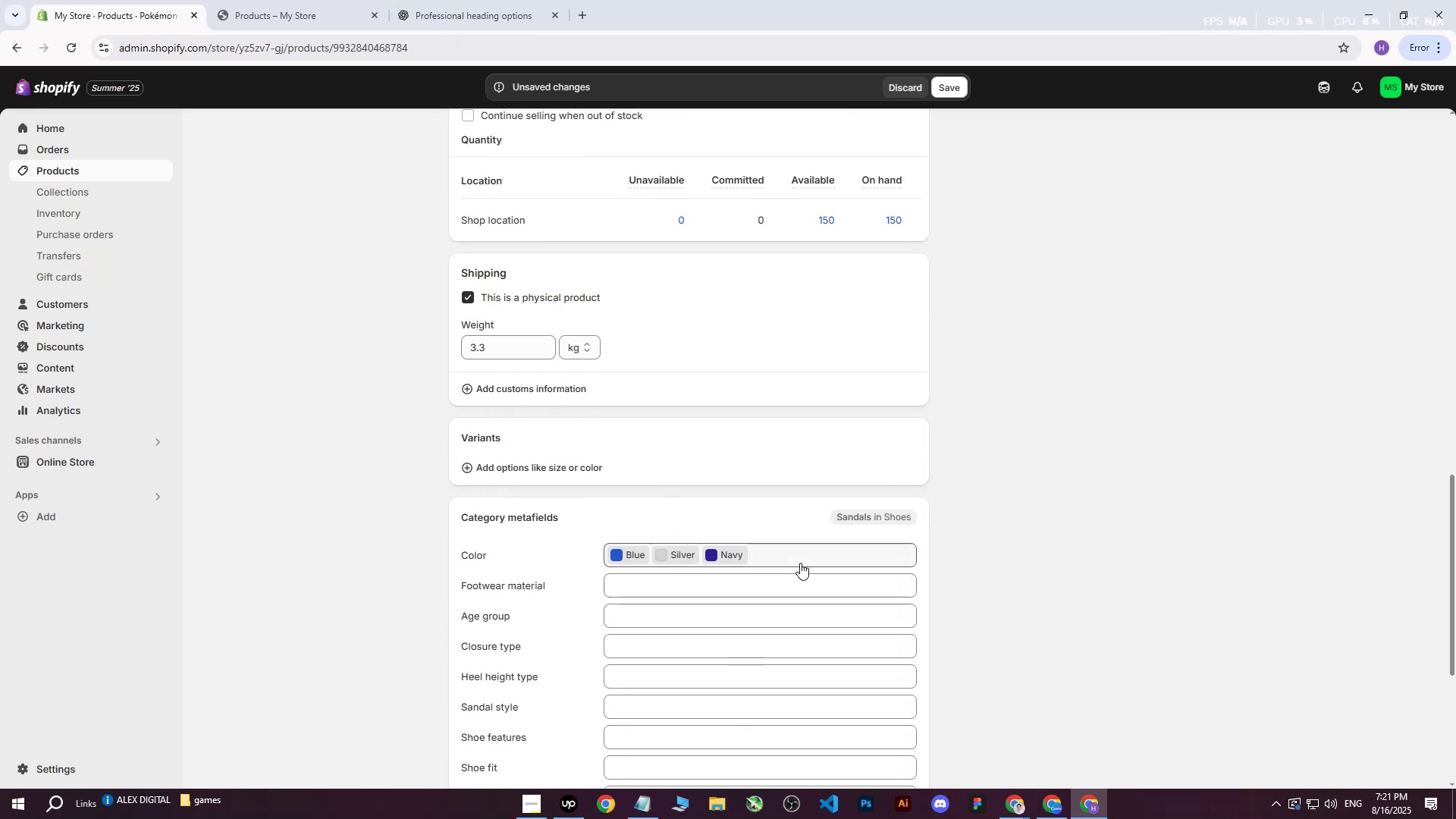 
left_click([795, 552])
 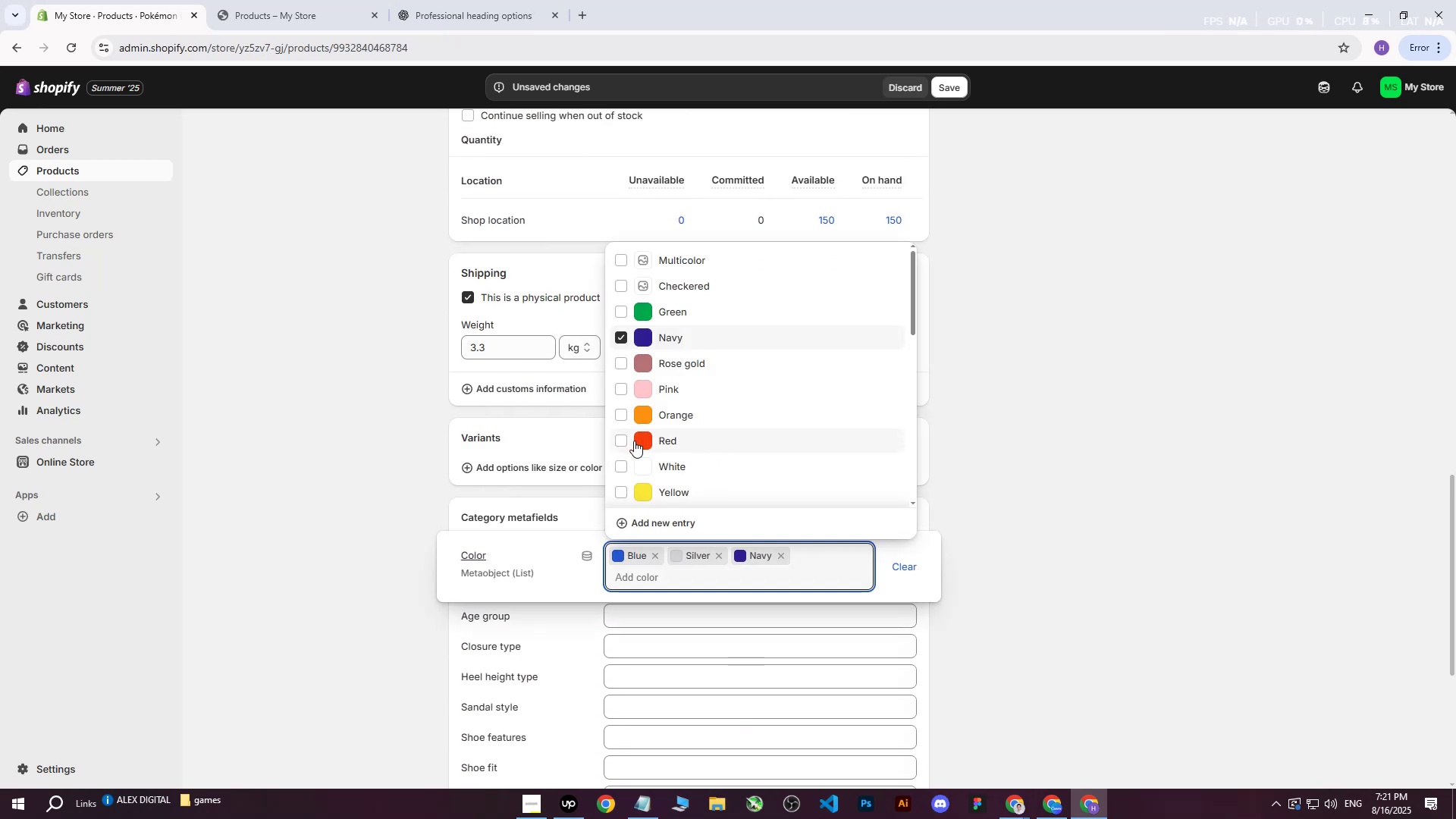 
left_click([623, 466])
 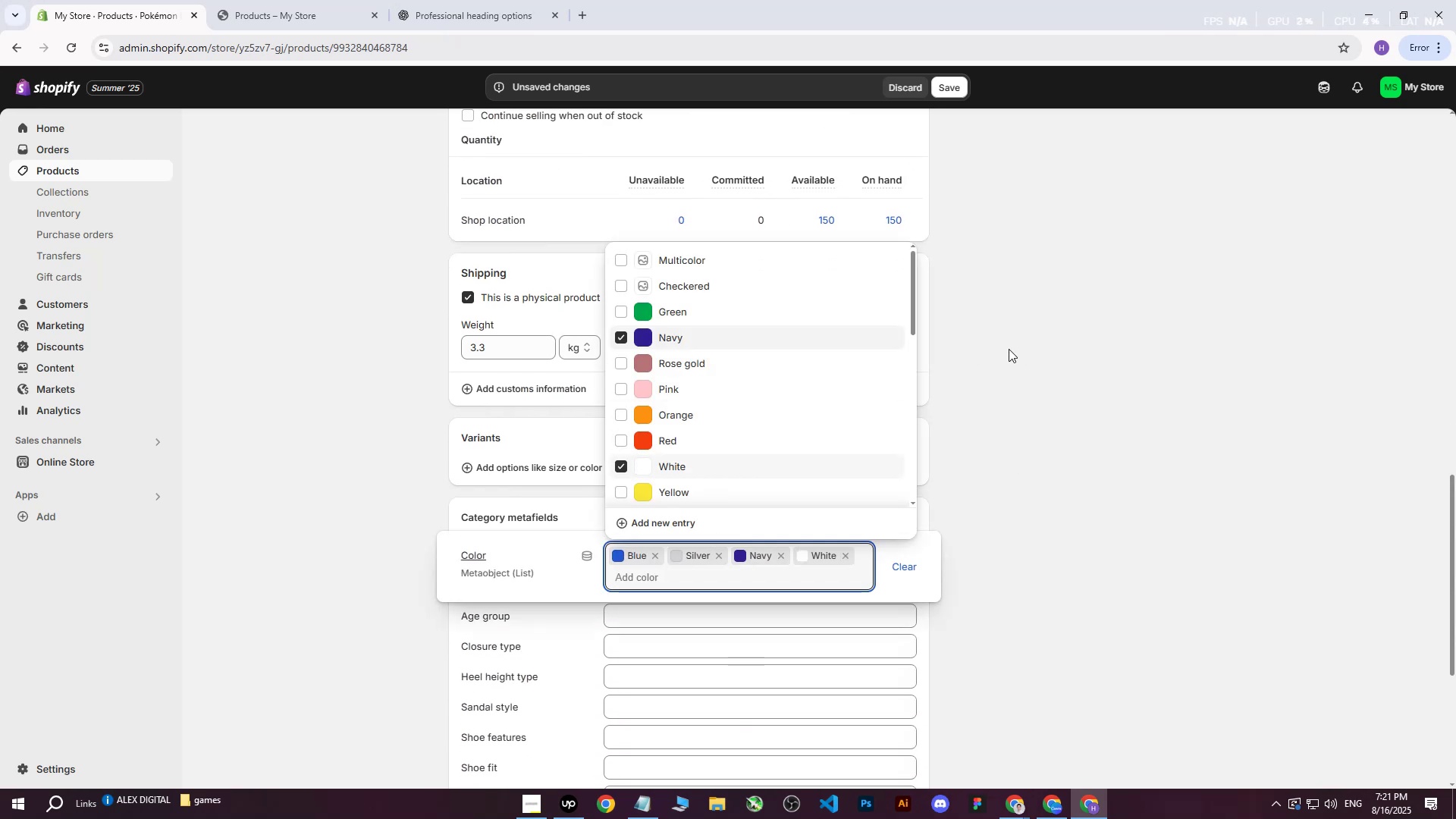 
left_click([1009, 349])
 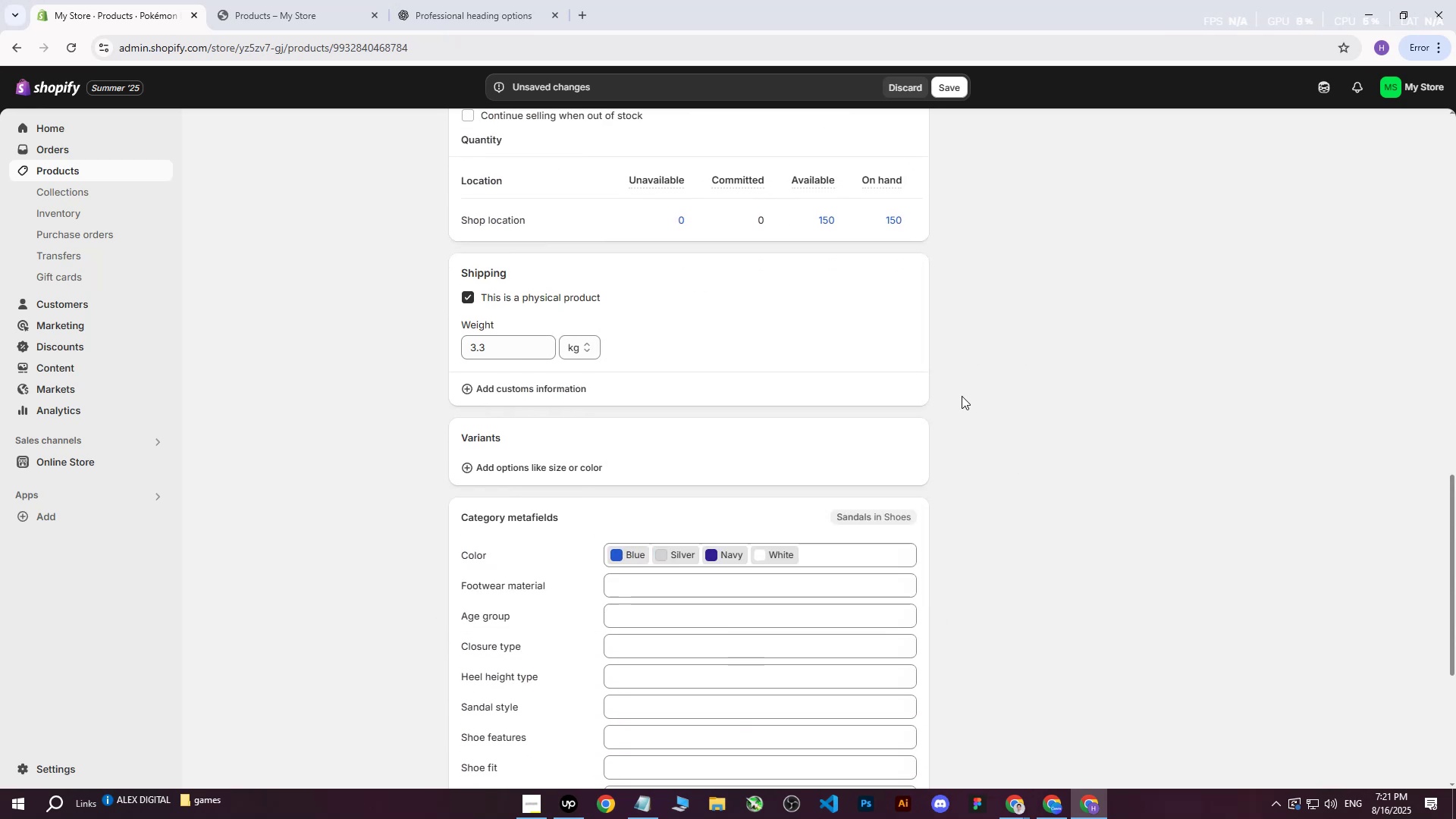 
scroll: coordinate [845, 521], scroll_direction: up, amount: 14.0
 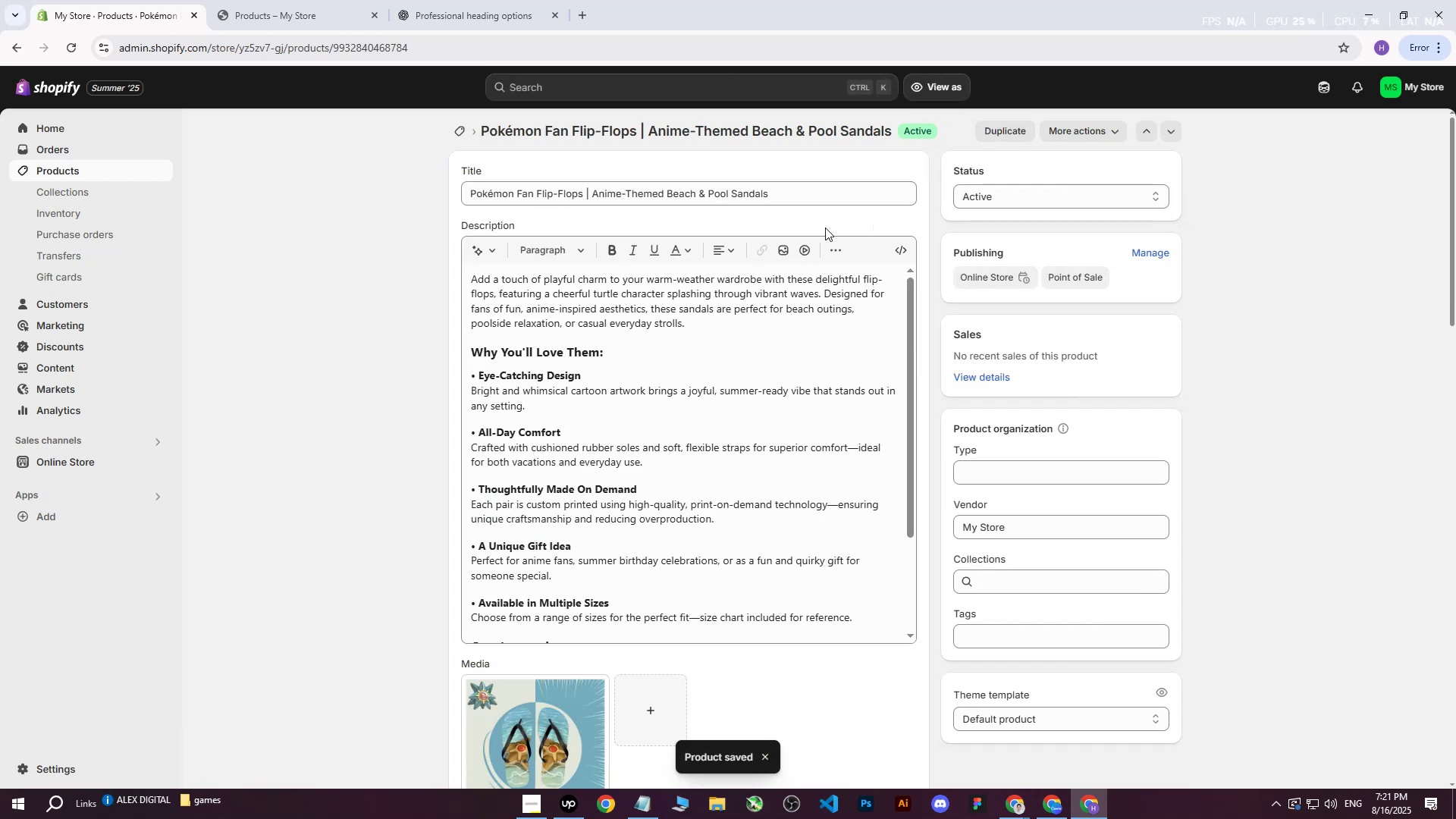 
key(Control+C)
 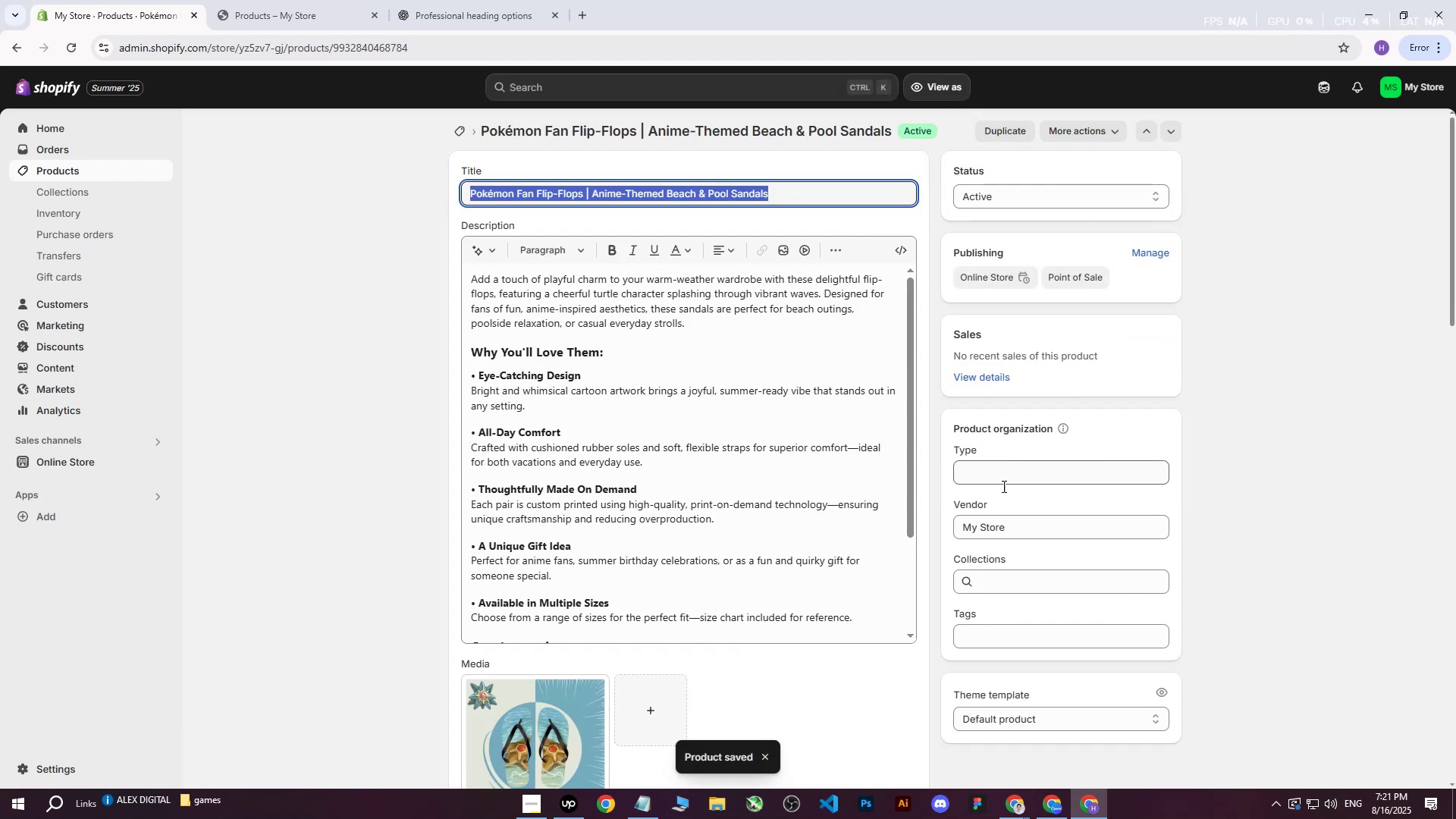 
left_click([970, 630])
 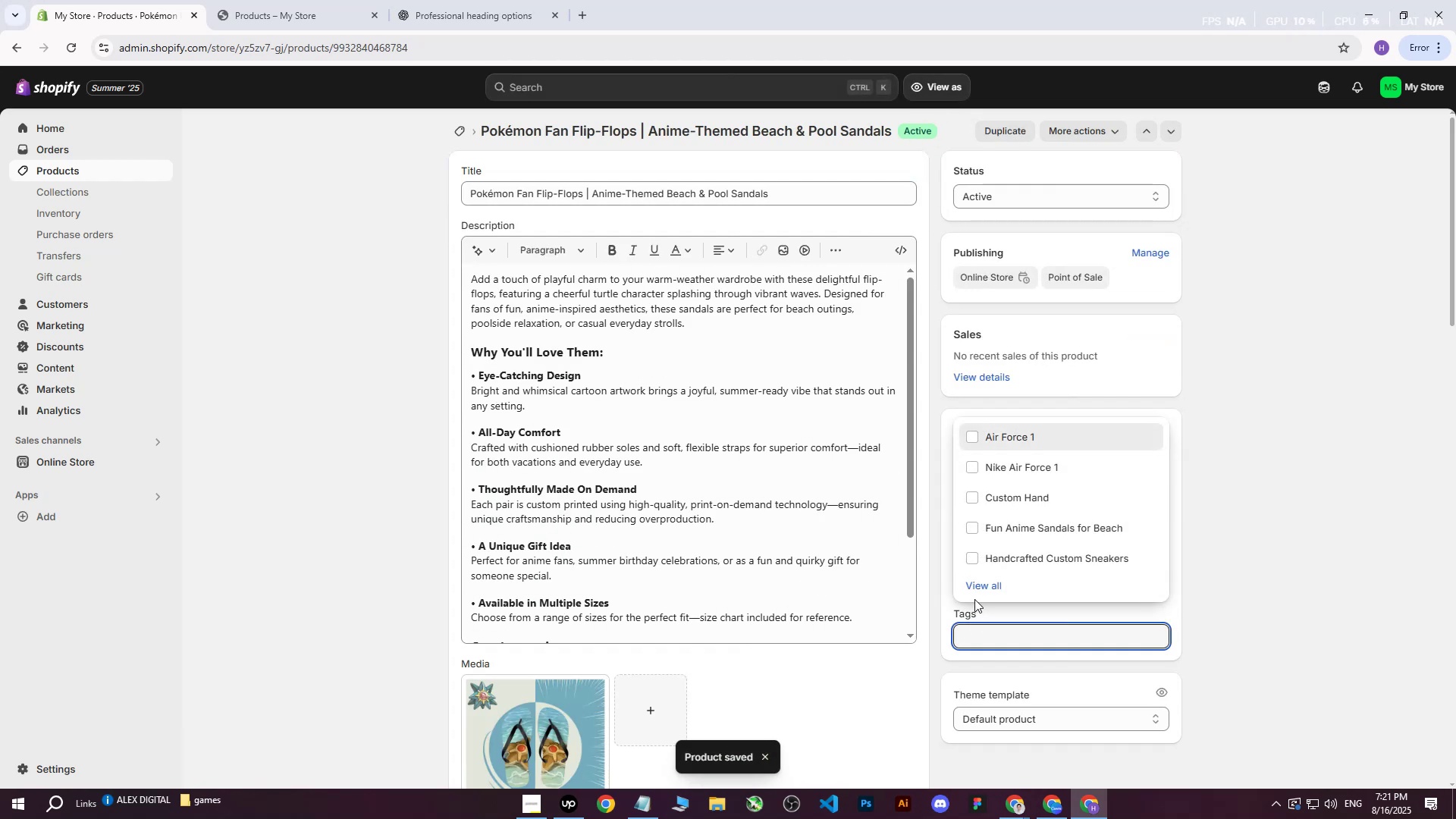 
key(Control+V)
 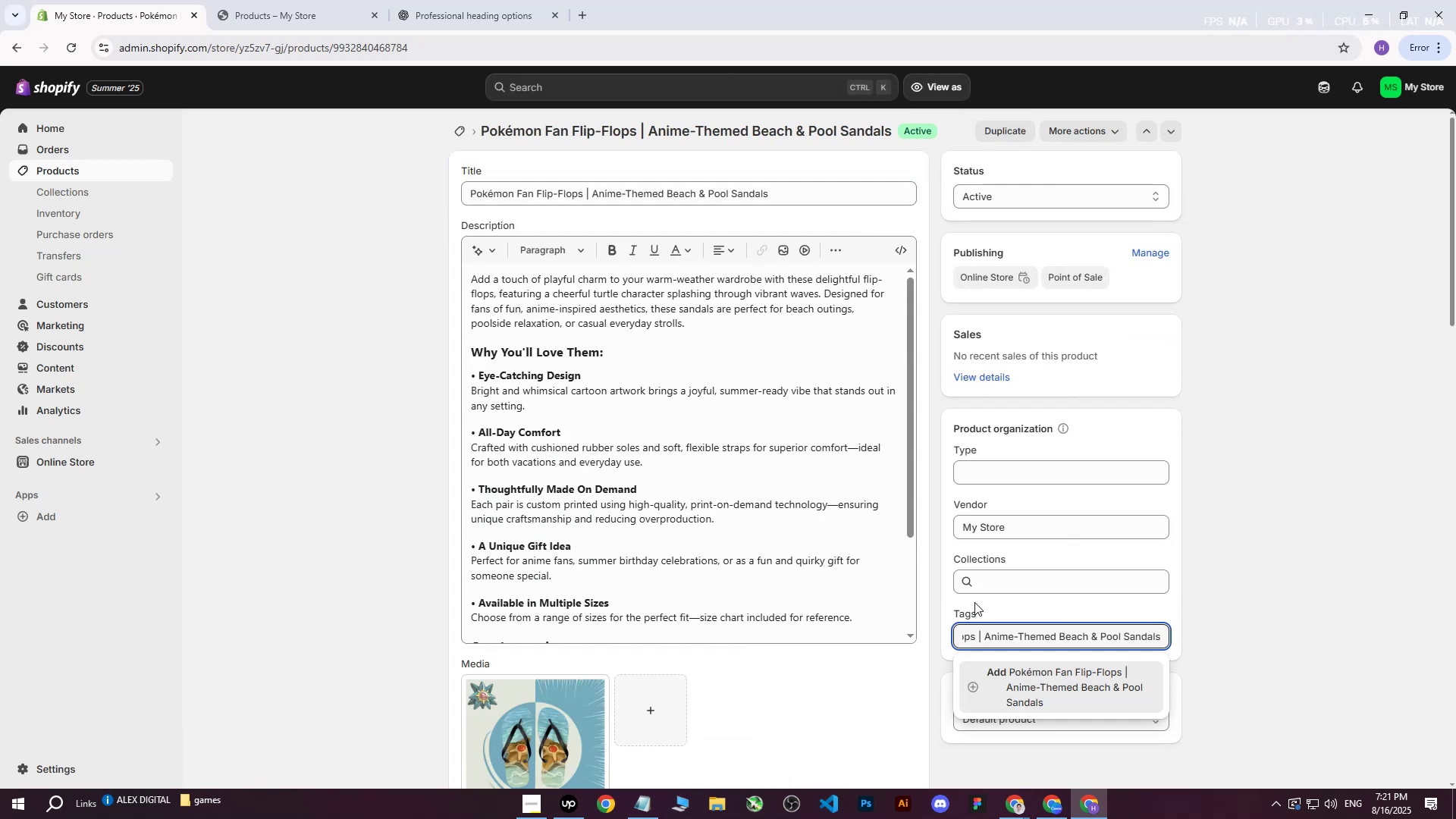 
left_click([1038, 675])
 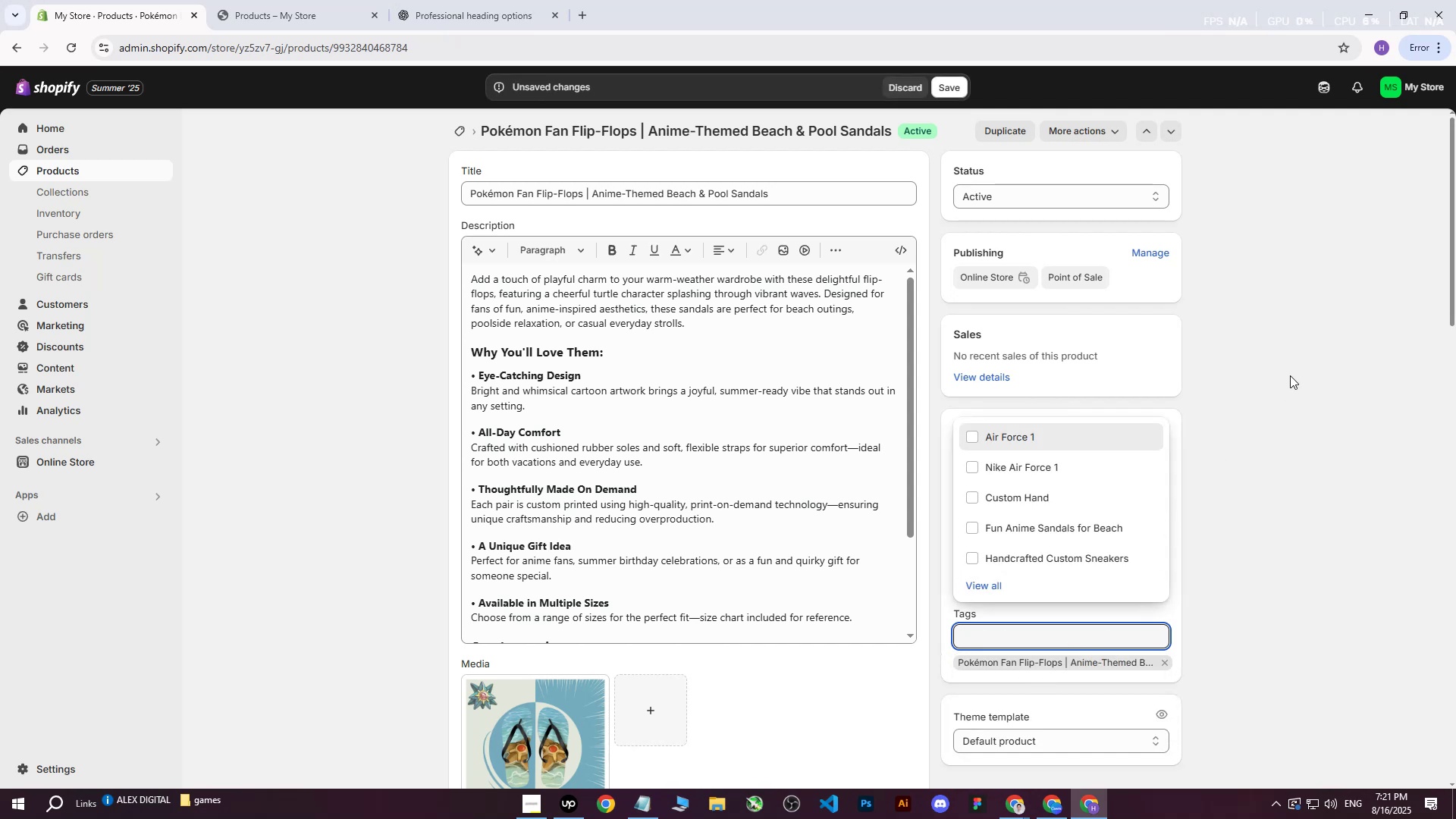 
left_click([1292, 370])
 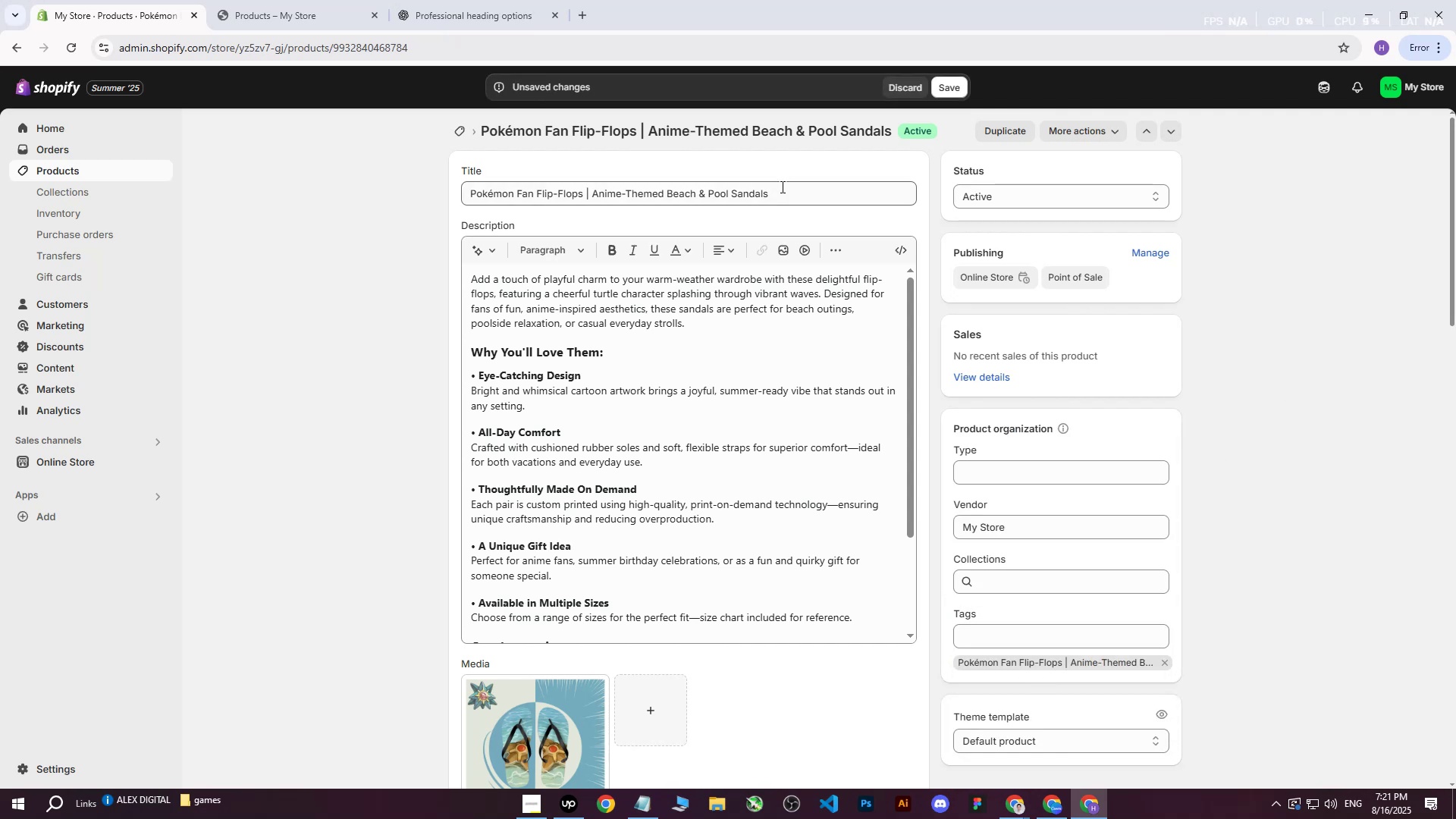 
left_click([785, 191])
 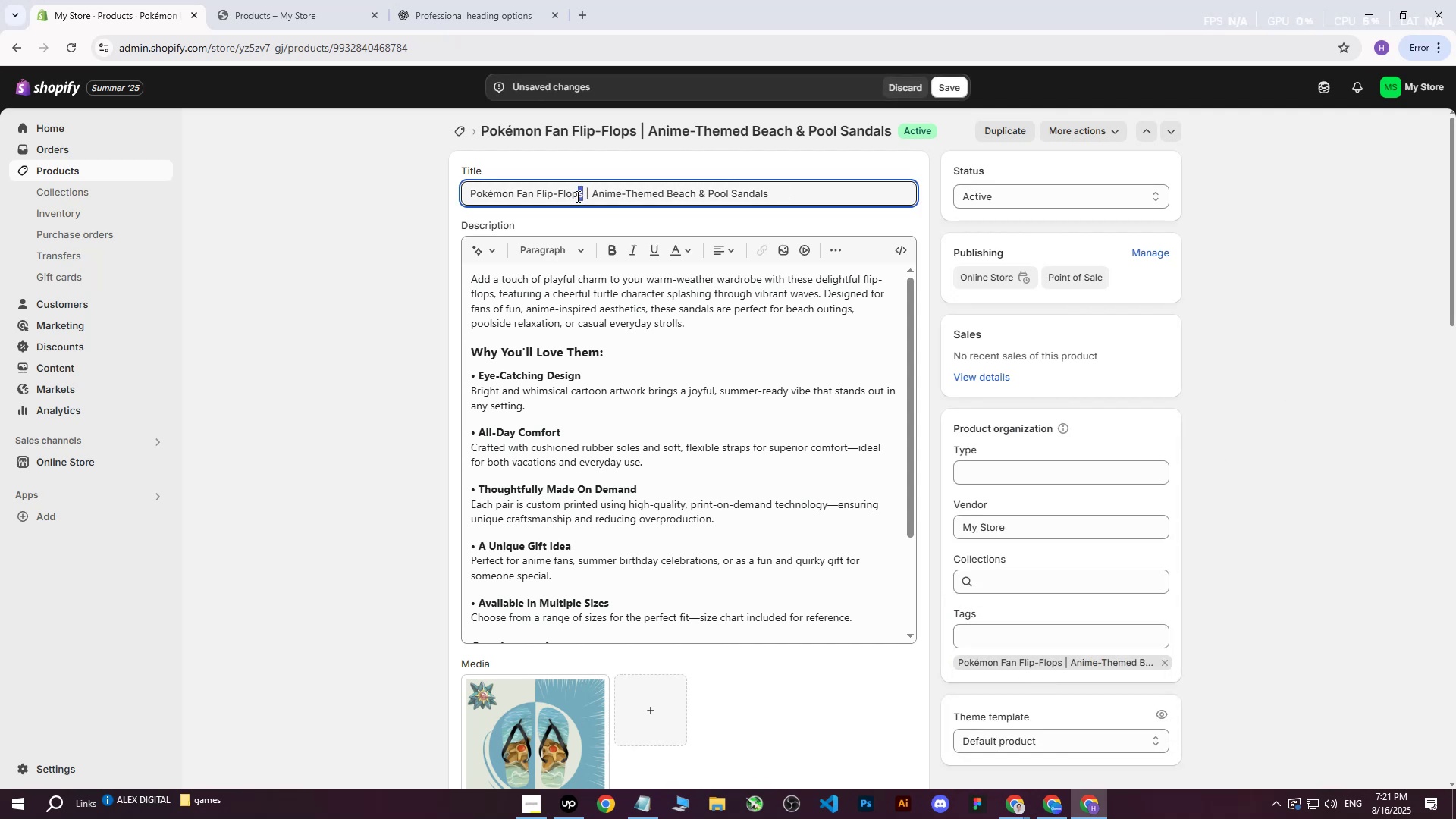 
key(Control+C)
 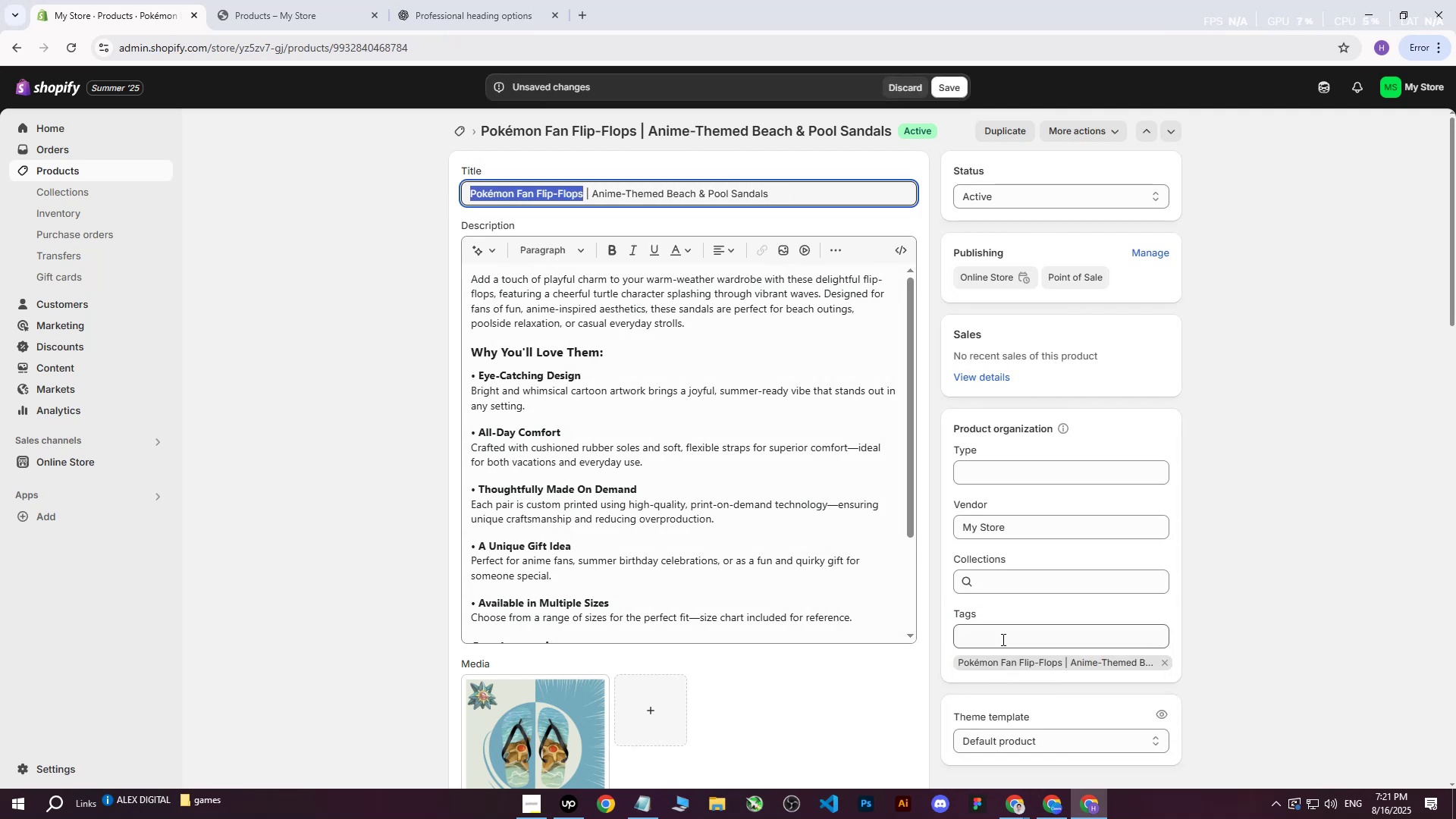 
key(Control+ControlLeft)
 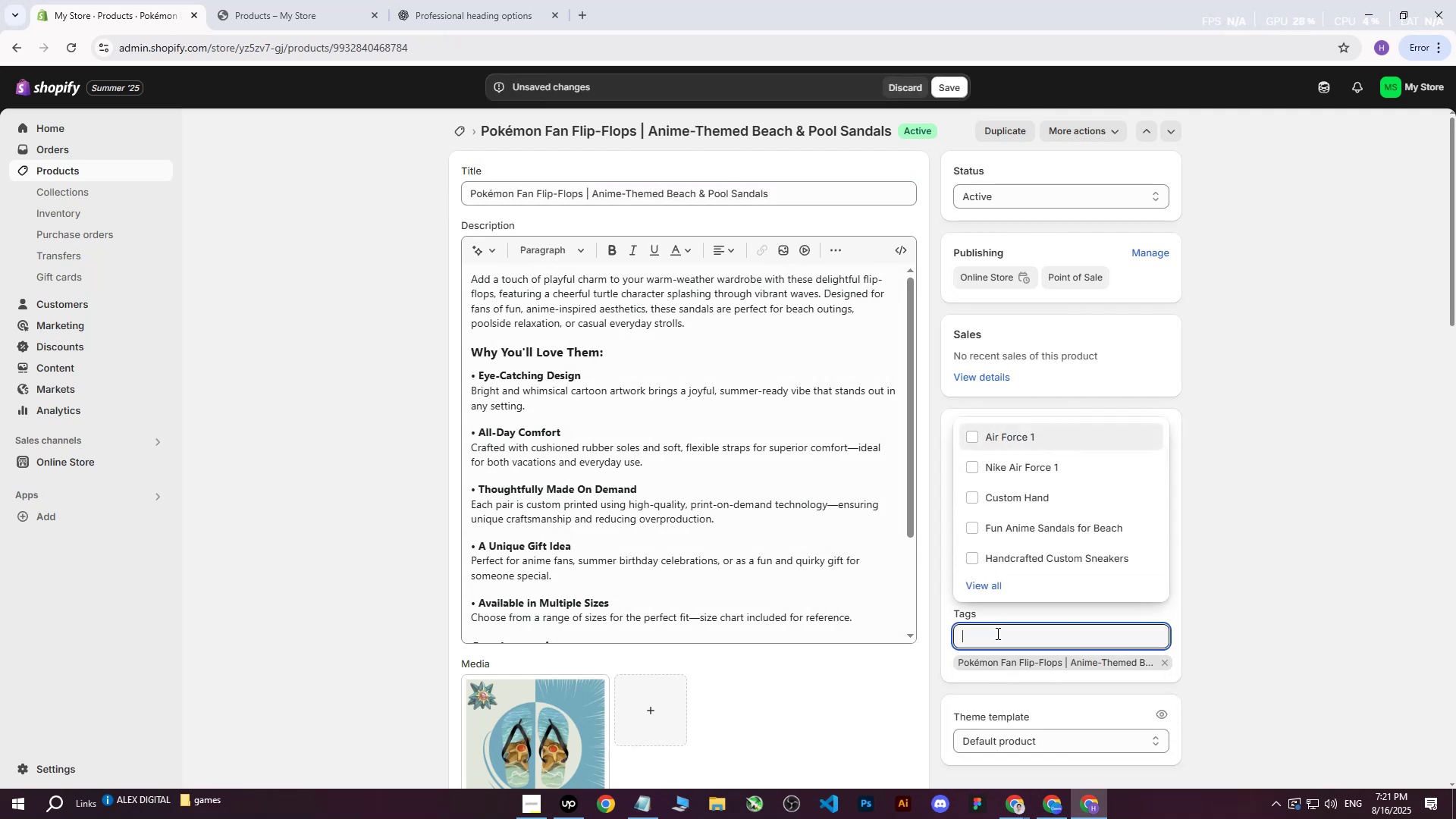 
key(Control+V)
 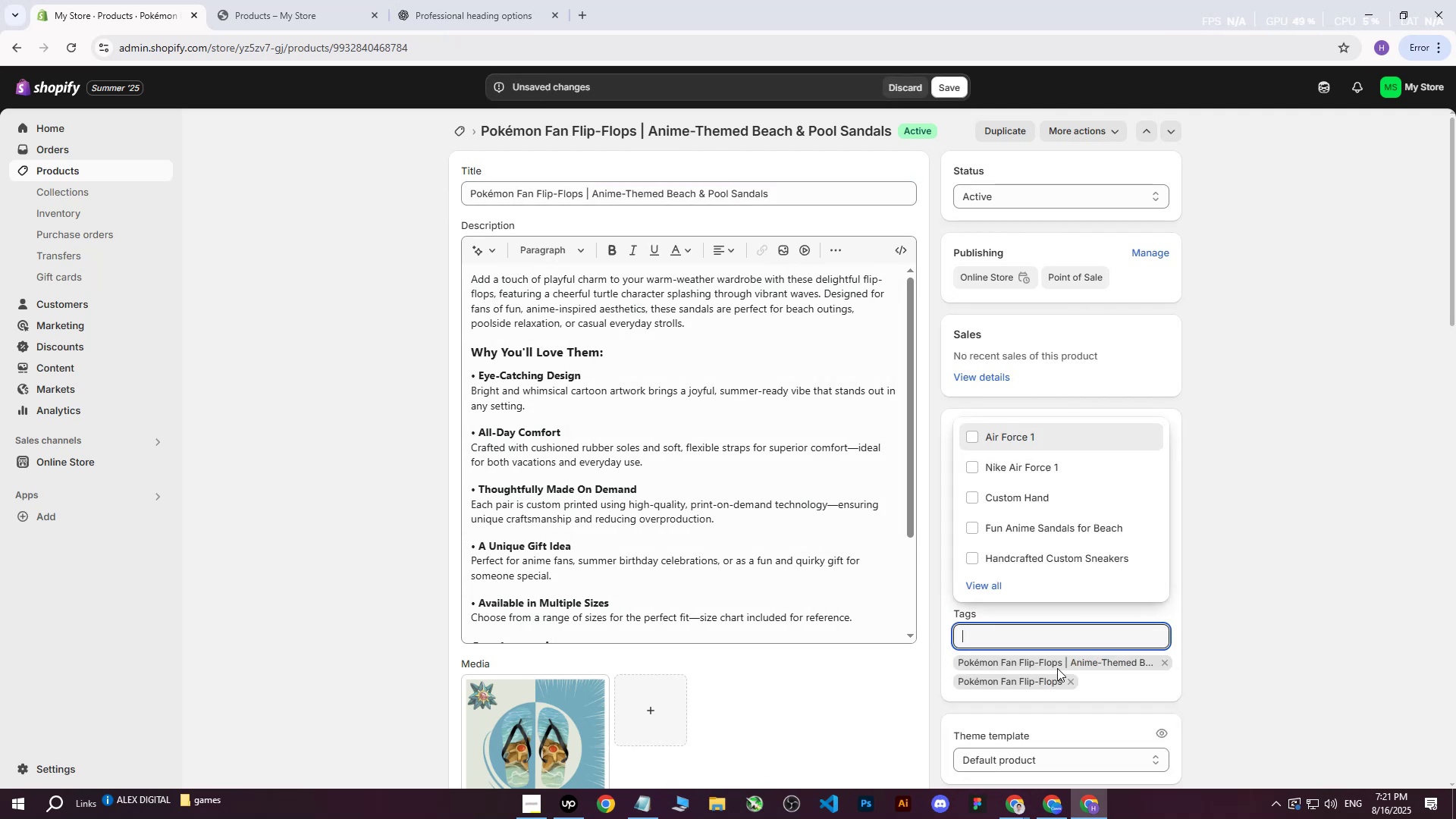 
left_click([1298, 427])
 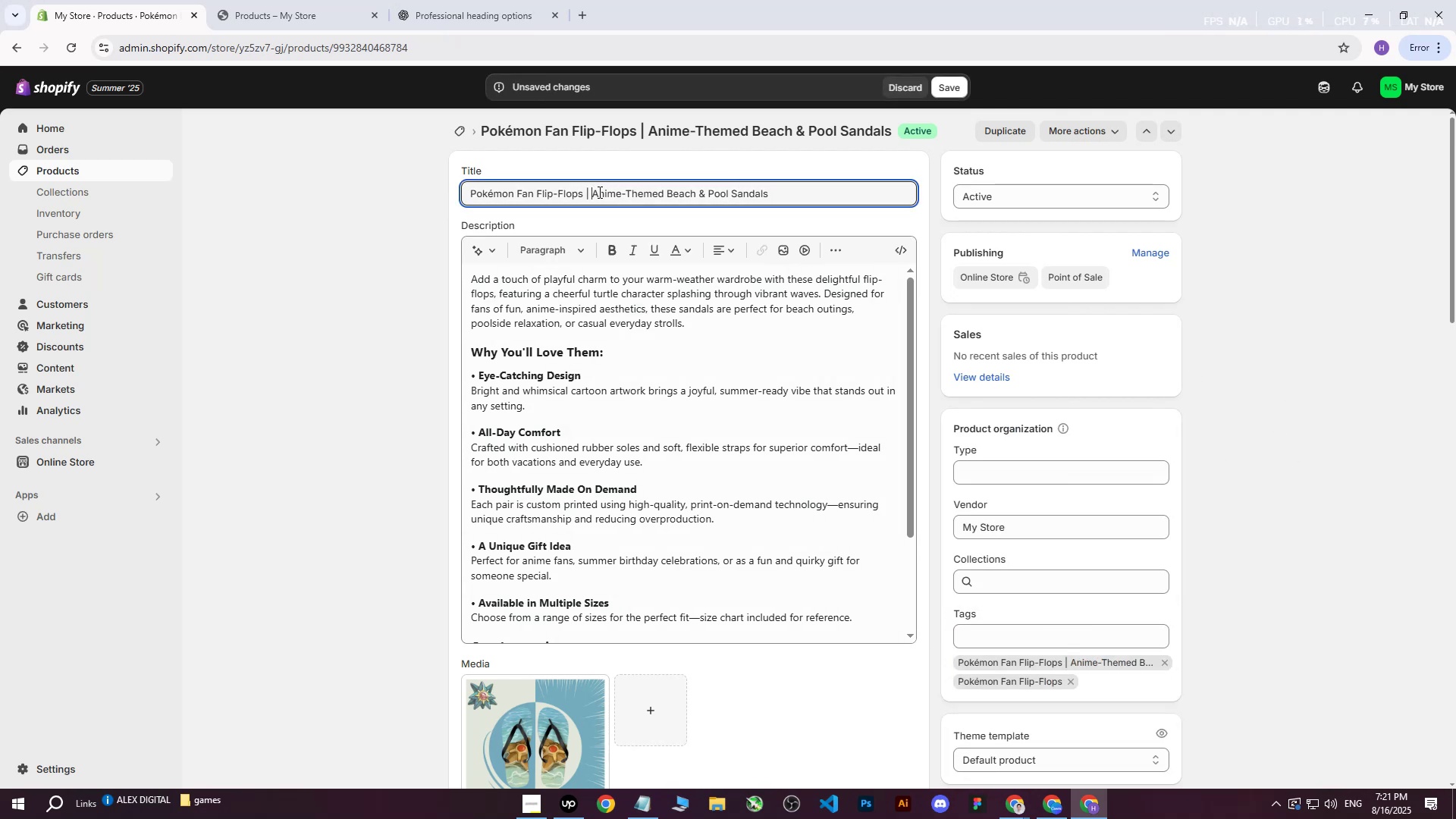 
key(Control+C)
 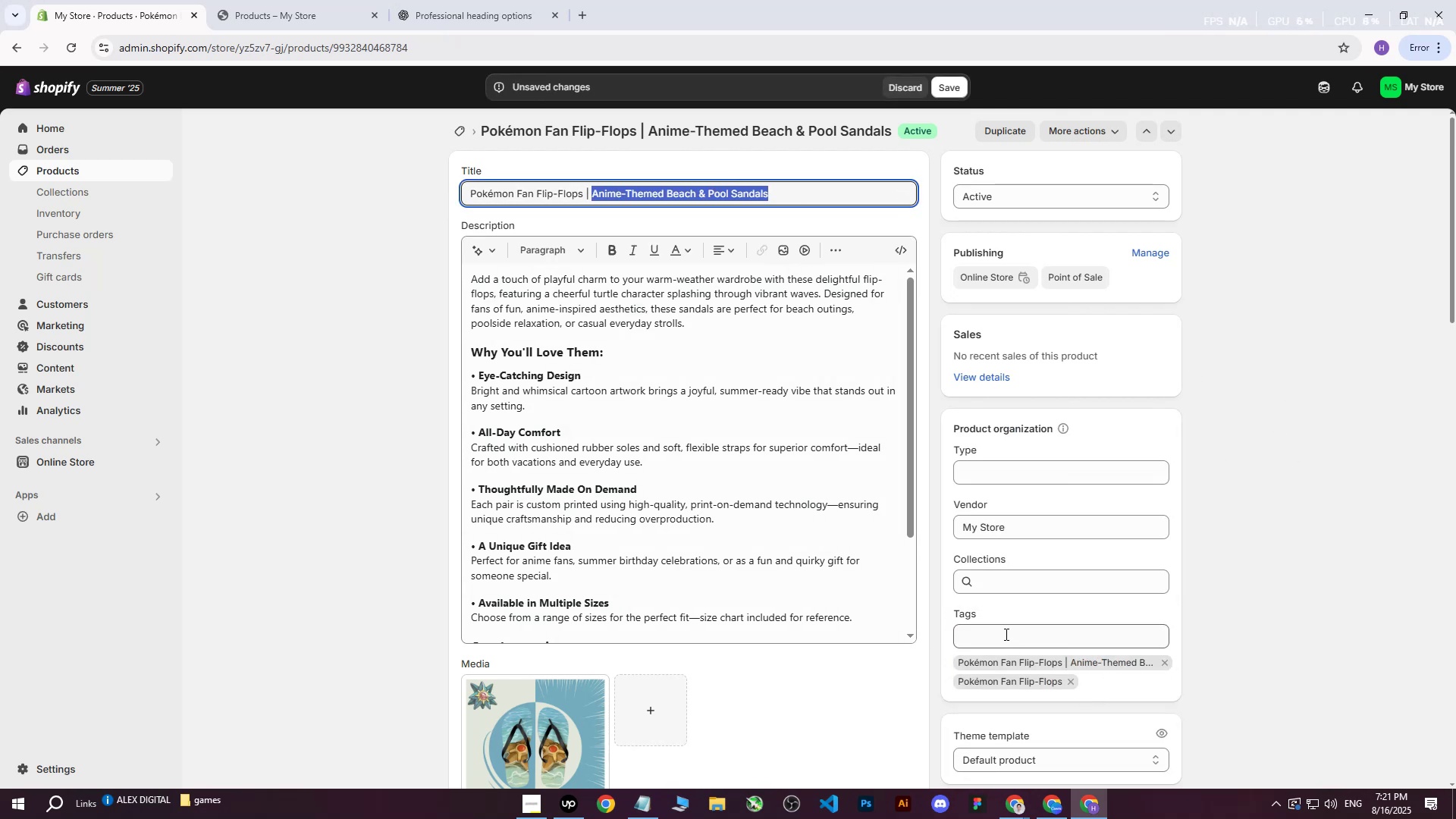 
left_click([1005, 634])
 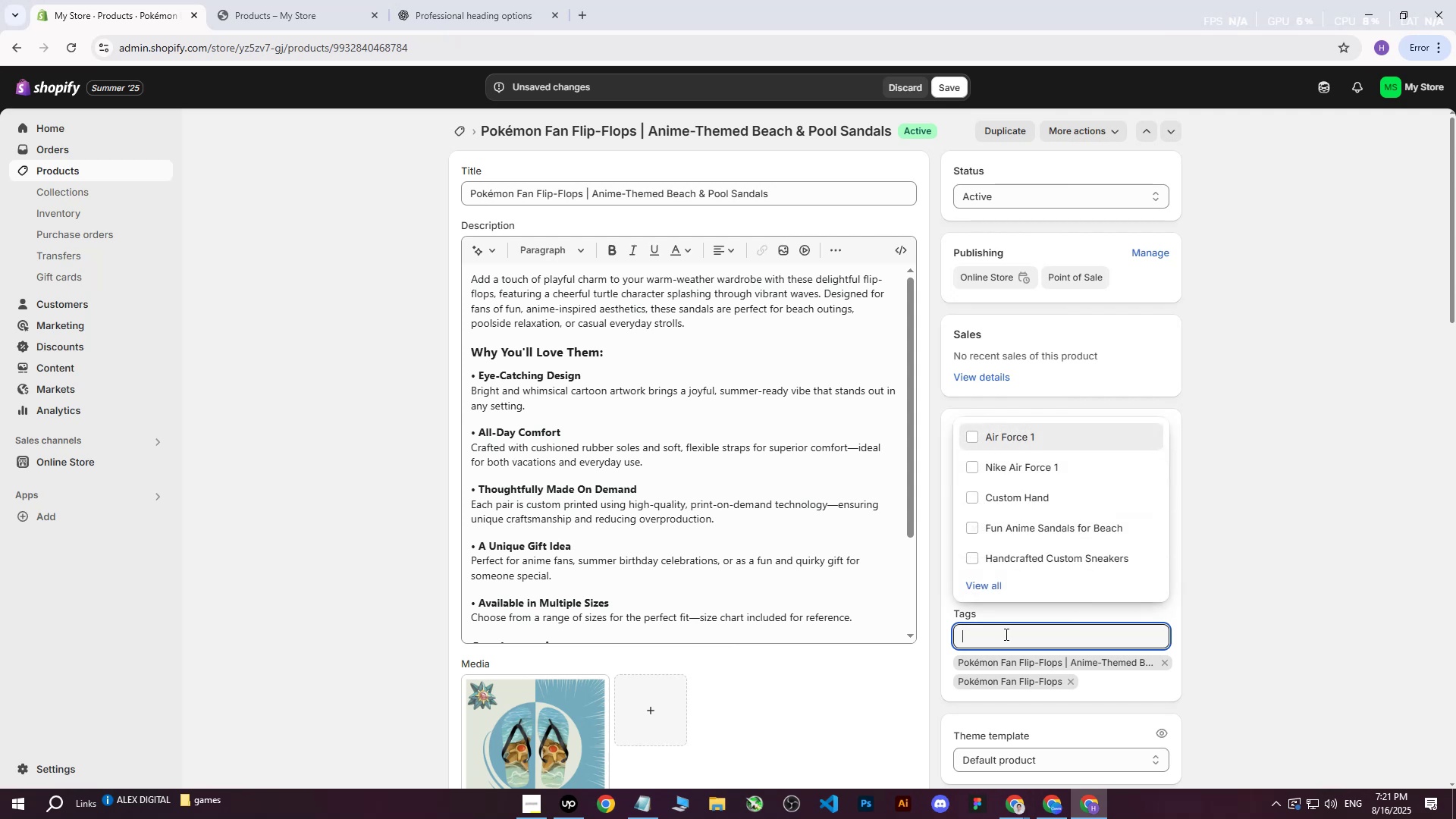 
key(Control+V)
 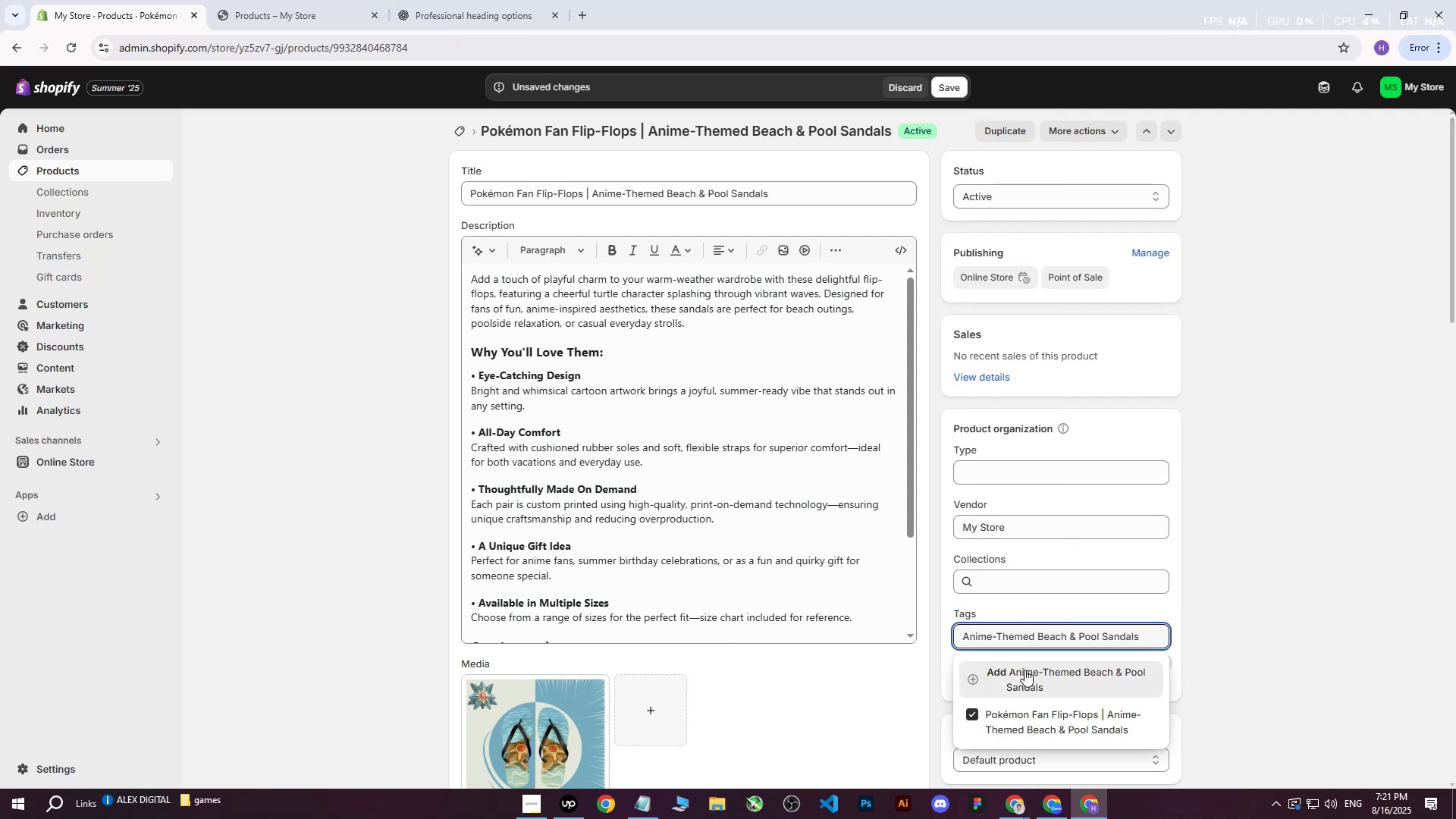 
left_click([1025, 670])
 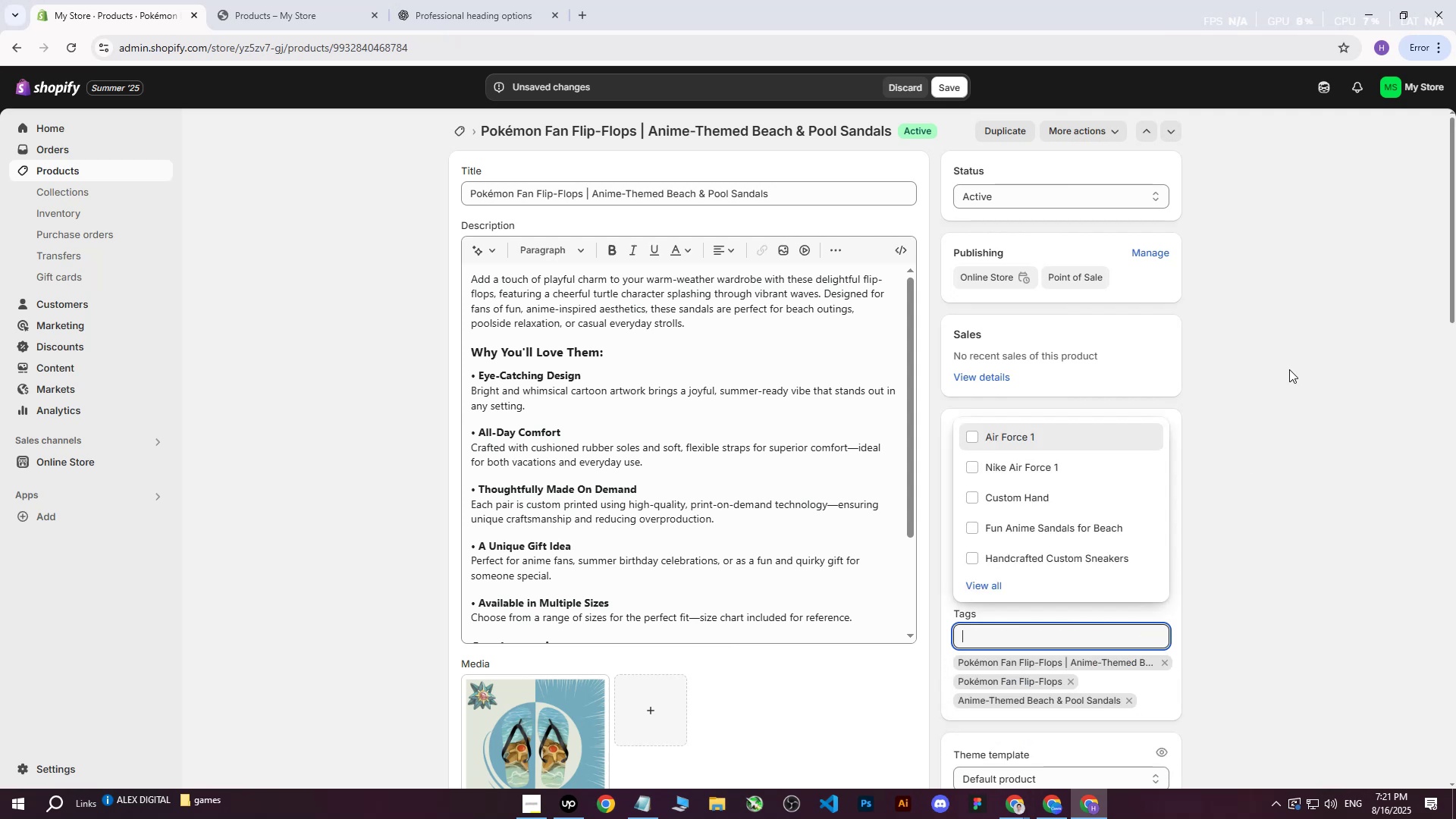 
left_click([1289, 369])
 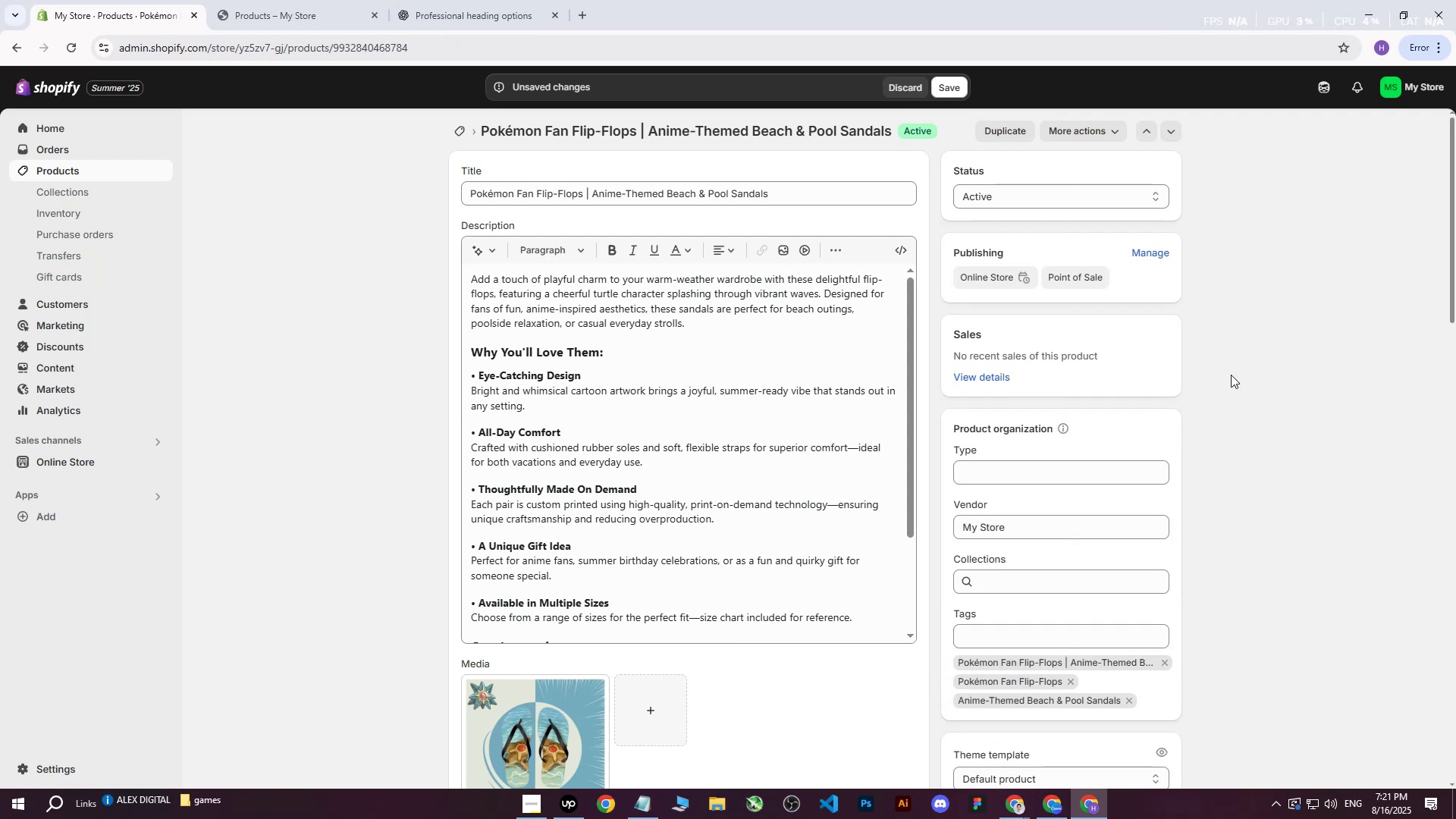 
scroll: coordinate [316, 437], scroll_direction: down, amount: 14.0
 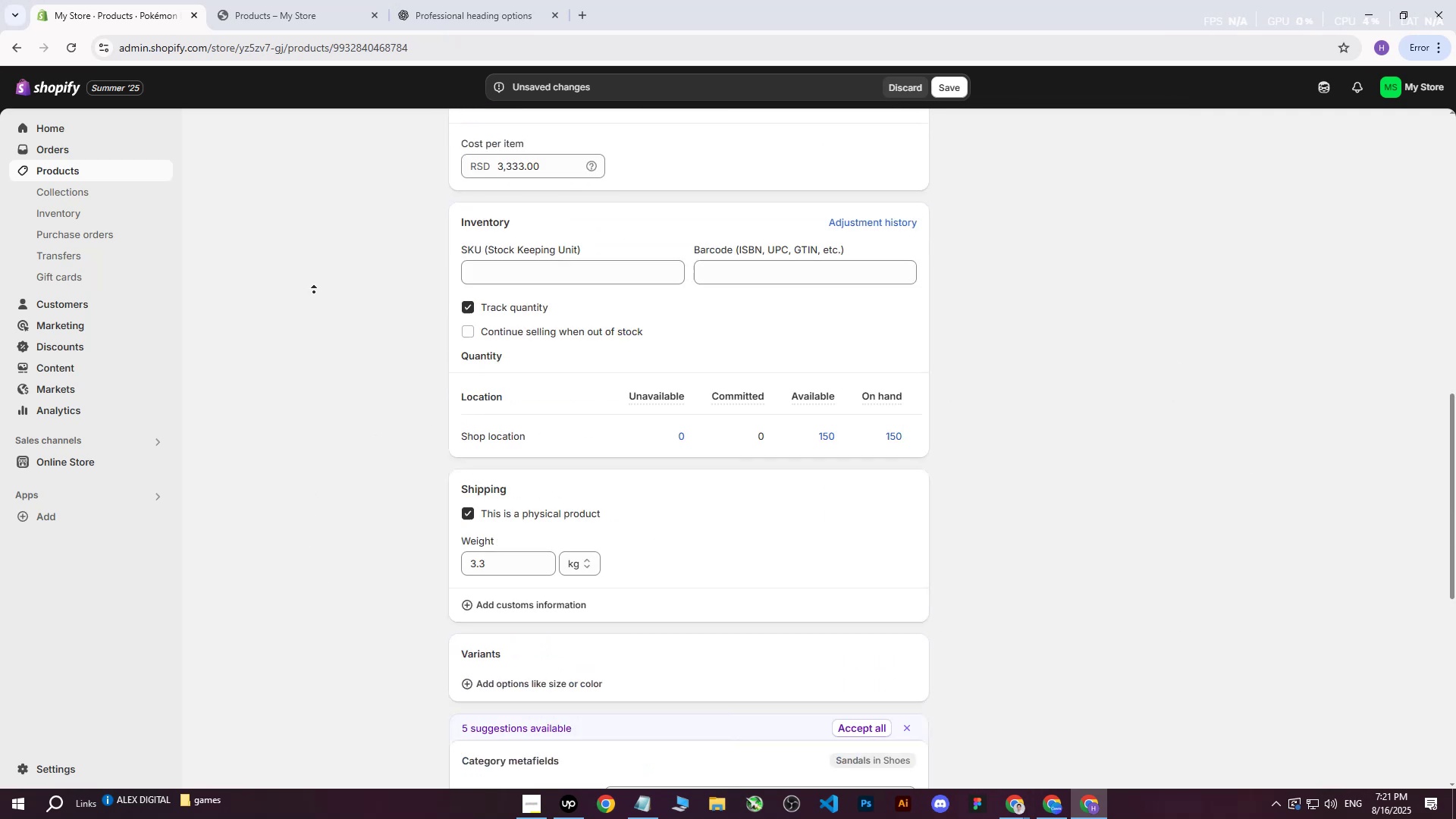 
middle_click([314, 285])
 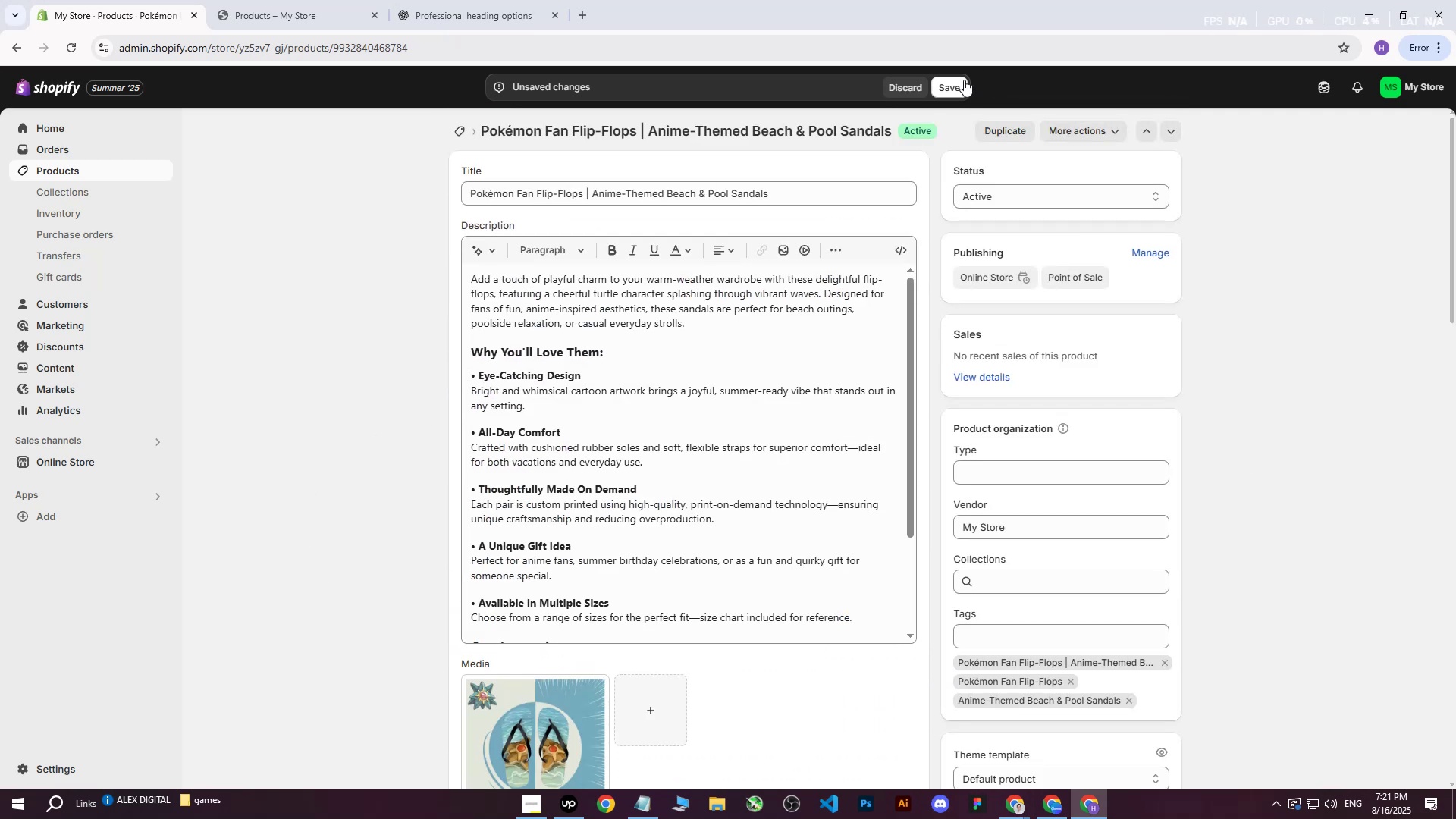 
left_click([952, 87])
 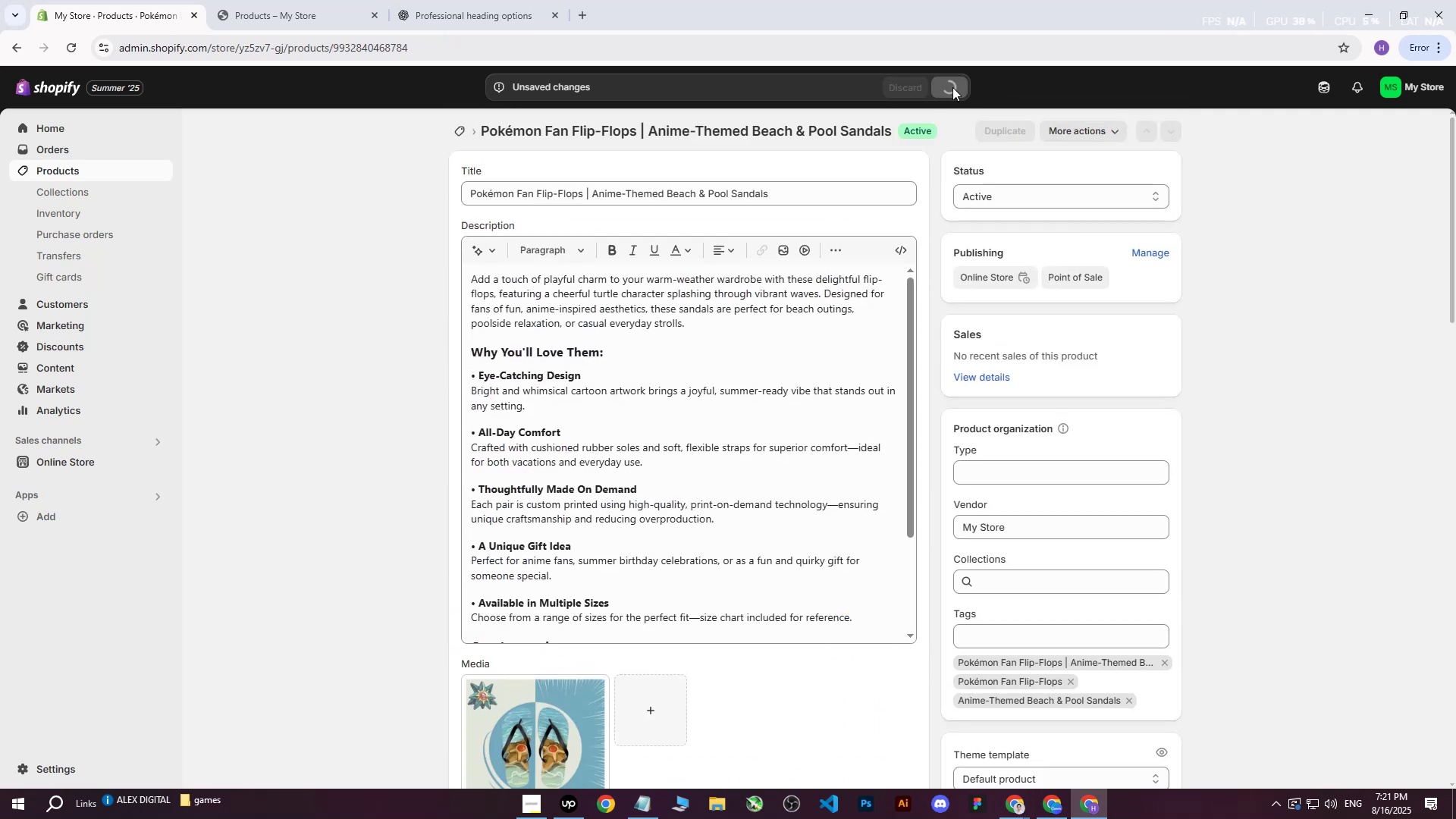 
scroll: coordinate [1134, 456], scroll_direction: up, amount: 2.0
 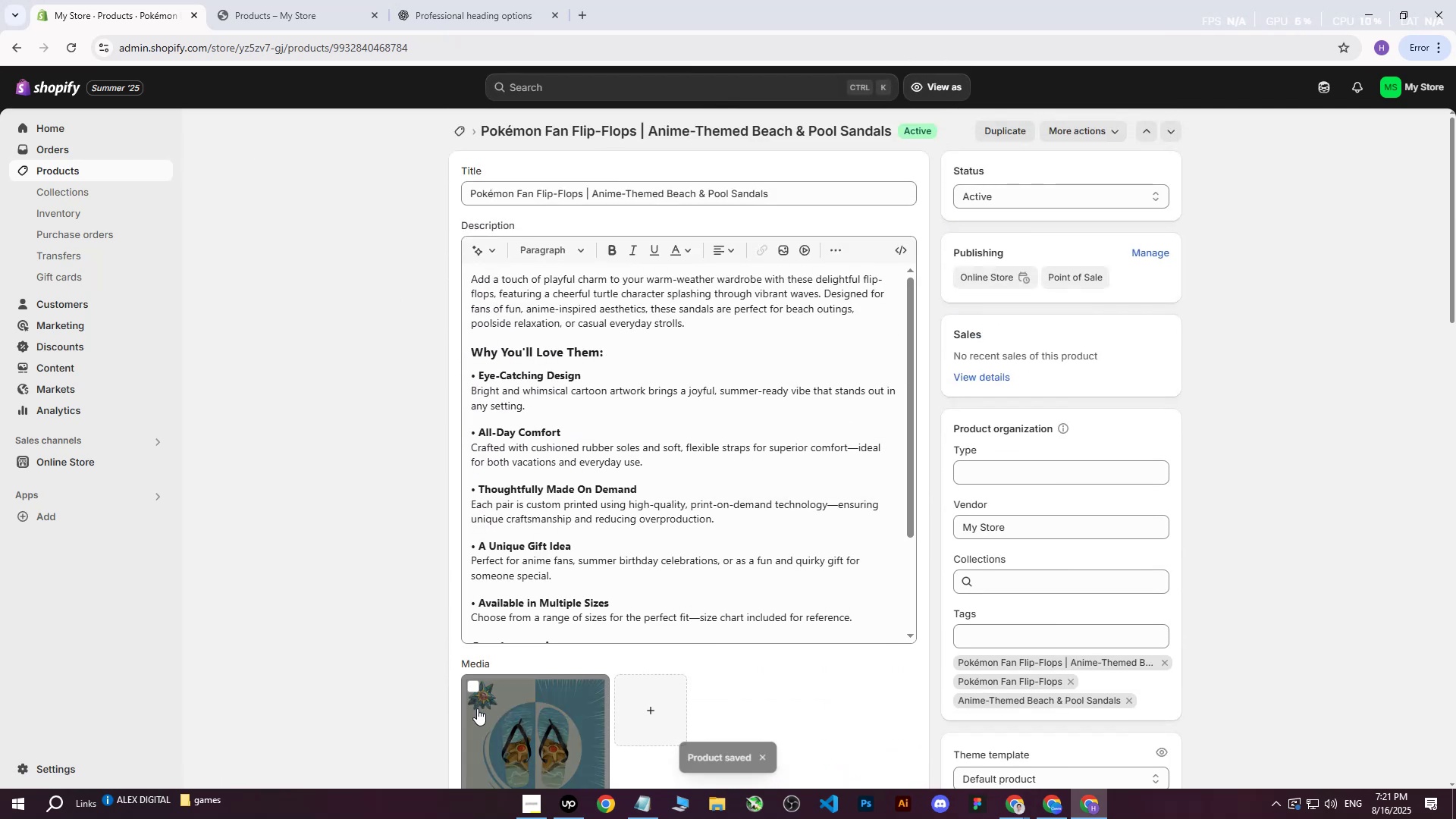 
left_click([514, 713])
 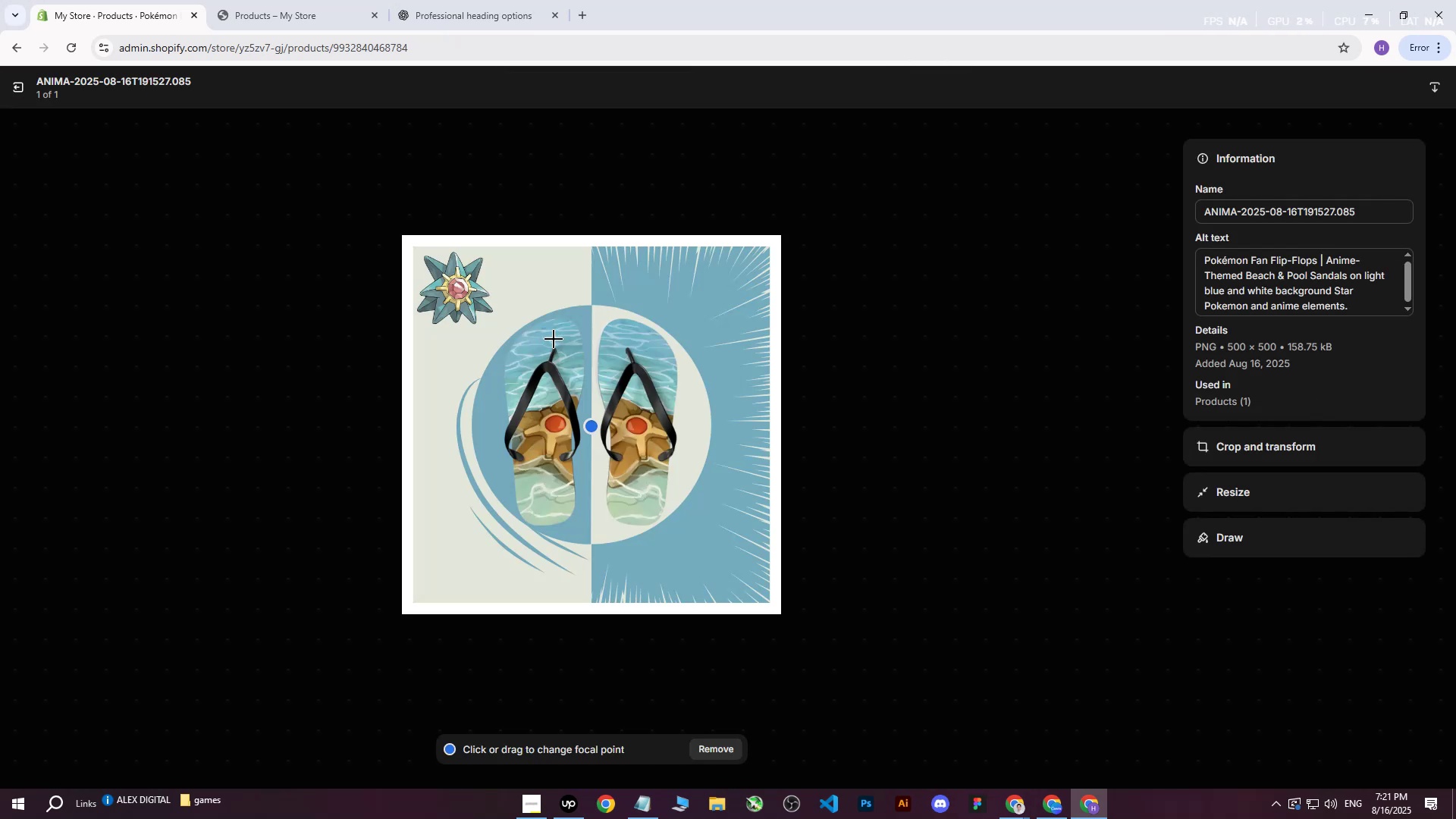 
scroll: coordinate [554, 335], scroll_direction: up, amount: 1.0
 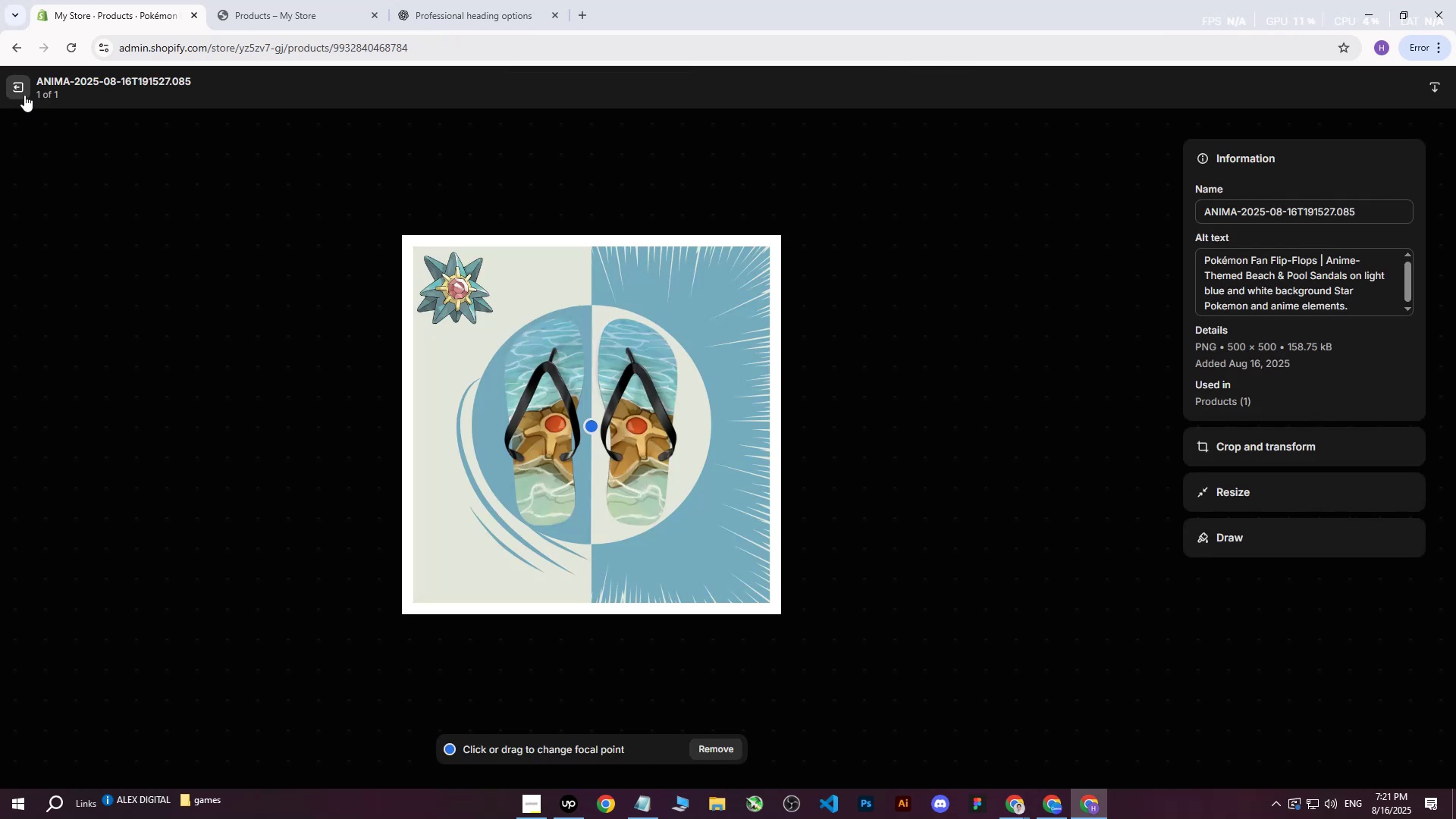 
left_click([17, 88])
 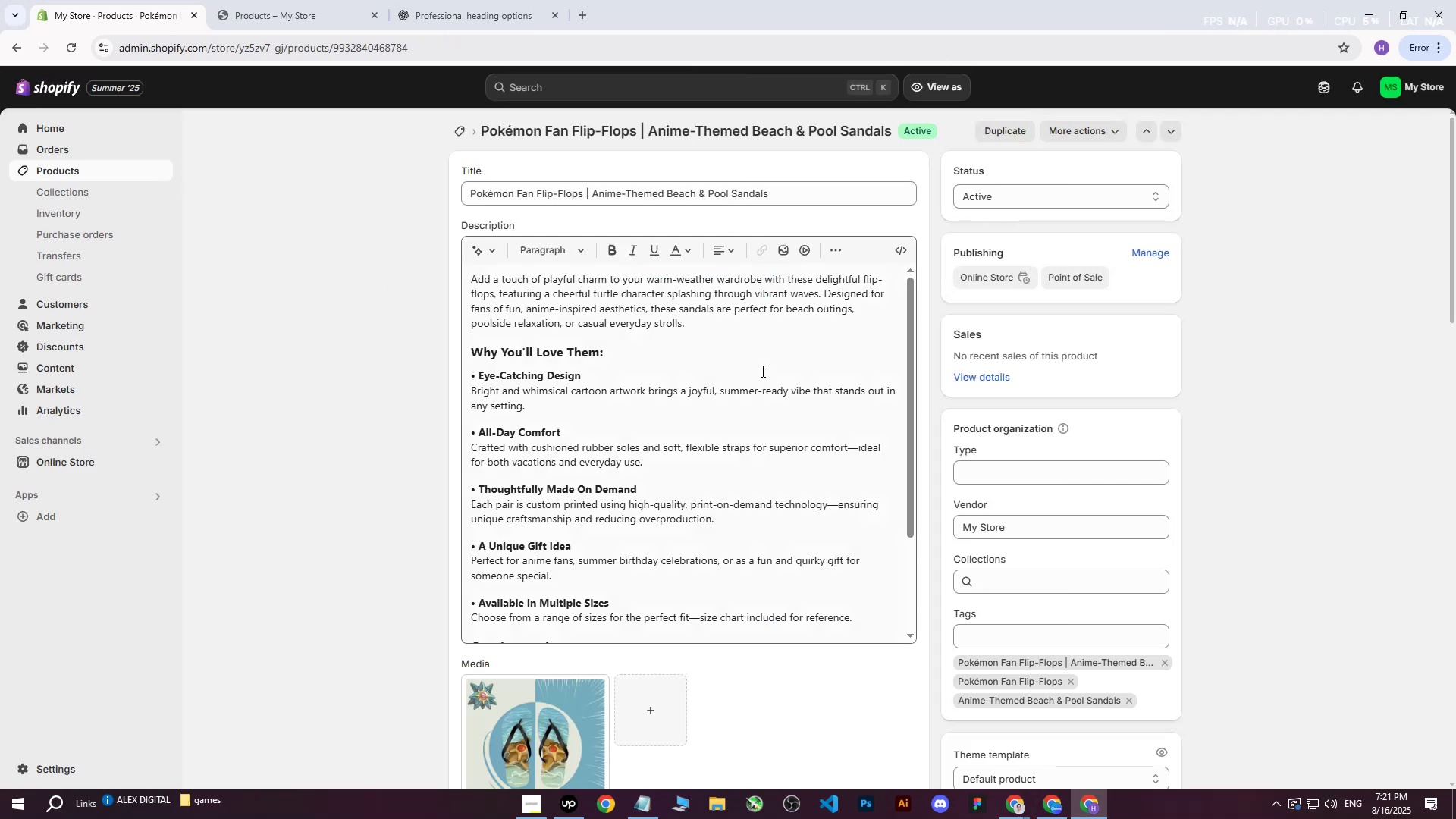 
scroll: coordinate [962, 413], scroll_direction: up, amount: 8.0
 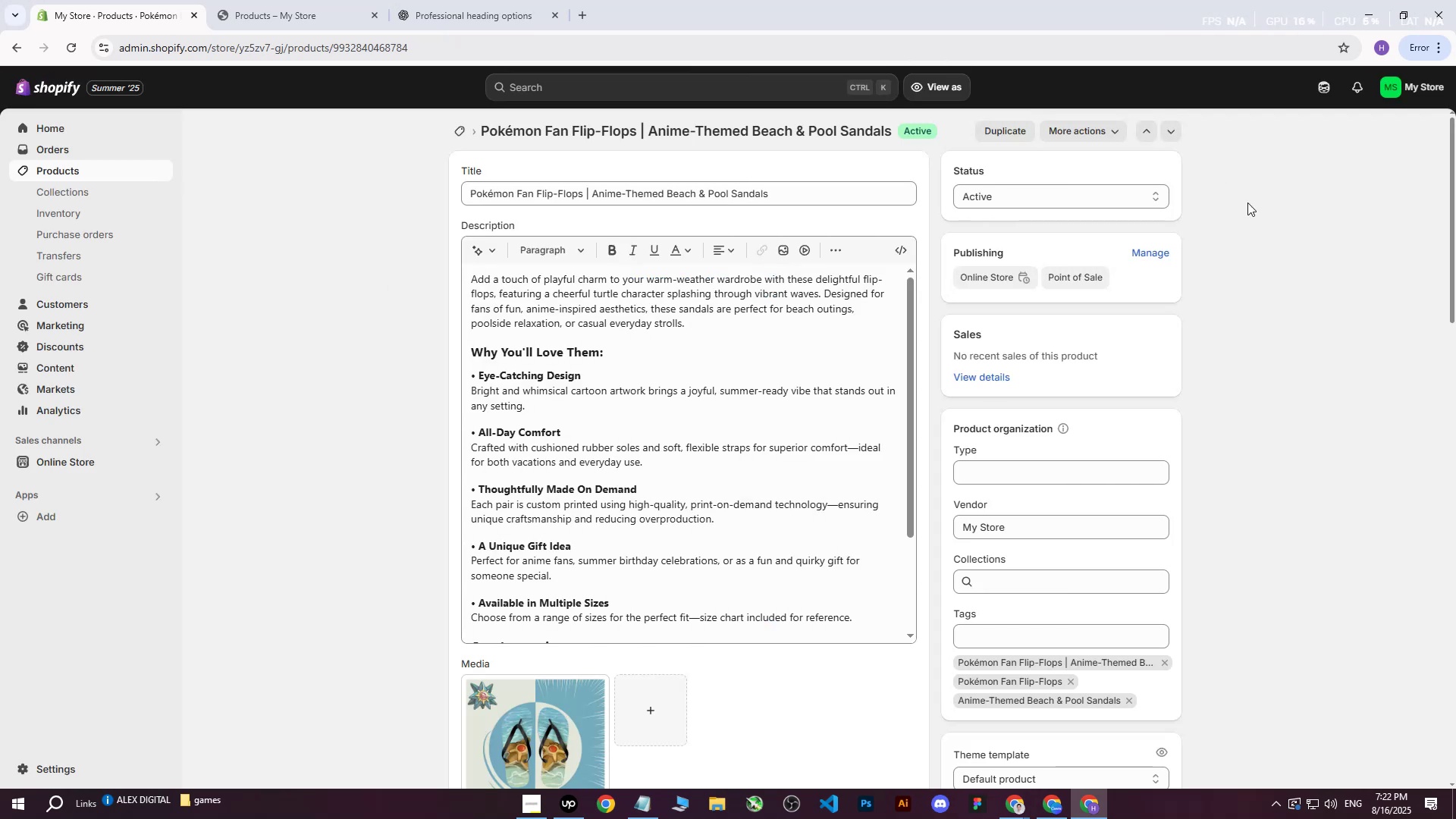 
left_click([1260, 215])
 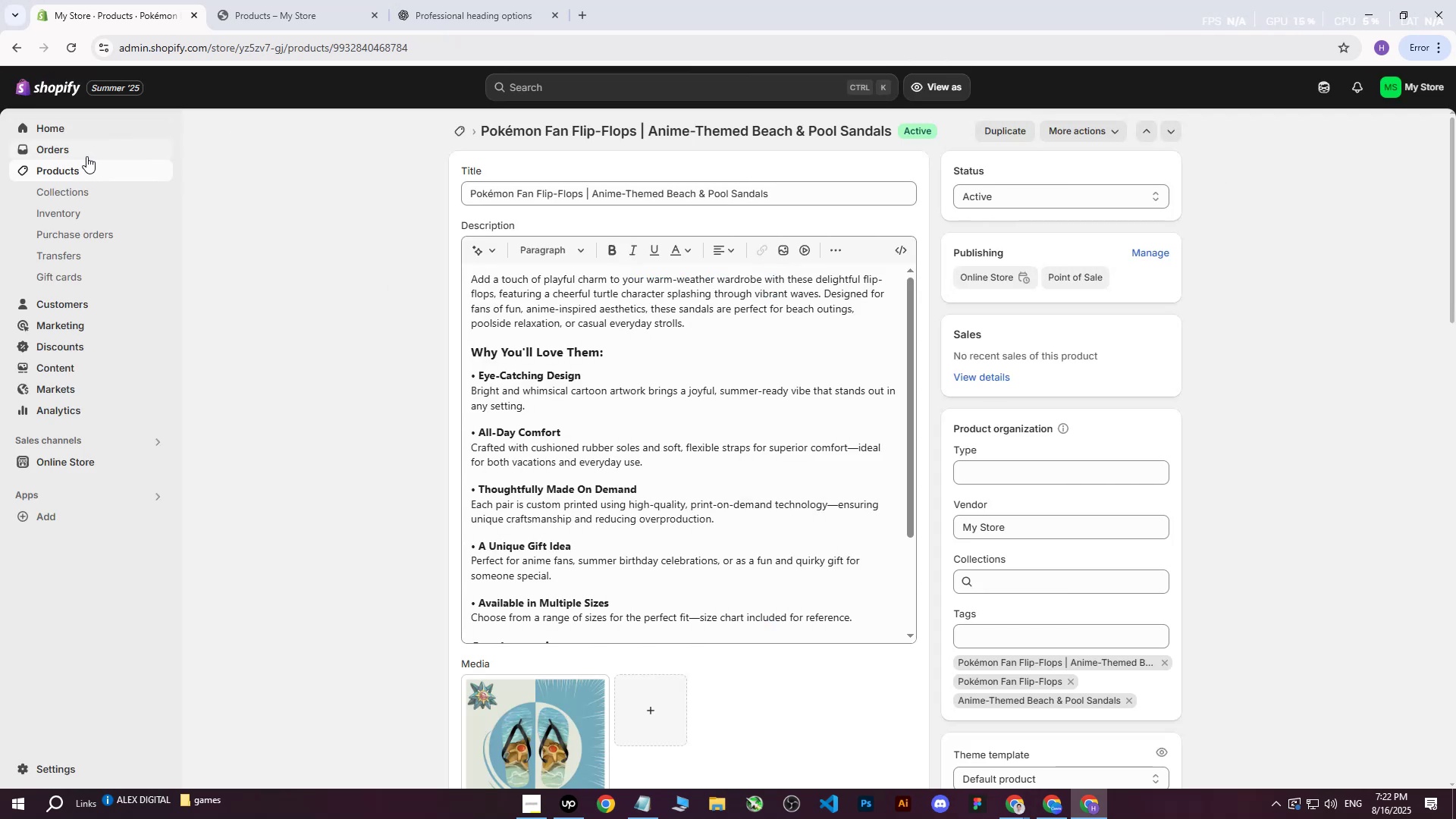 
left_click([82, 162])
 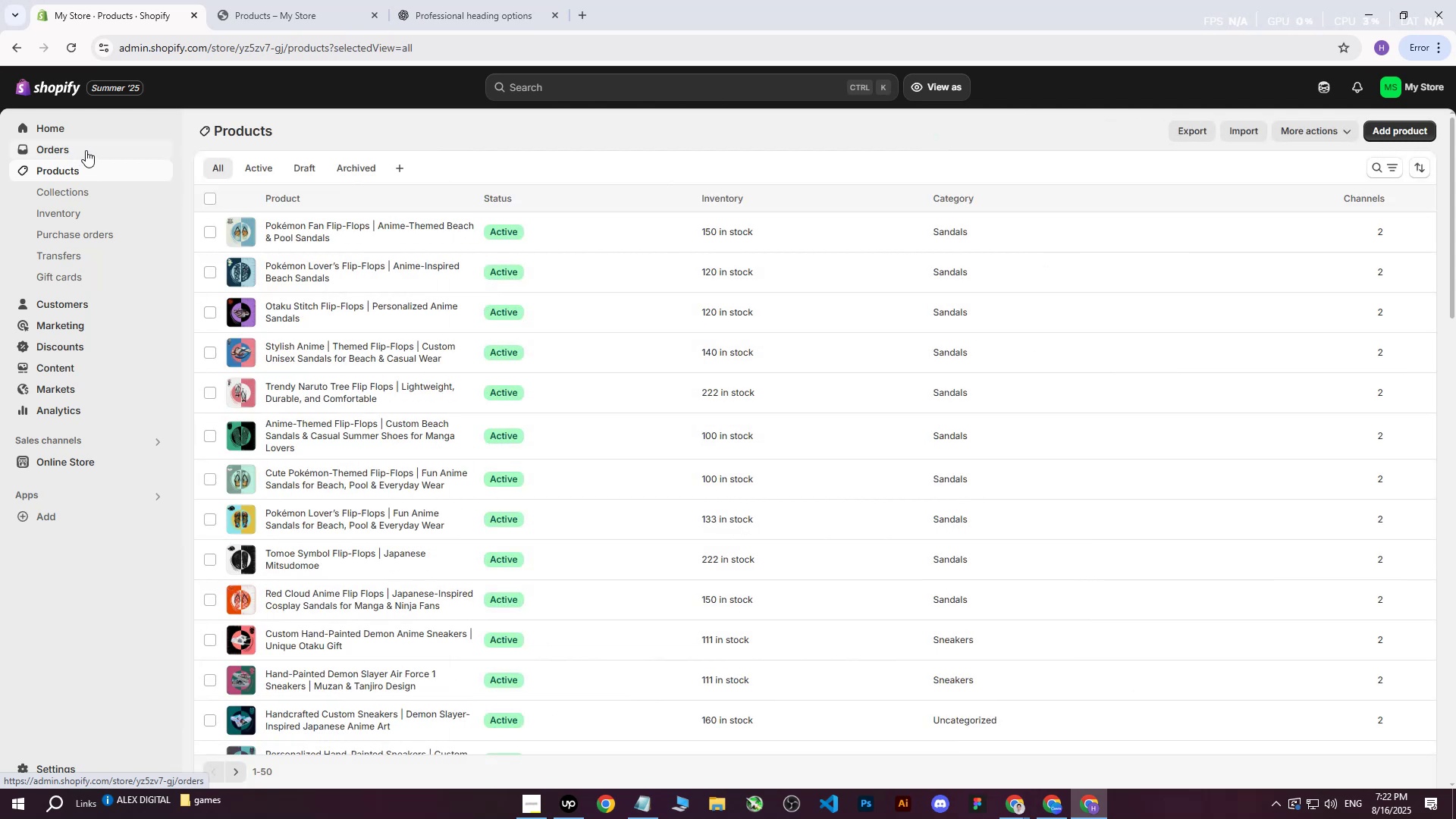 
scroll: coordinate [765, 345], scroll_direction: up, amount: 6.0
 